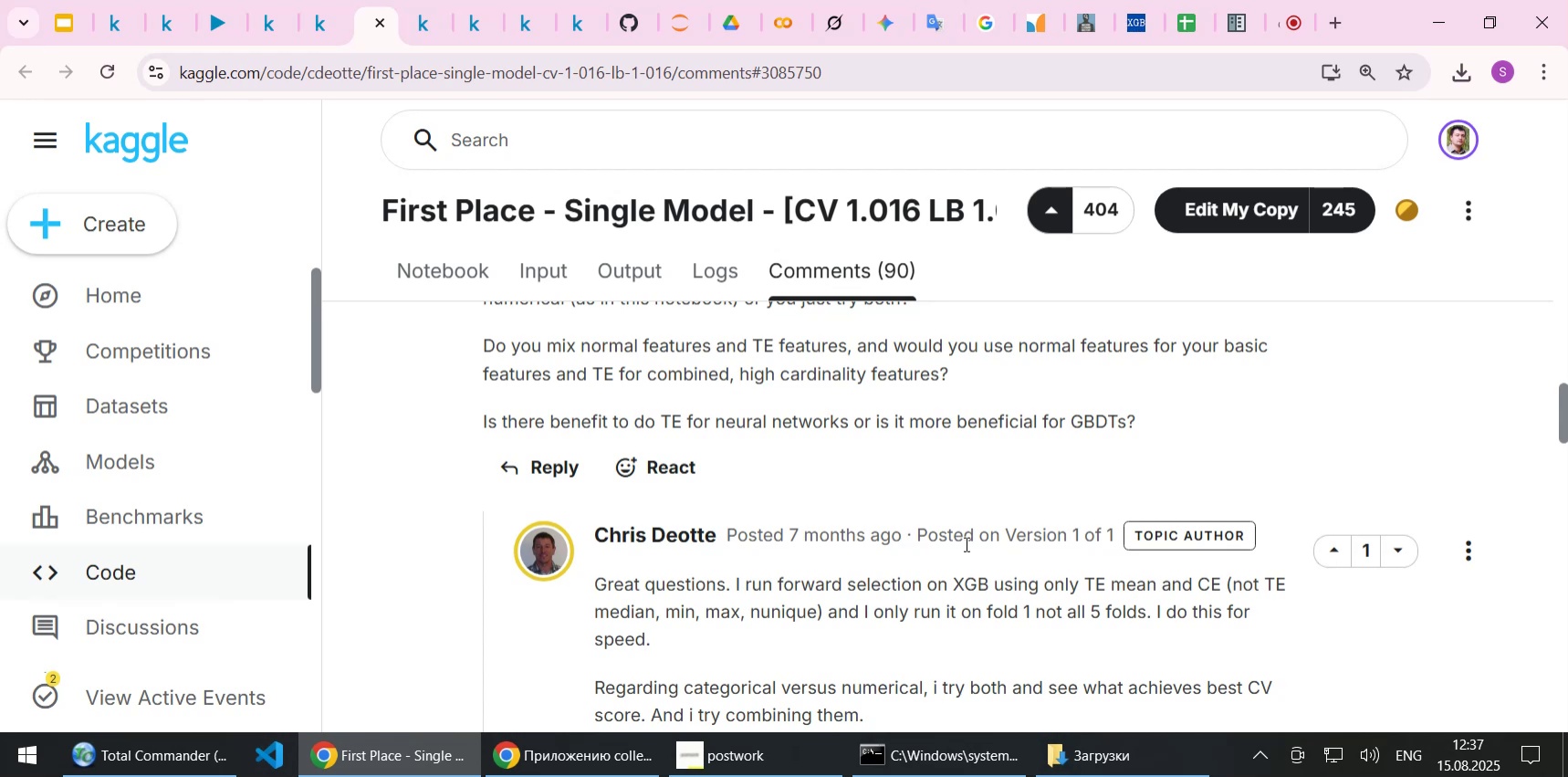 
wait(18.78)
 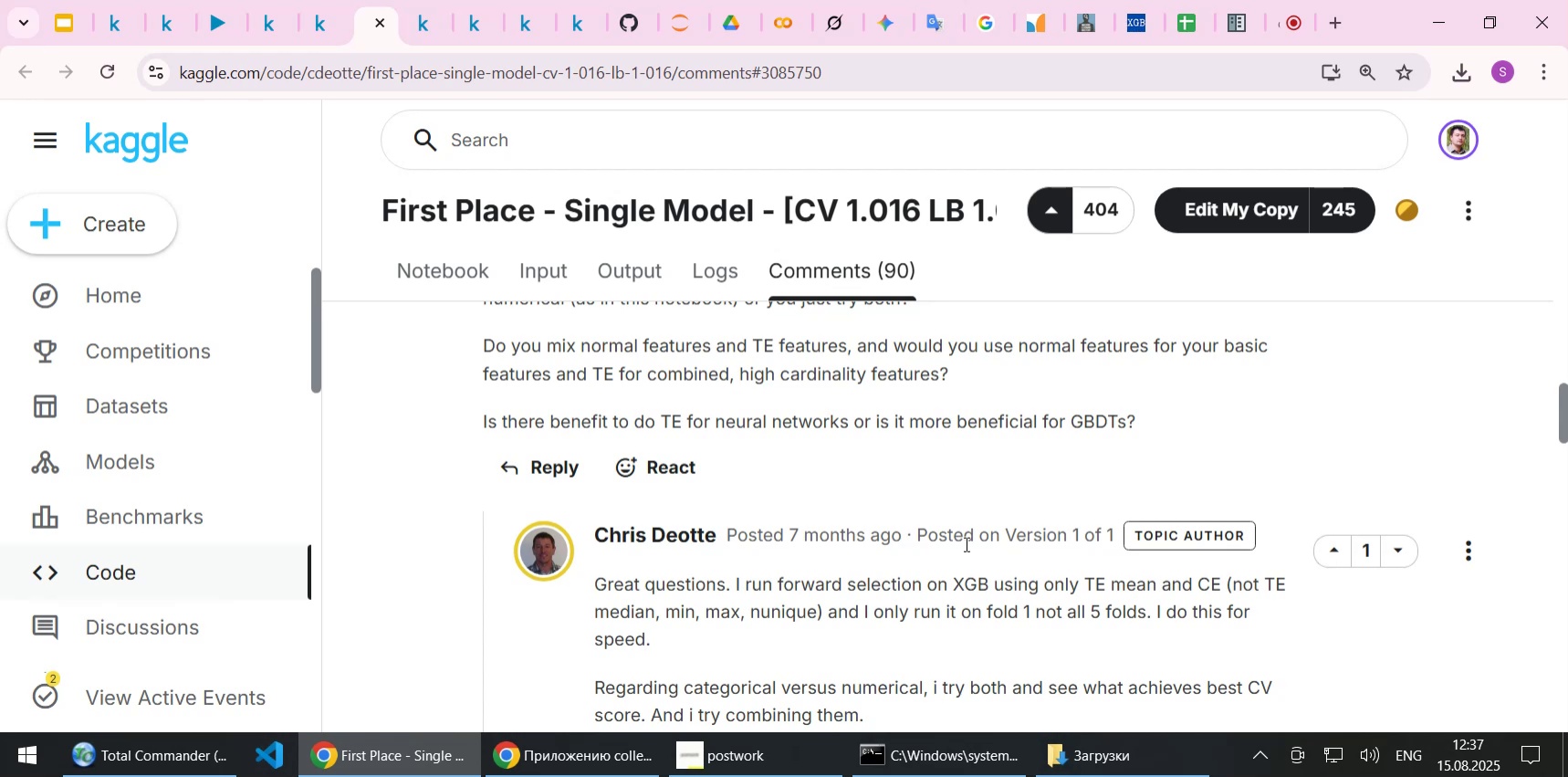 
scroll: coordinate [894, 489], scroll_direction: up, amount: 3.0
 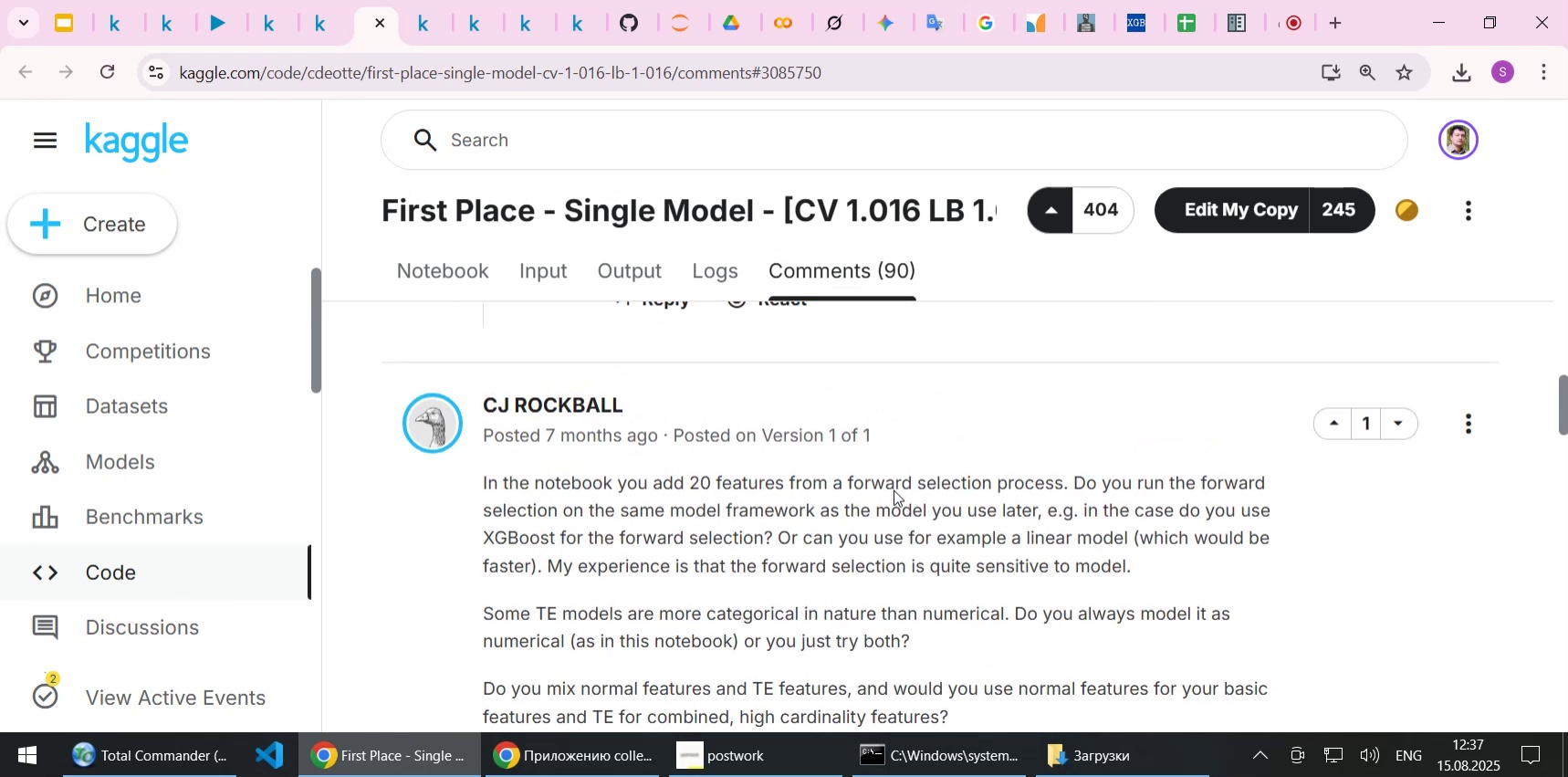 
scroll: coordinate [899, 544], scroll_direction: down, amount: 2.0
 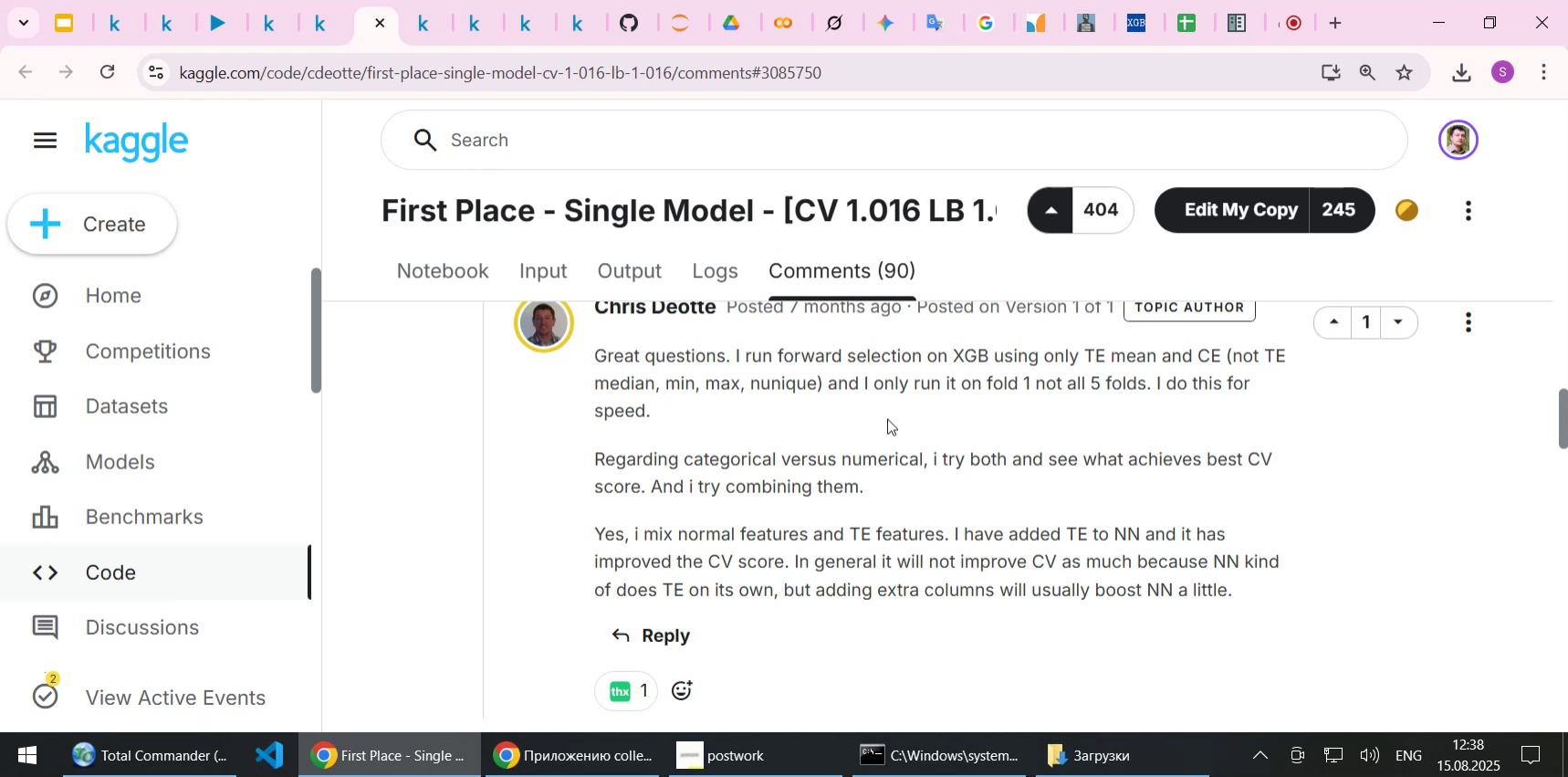 
wait(35.51)
 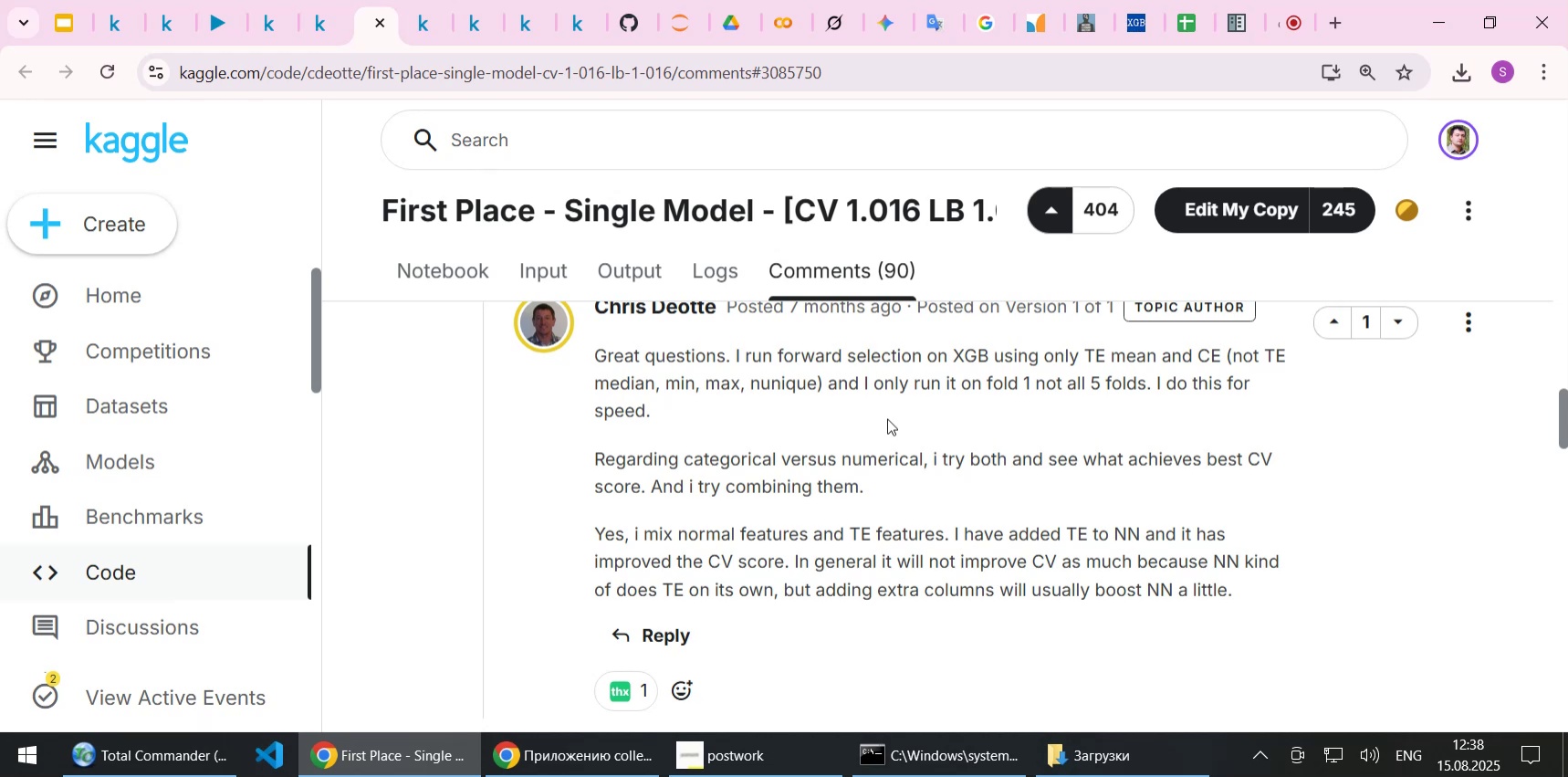 
scroll: coordinate [887, 418], scroll_direction: down, amount: 2.0
 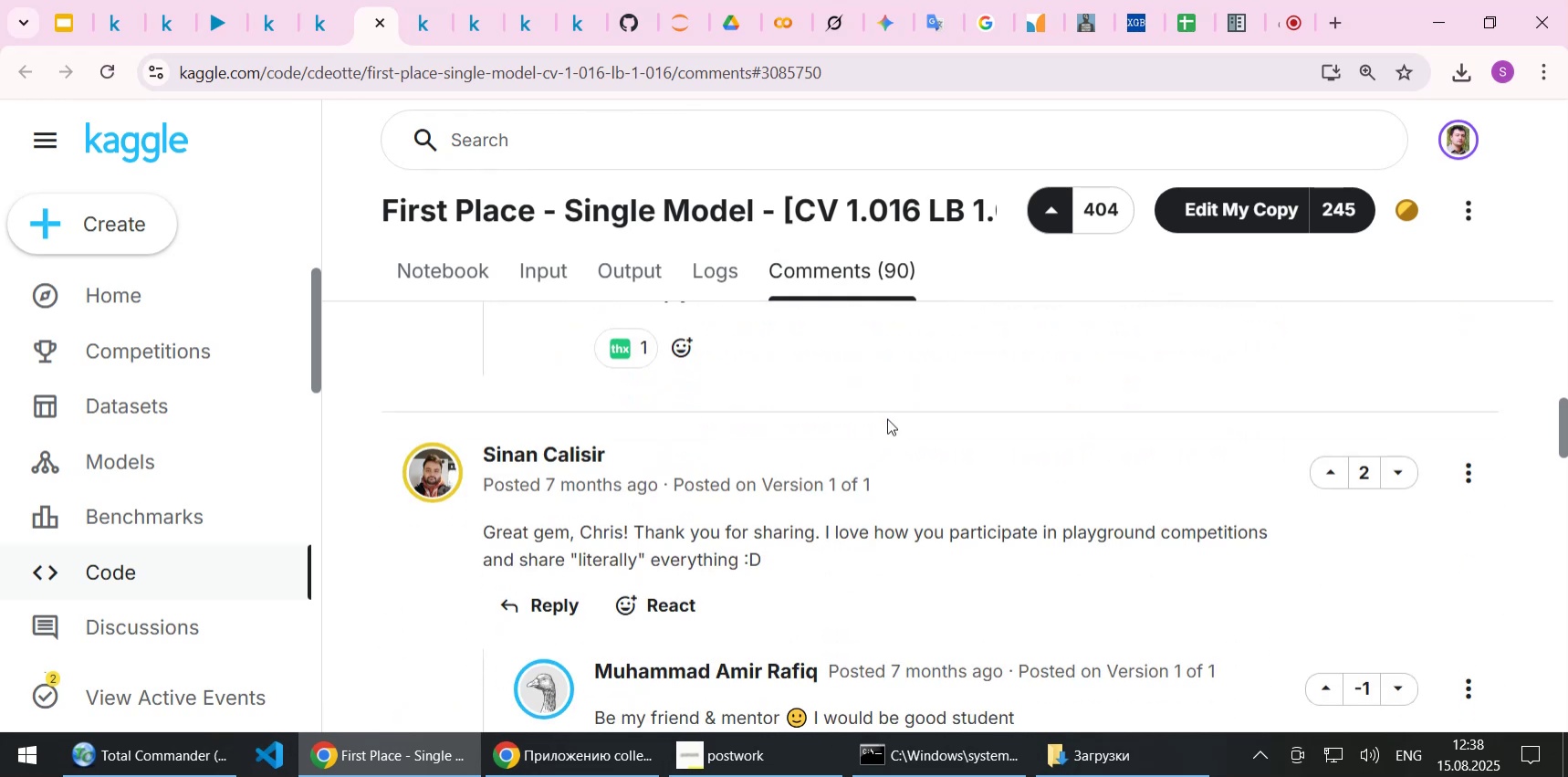 
wait(5.69)
 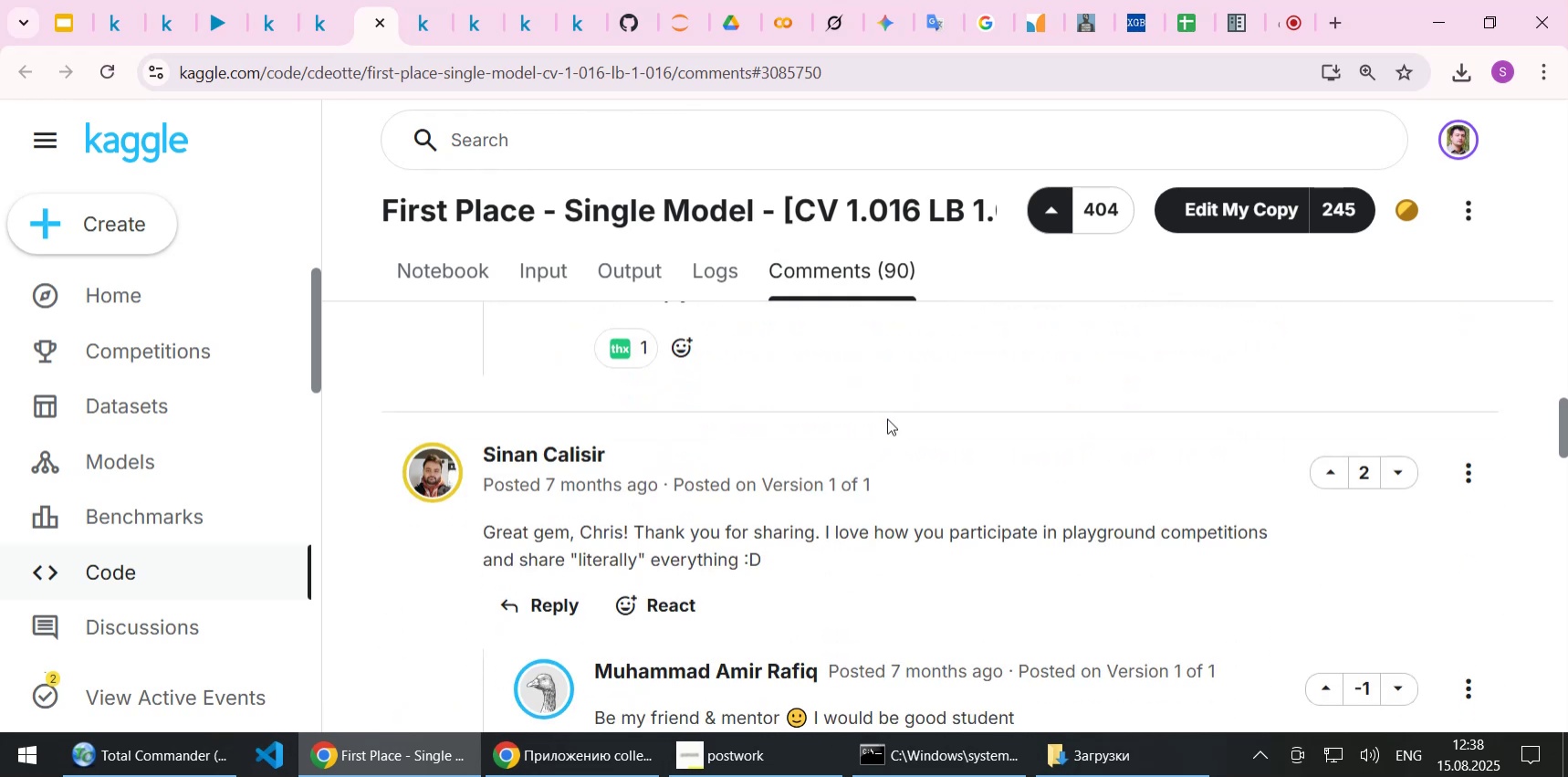 
scroll: coordinate [887, 418], scroll_direction: down, amount: 1.0
 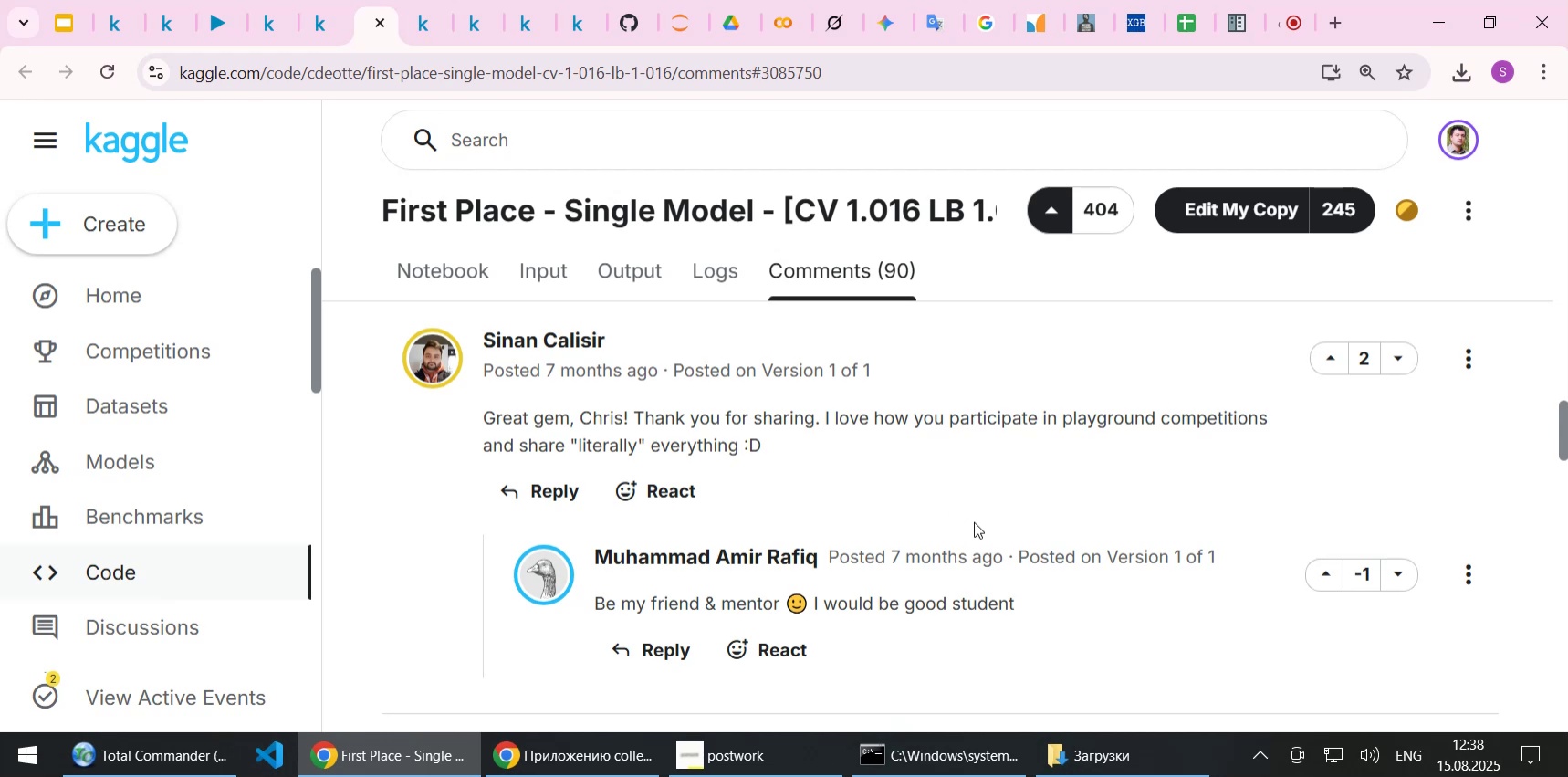 
wait(10.62)
 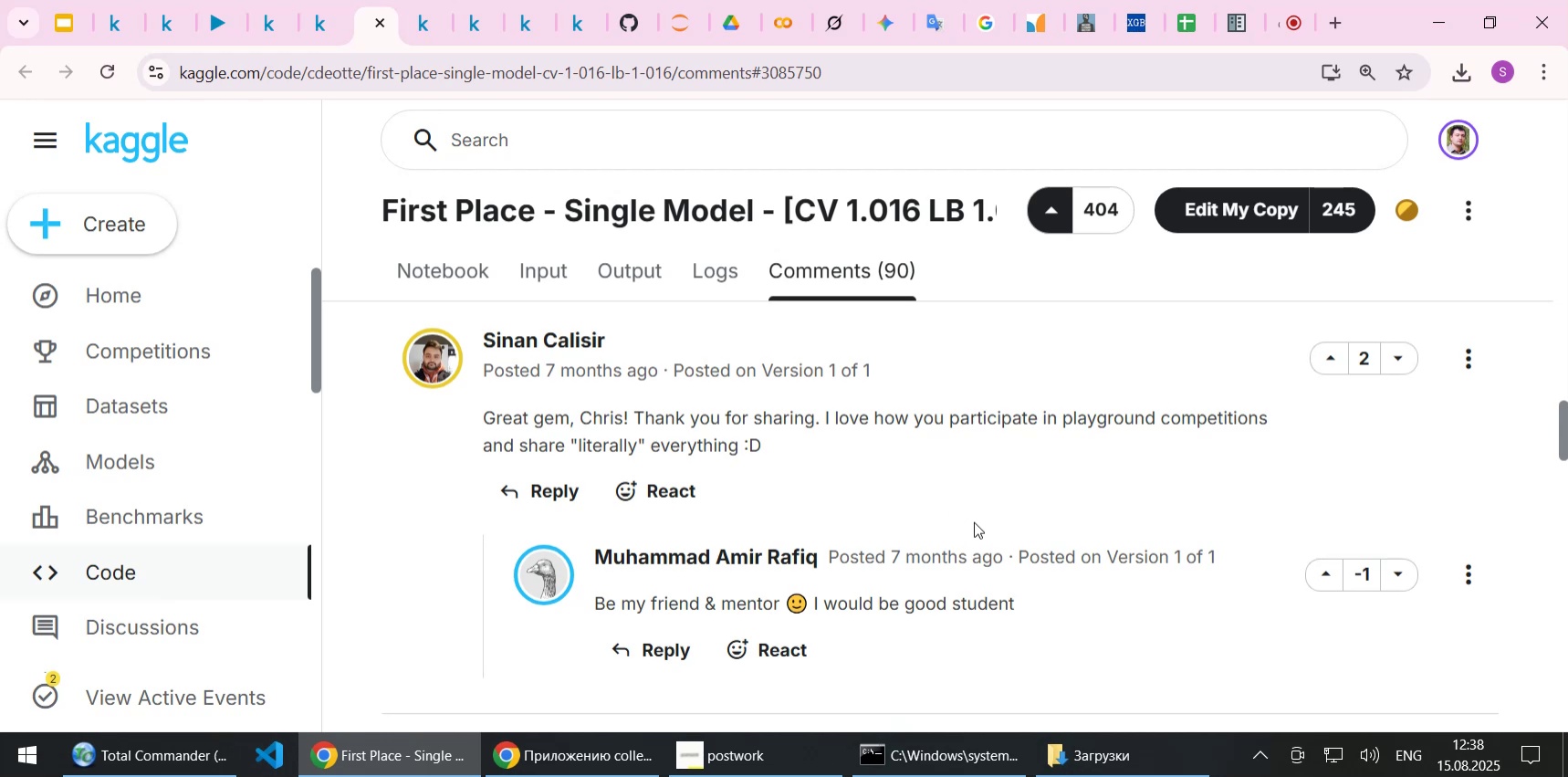 
scroll: coordinate [974, 521], scroll_direction: down, amount: 1.0
 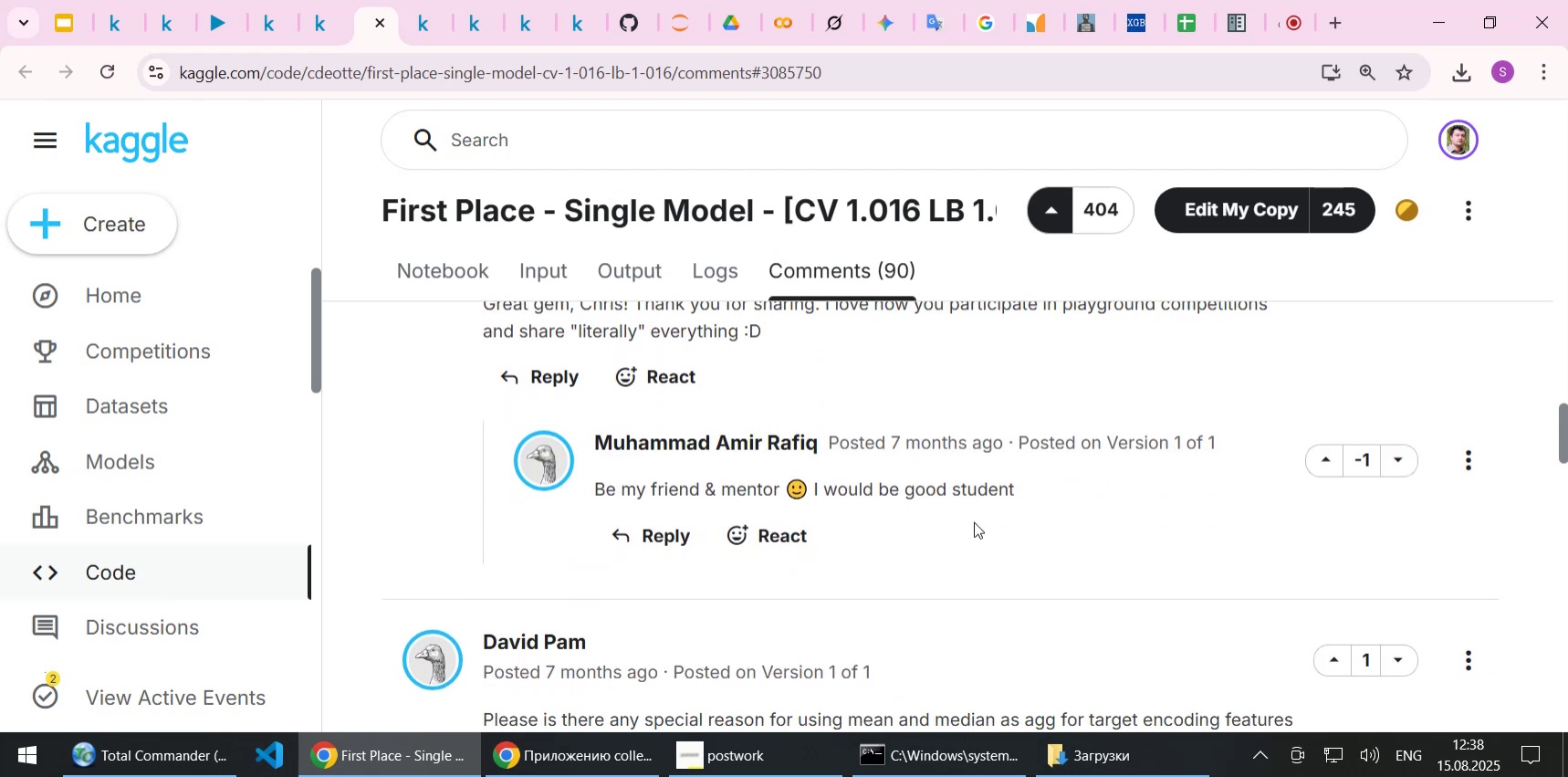 
scroll: coordinate [974, 521], scroll_direction: up, amount: 1.0
 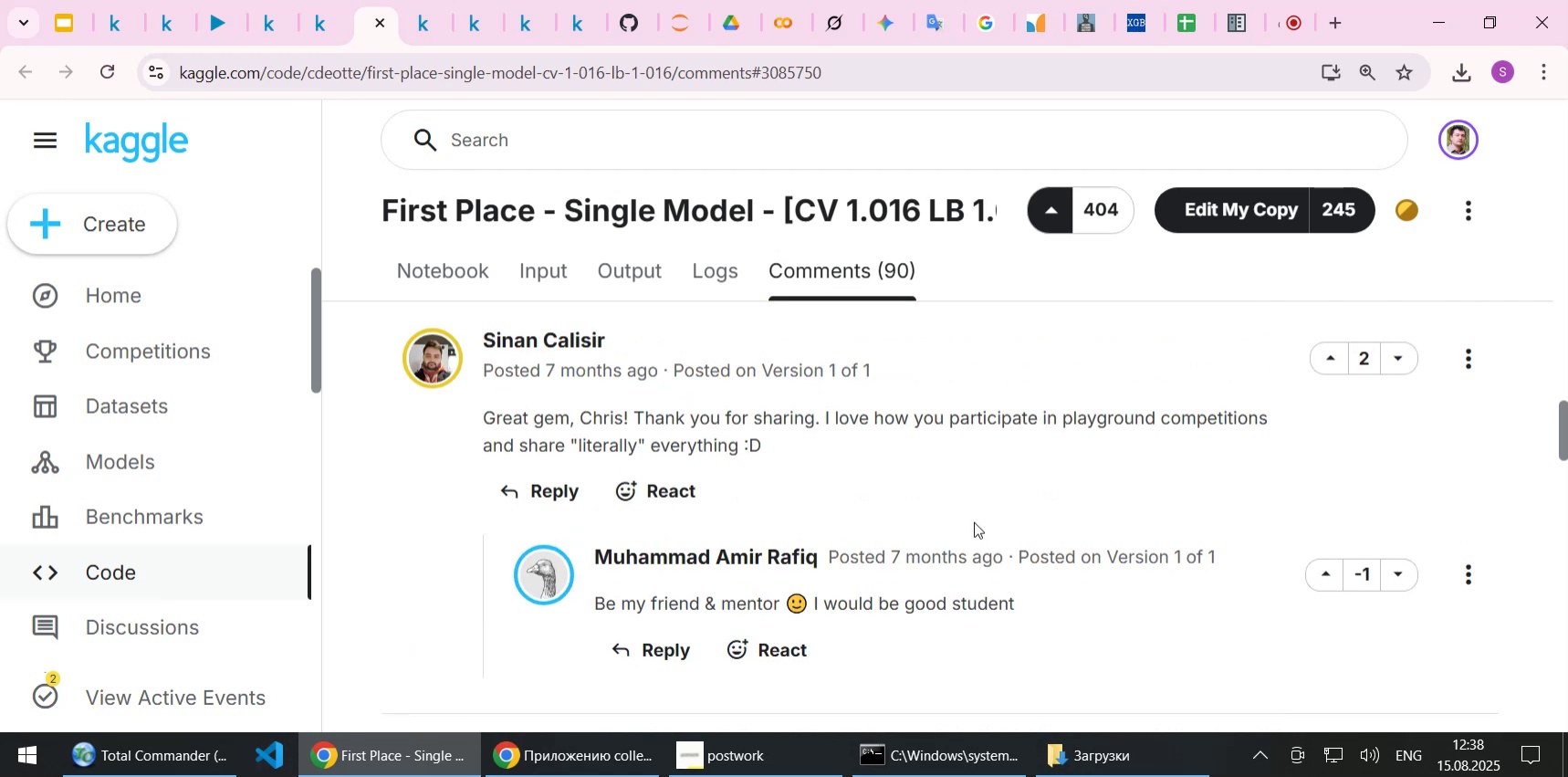 
wait(8.64)
 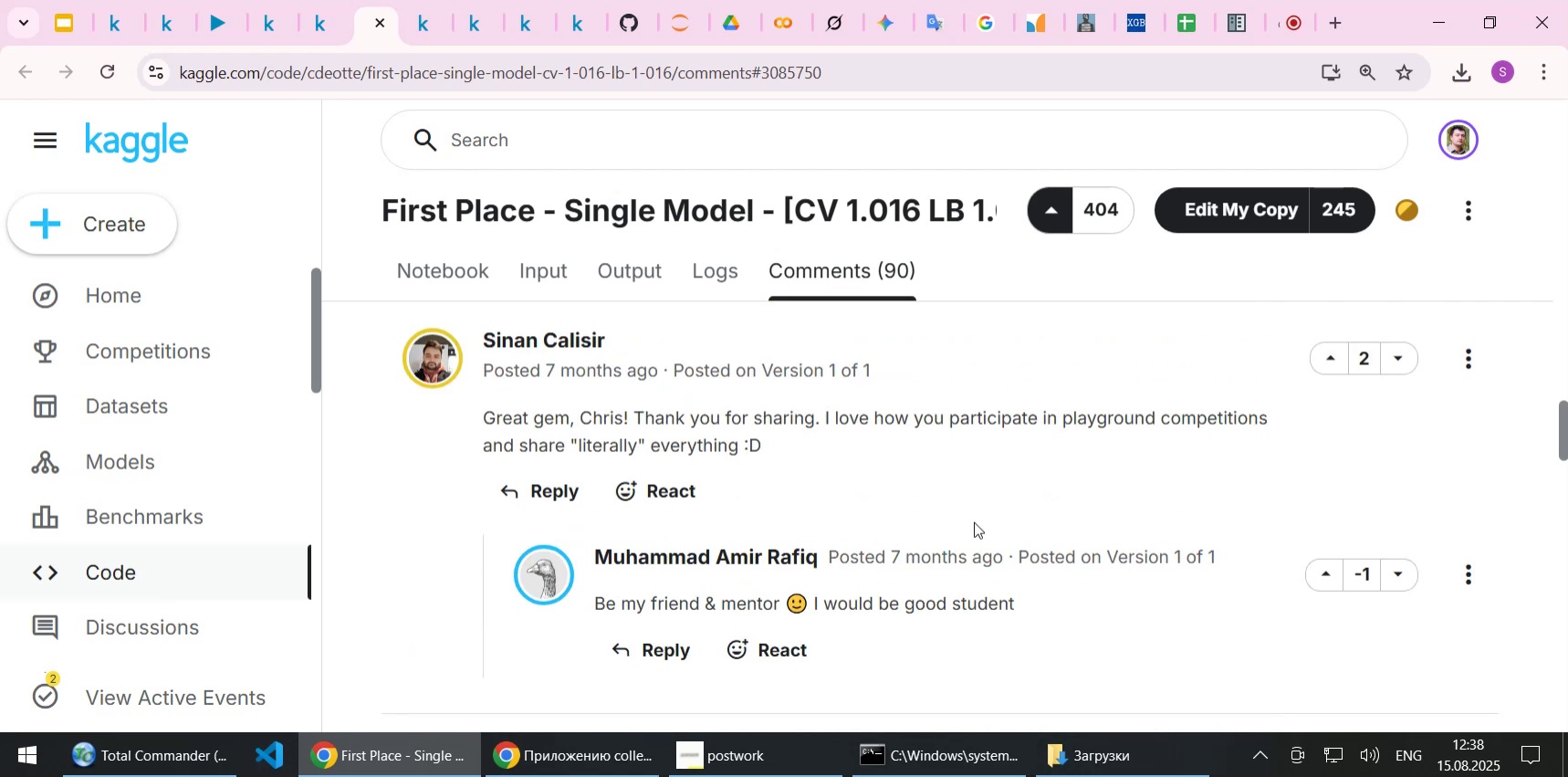 
scroll: coordinate [974, 521], scroll_direction: down, amount: 2.0
 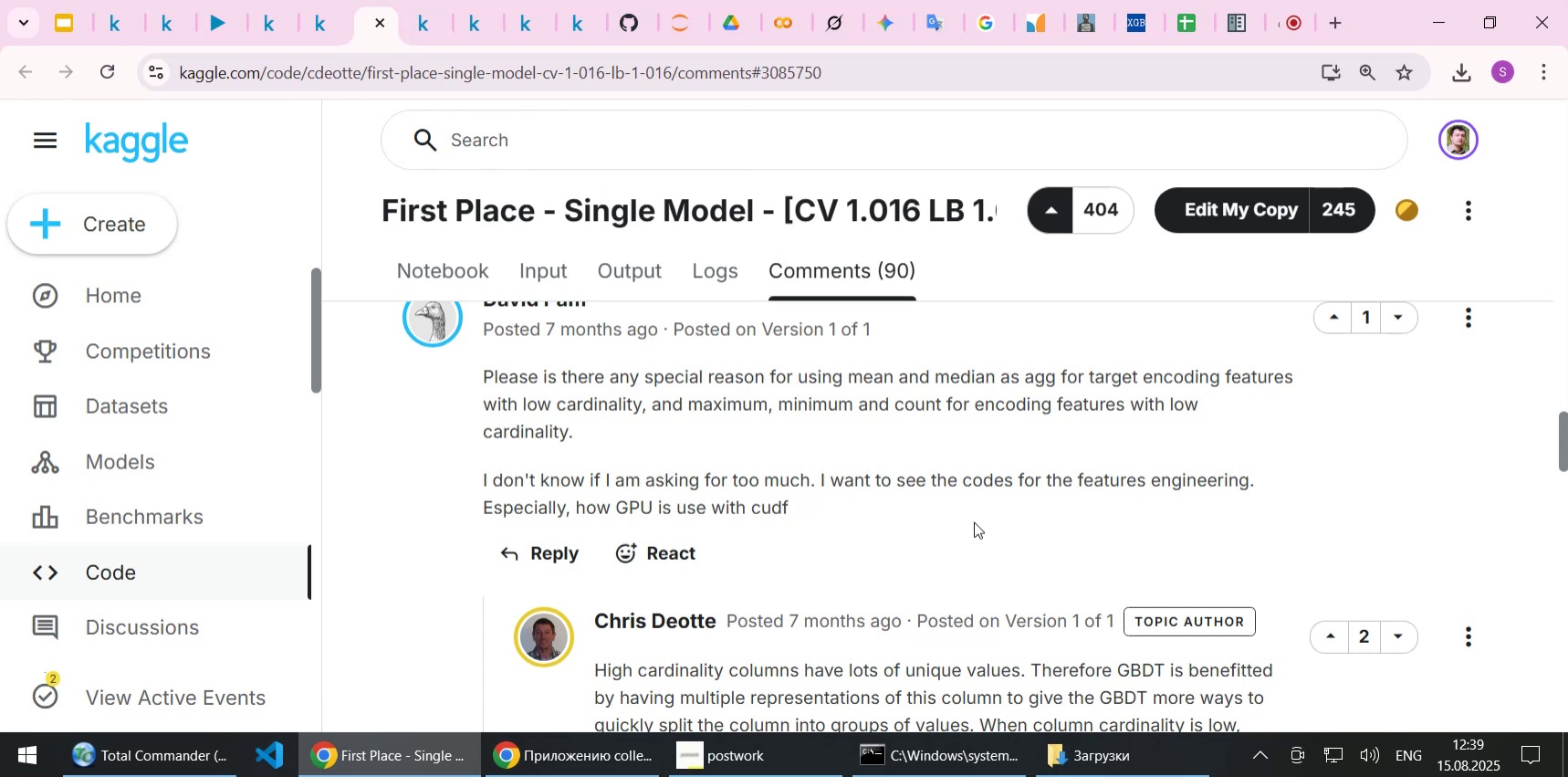 
wait(15.56)
 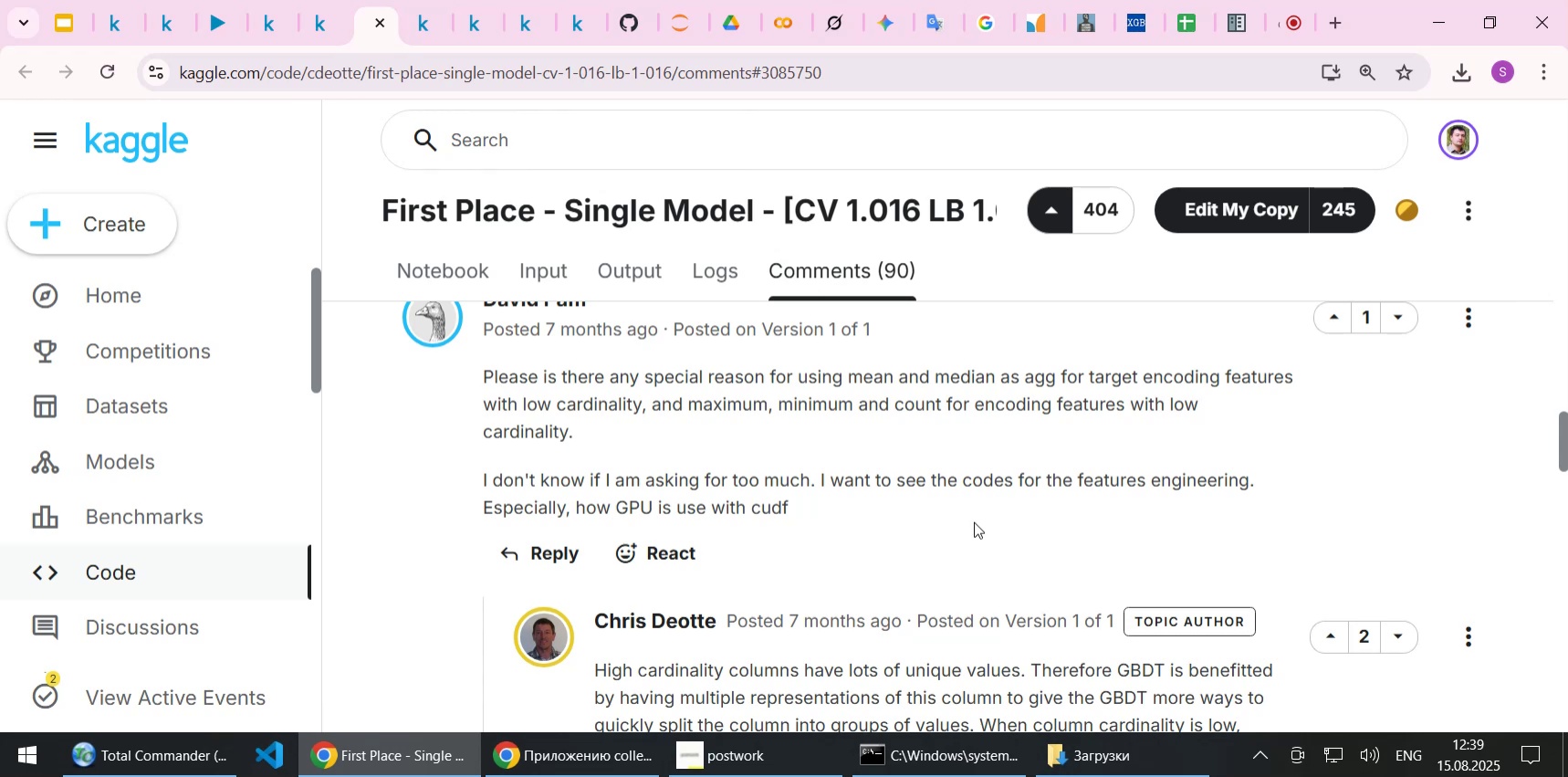 
scroll: coordinate [974, 521], scroll_direction: down, amount: 1.0
 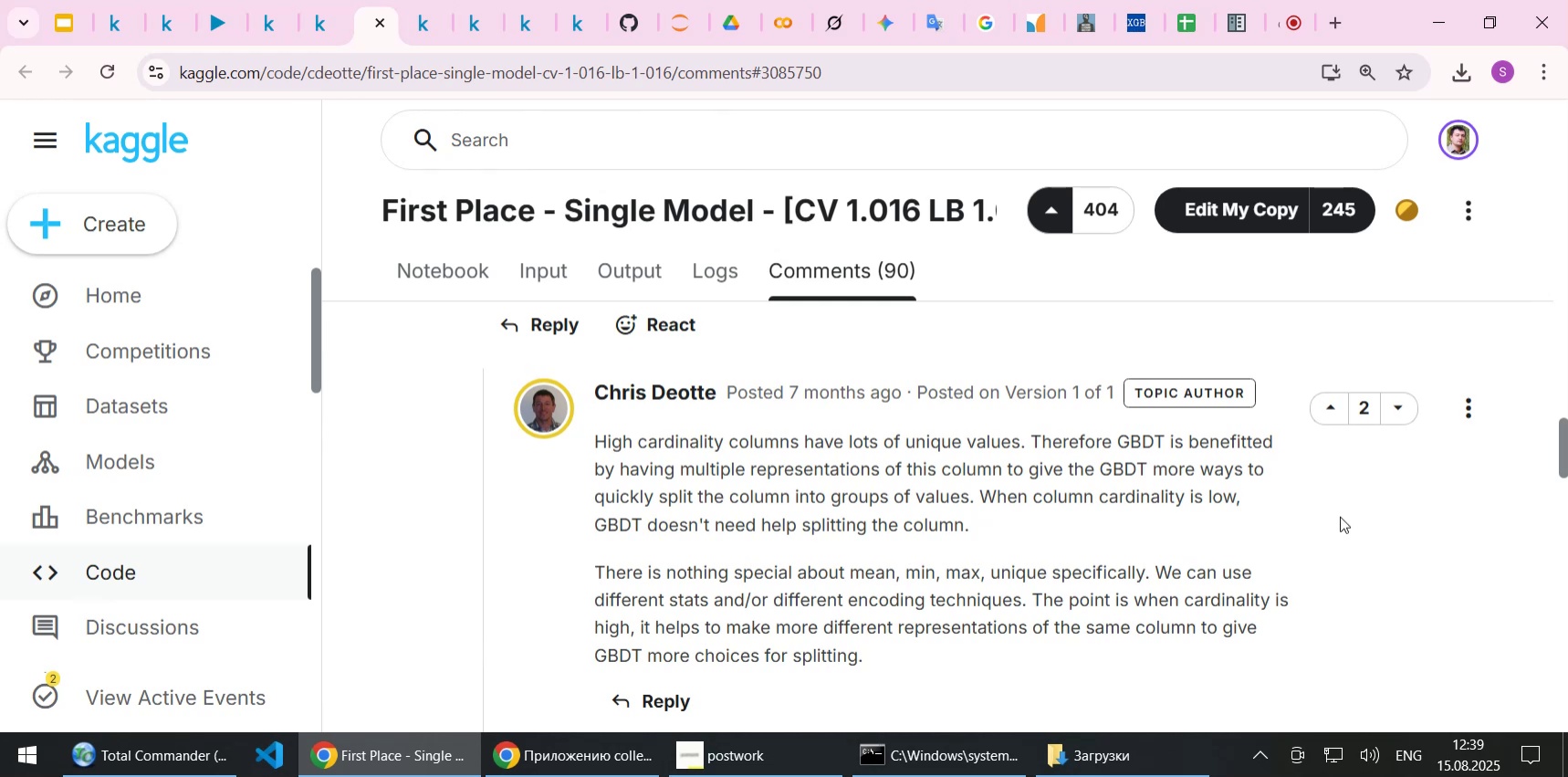 
wait(47.03)
 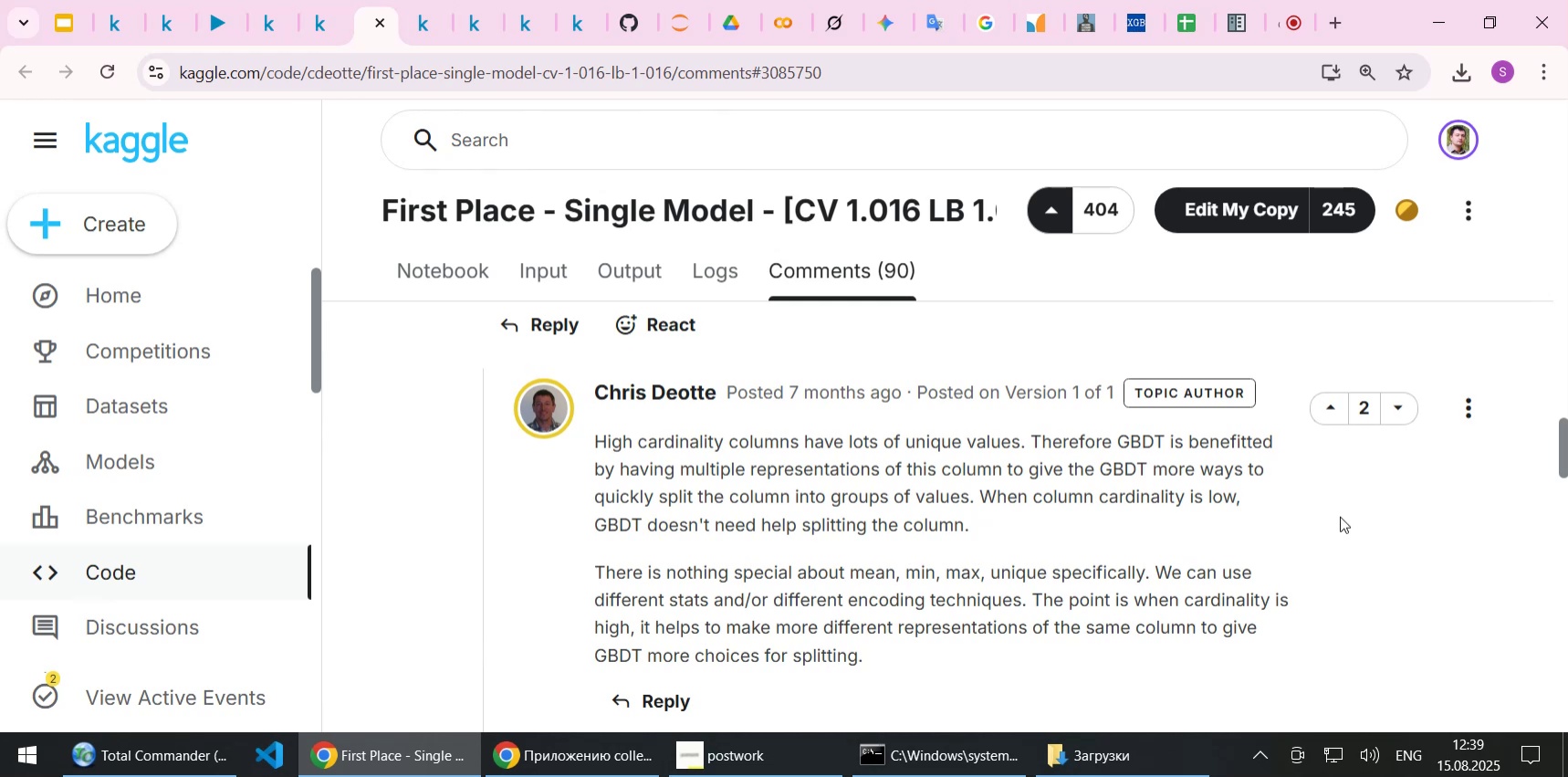 
left_click([204, 26])
 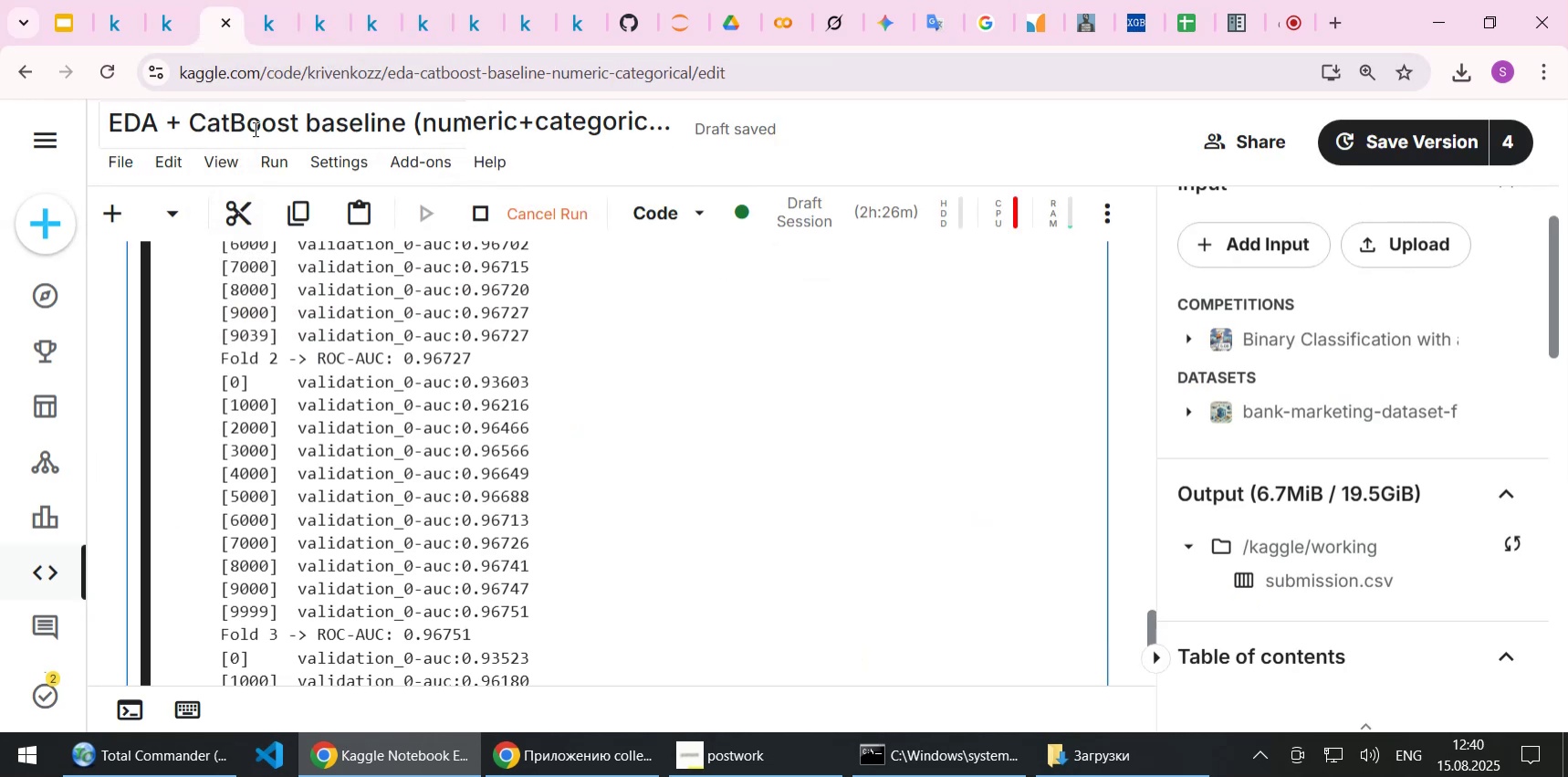 
scroll: coordinate [382, 283], scroll_direction: down, amount: 3.0
 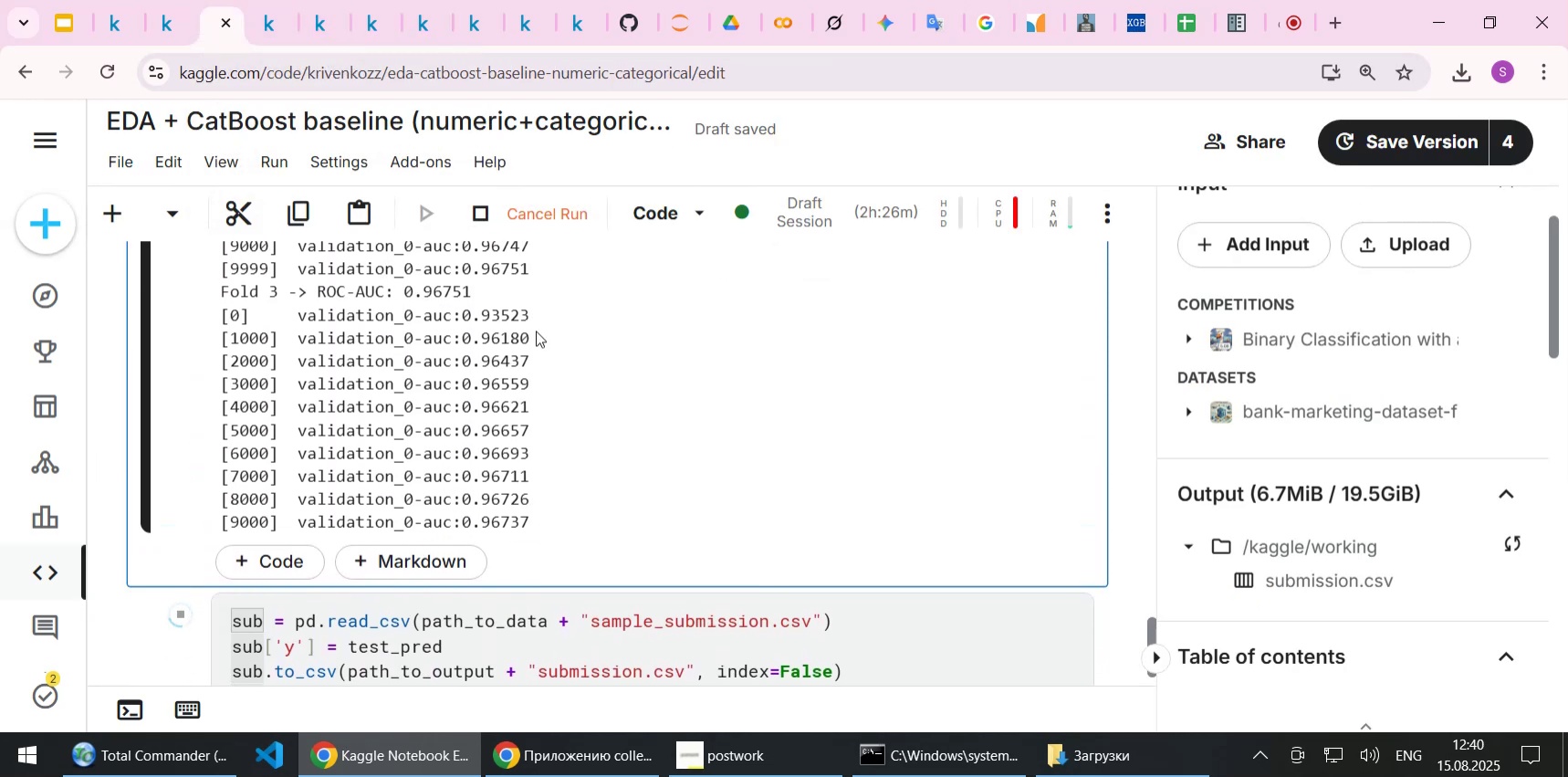 
left_click([364, 21])
 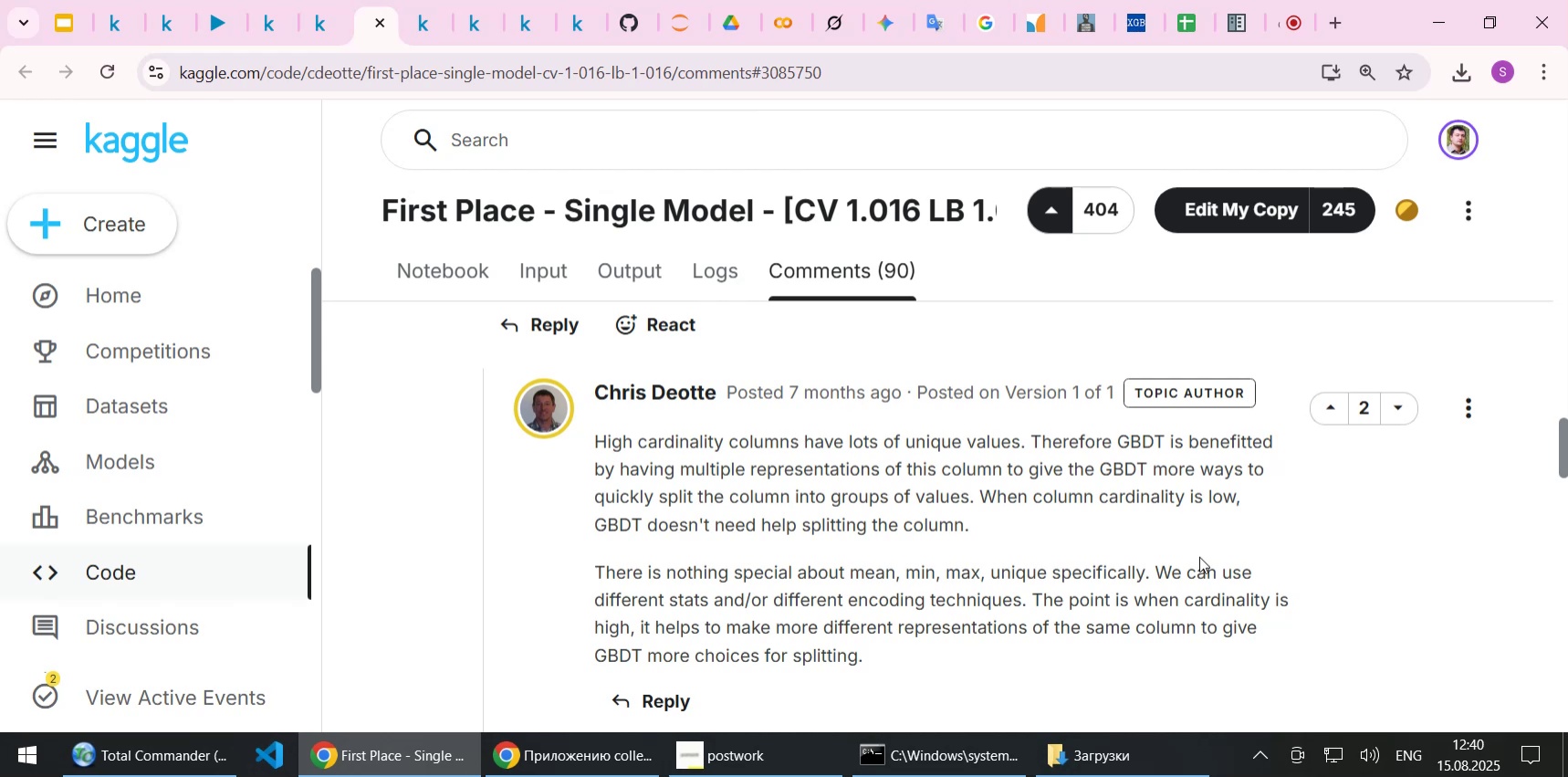 
left_click([1246, 534])
 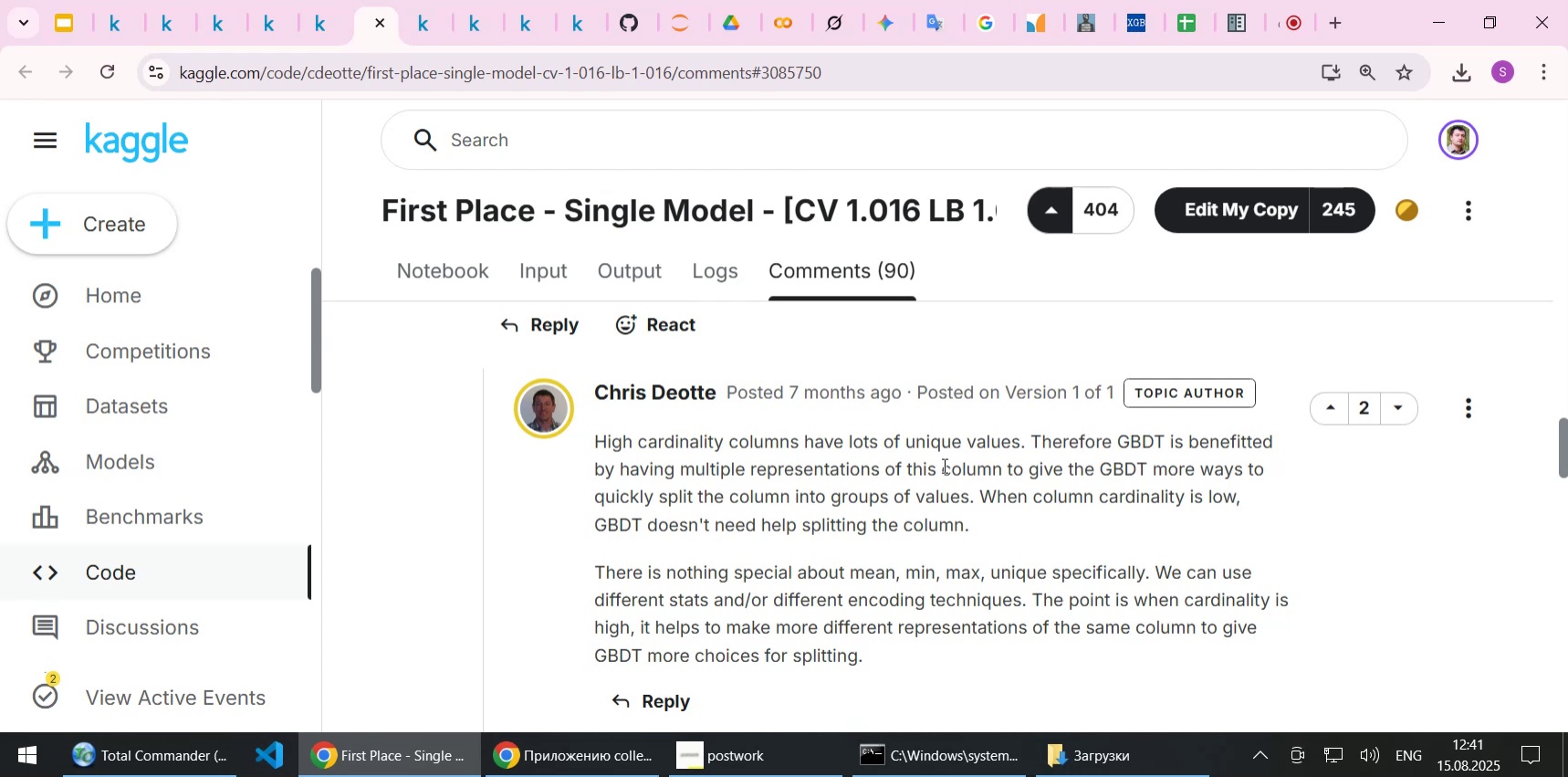 
wait(62.84)
 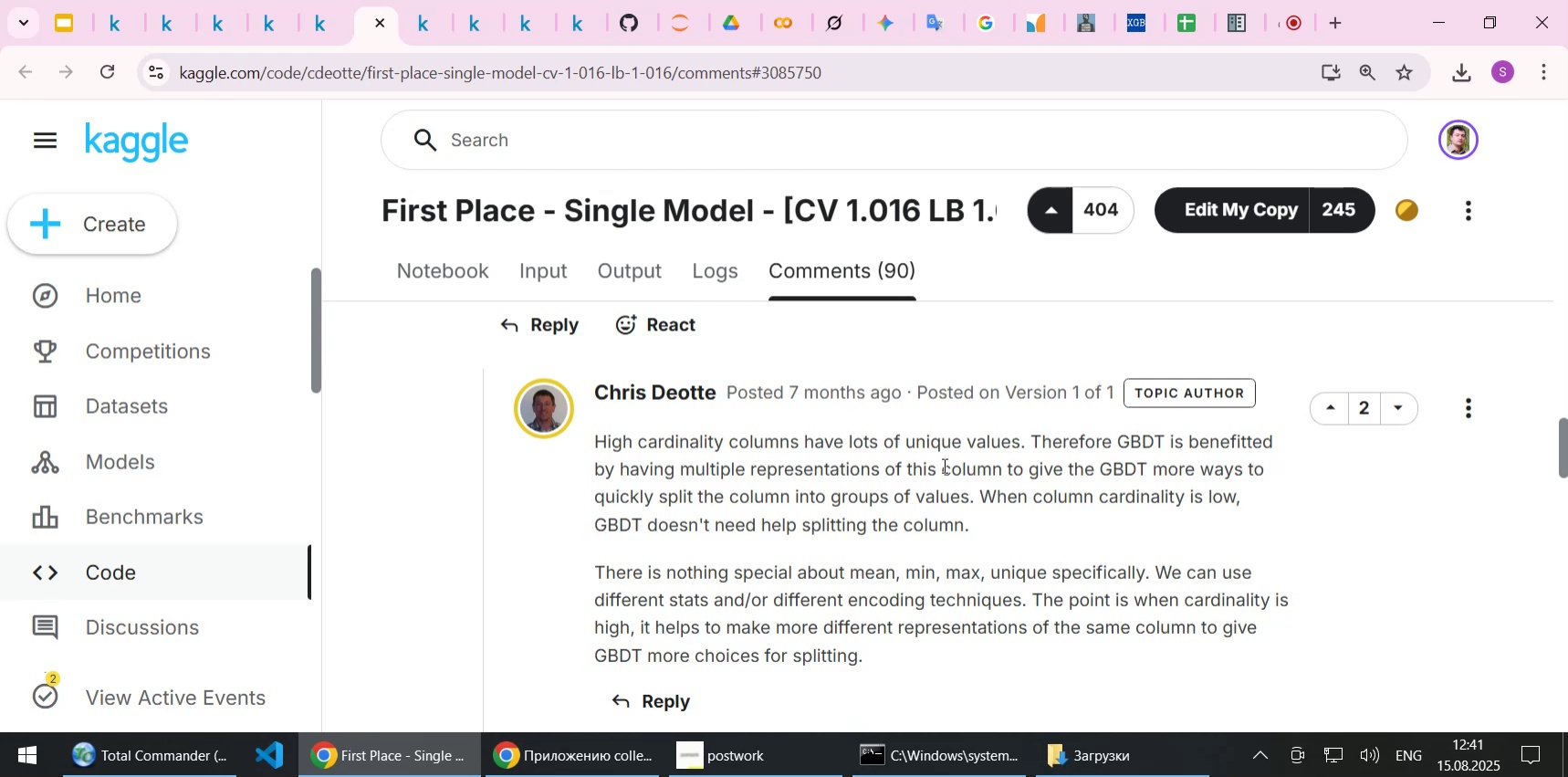 
scroll: coordinate [918, 488], scroll_direction: down, amount: 2.0
 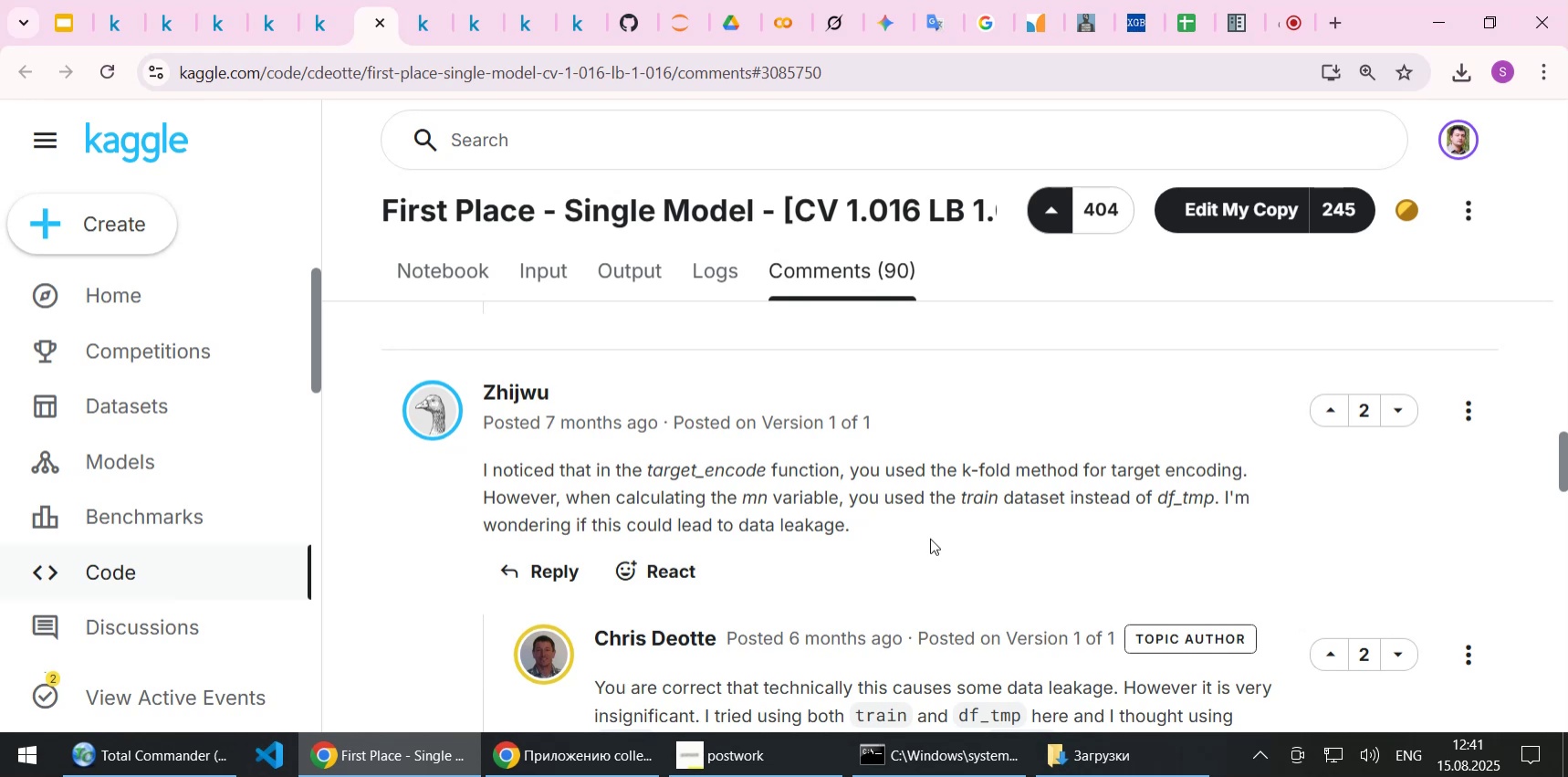 
wait(7.87)
 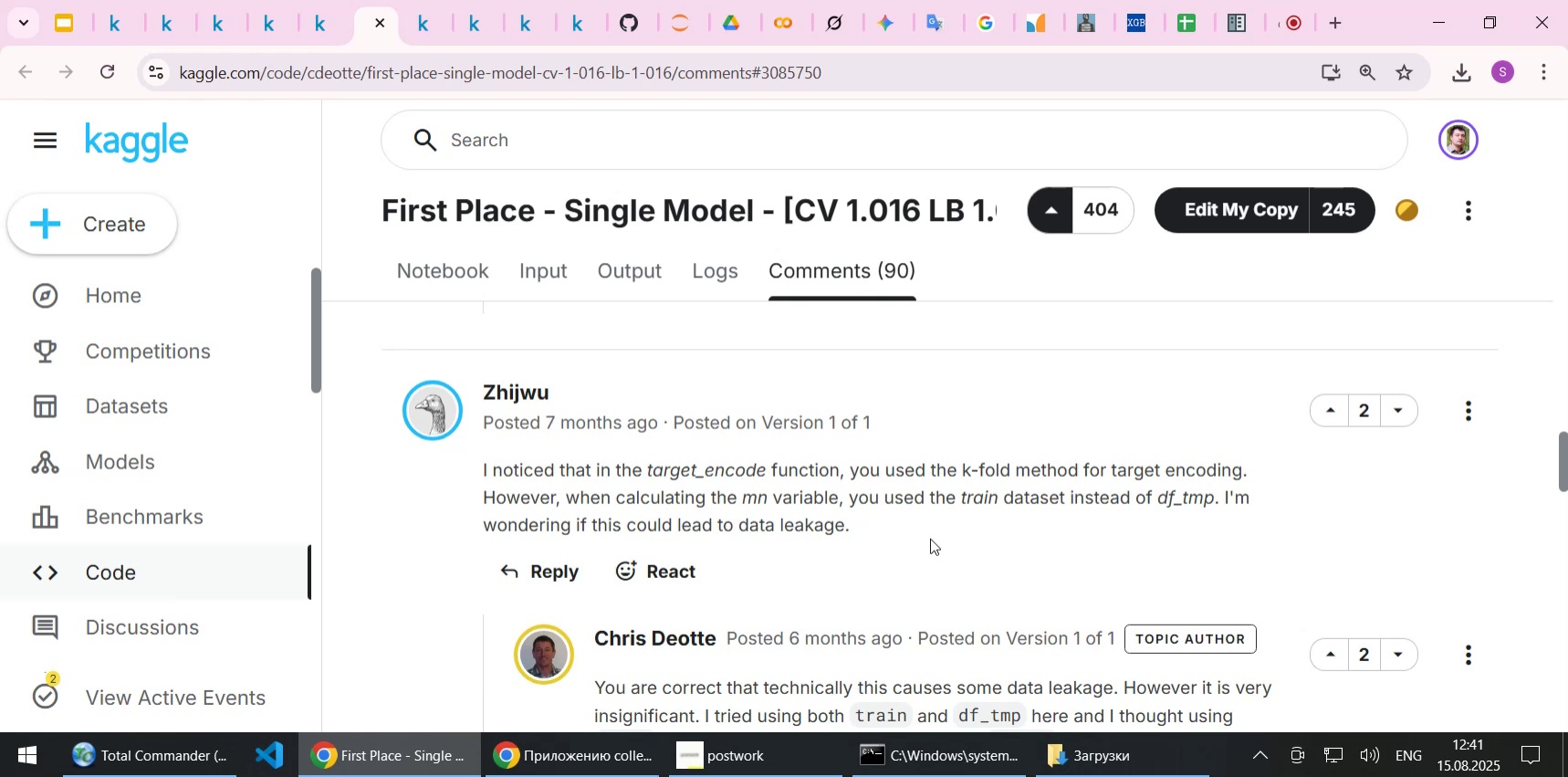 
scroll: coordinate [930, 538], scroll_direction: down, amount: 1.0
 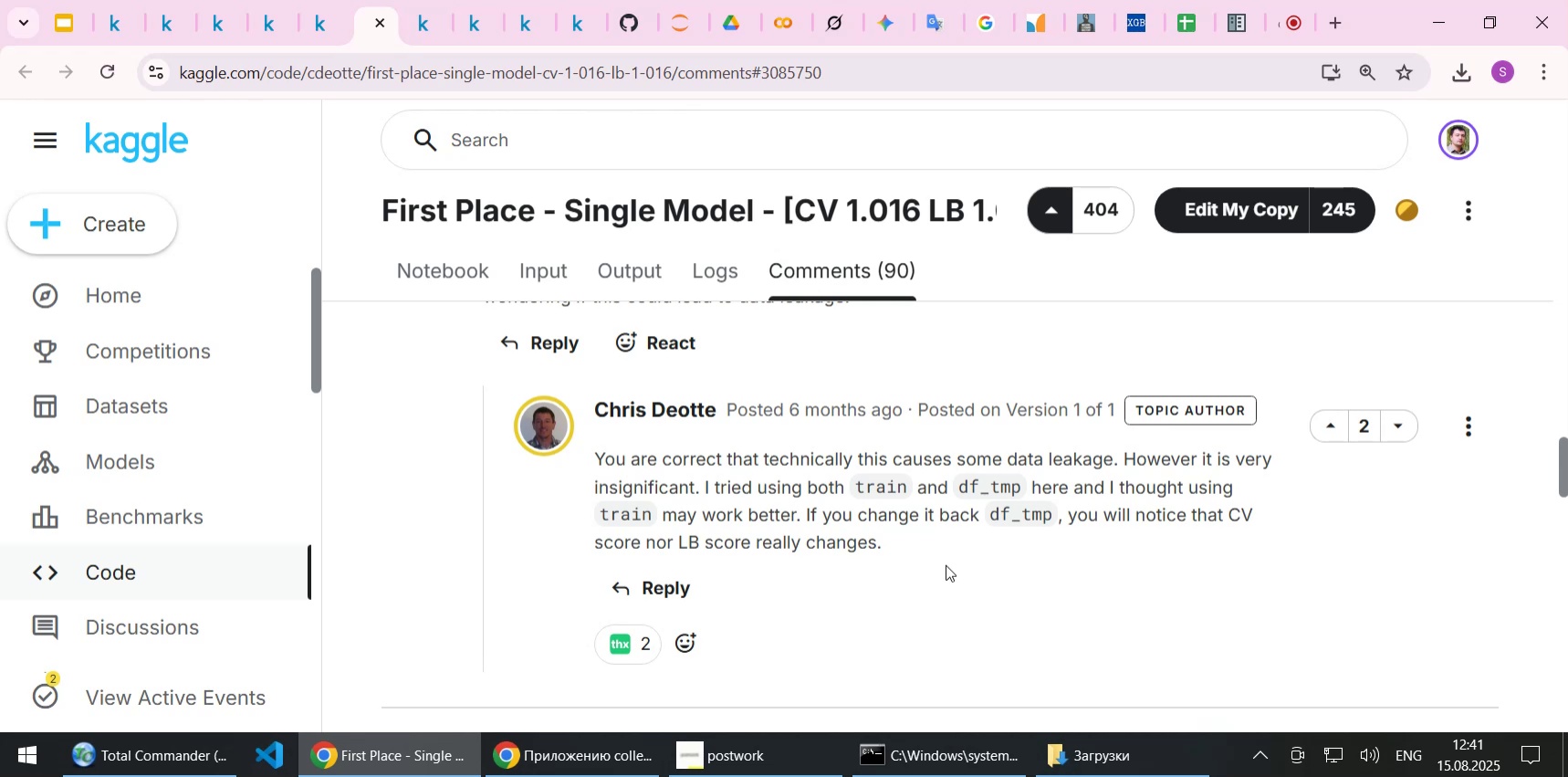 
wait(24.3)
 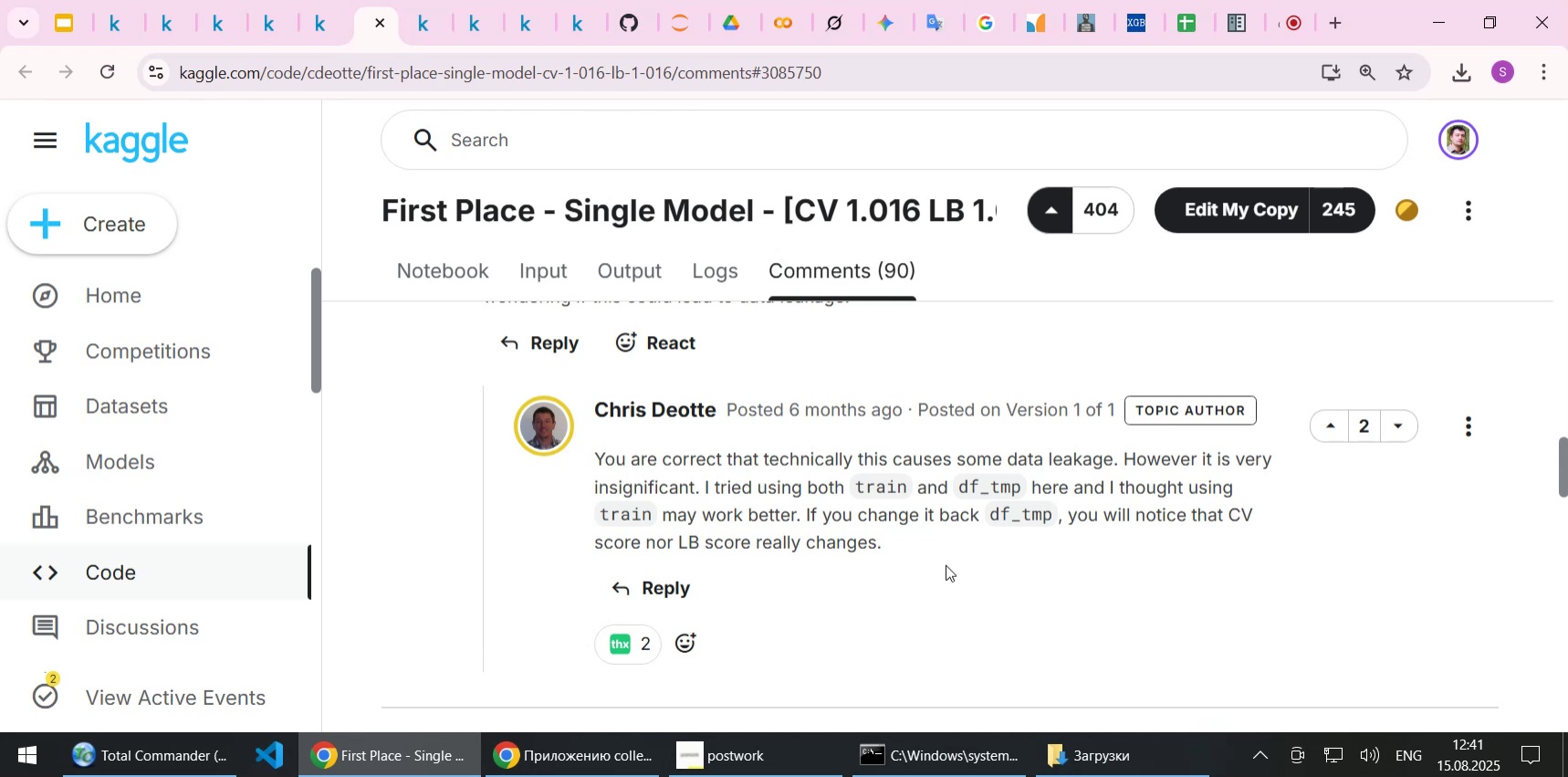 
scroll: coordinate [946, 564], scroll_direction: down, amount: 1.0
 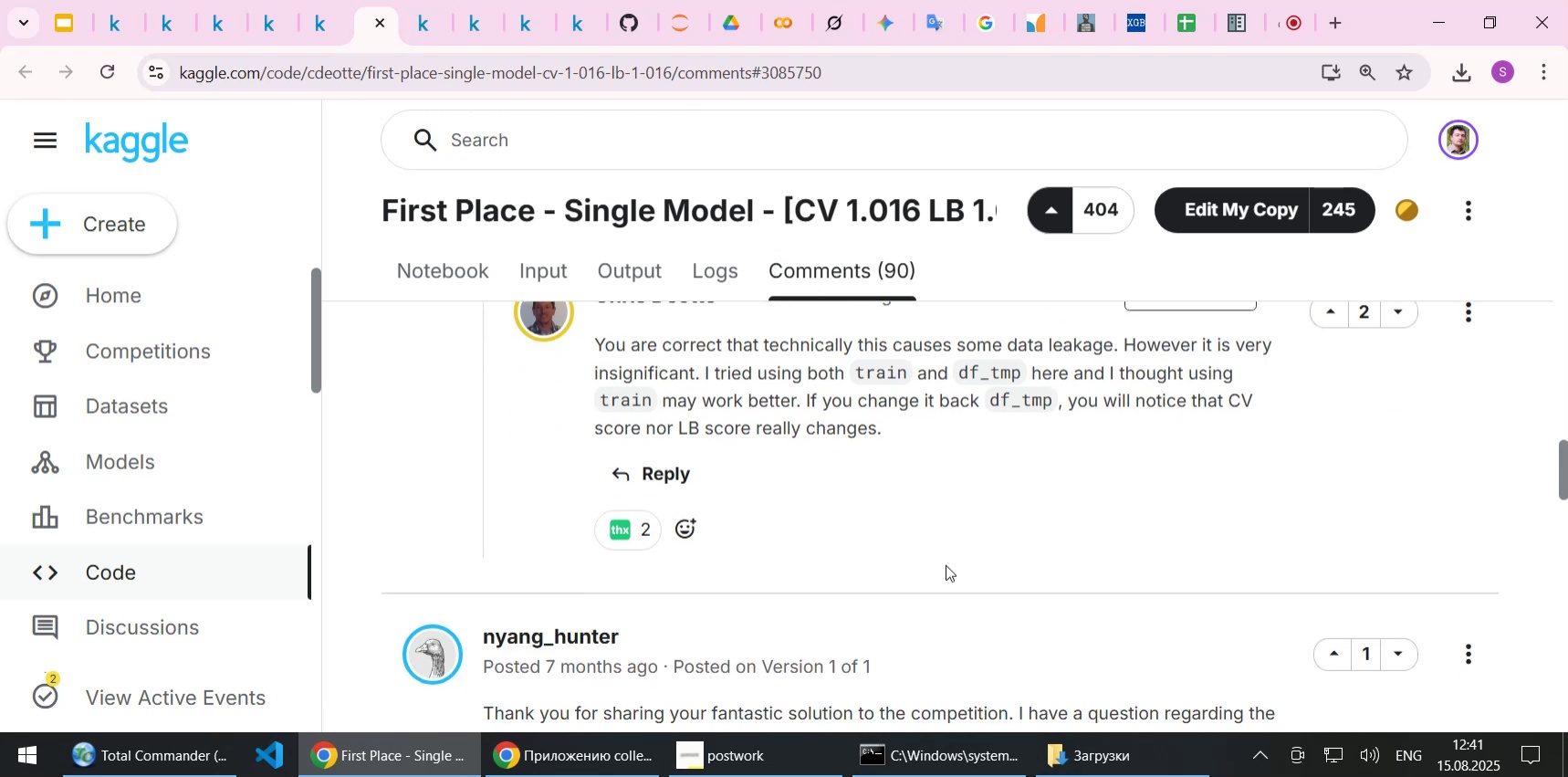 
scroll: coordinate [946, 564], scroll_direction: up, amount: 1.0
 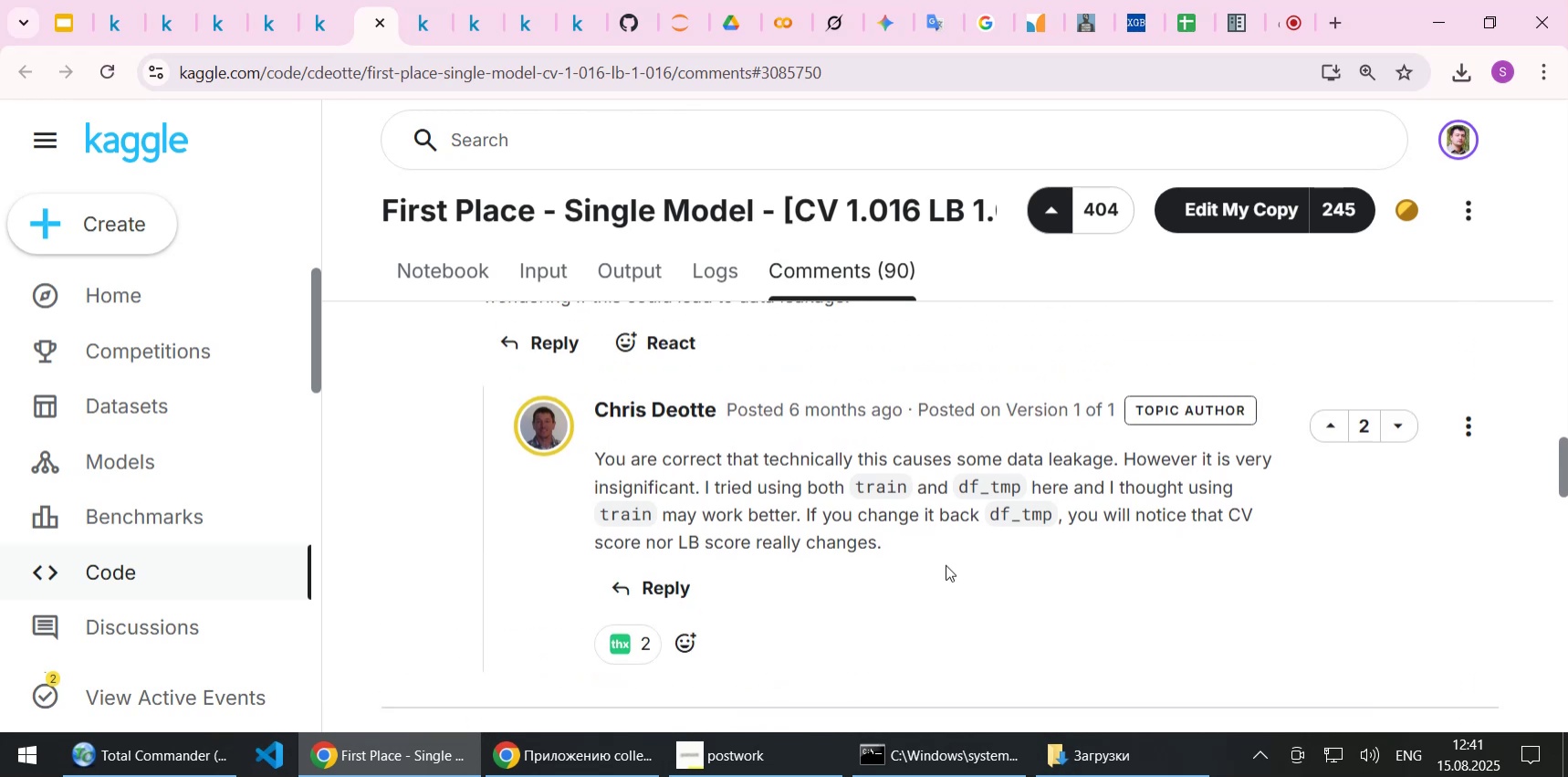 
scroll: coordinate [946, 564], scroll_direction: down, amount: 4.0
 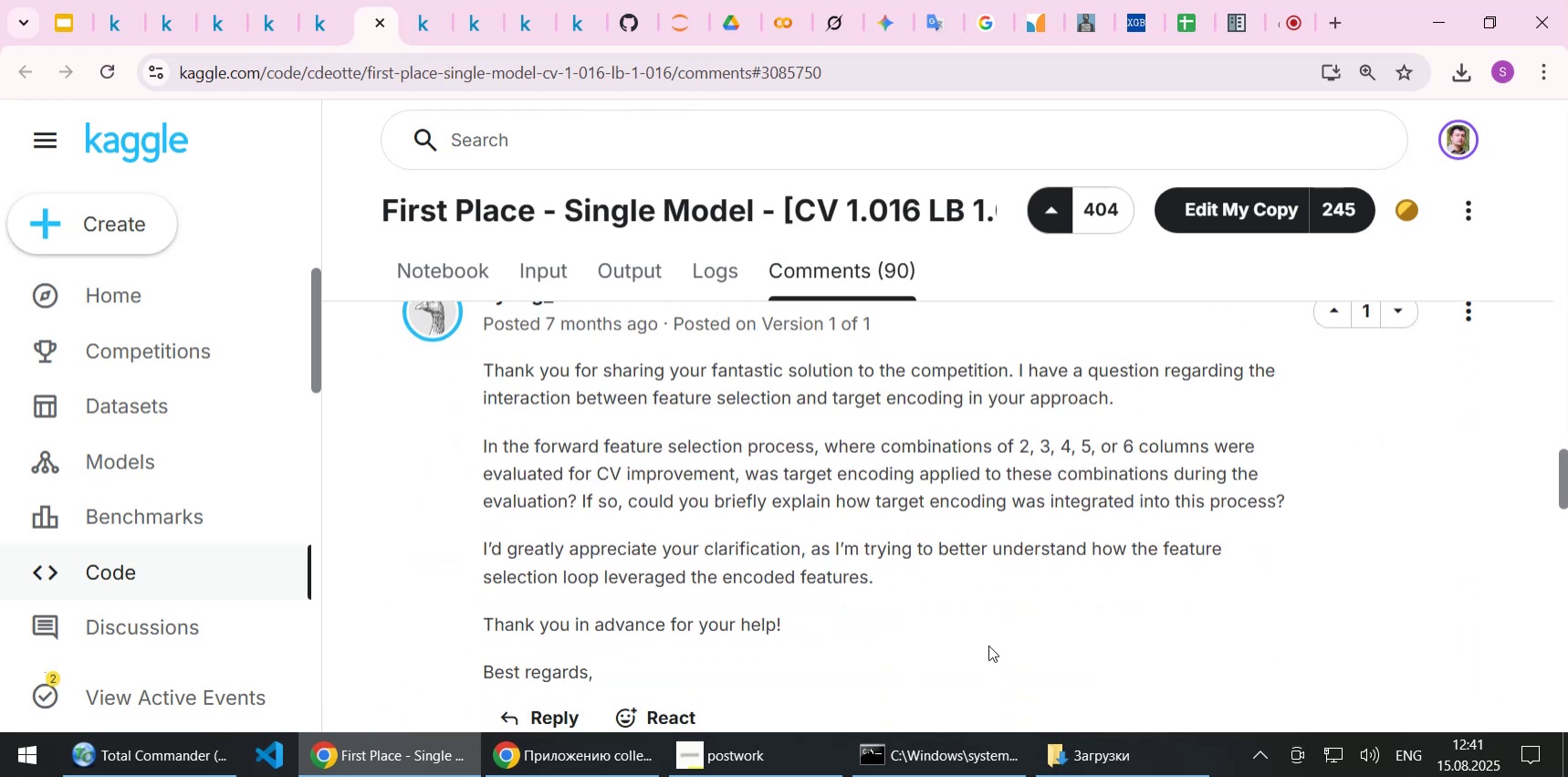 
wait(6.13)
 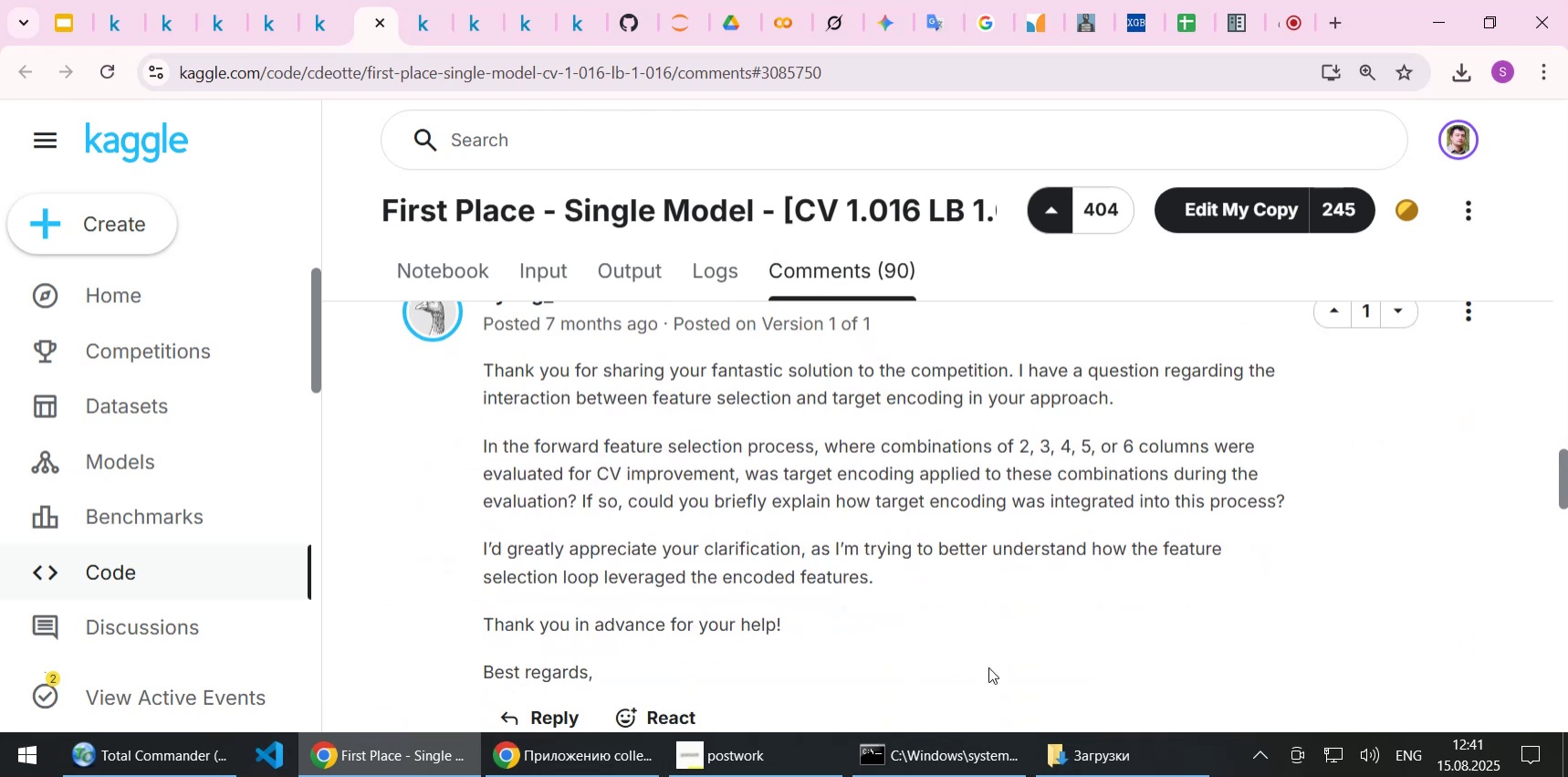 
scroll: coordinate [988, 645], scroll_direction: none, amount: 0.0
 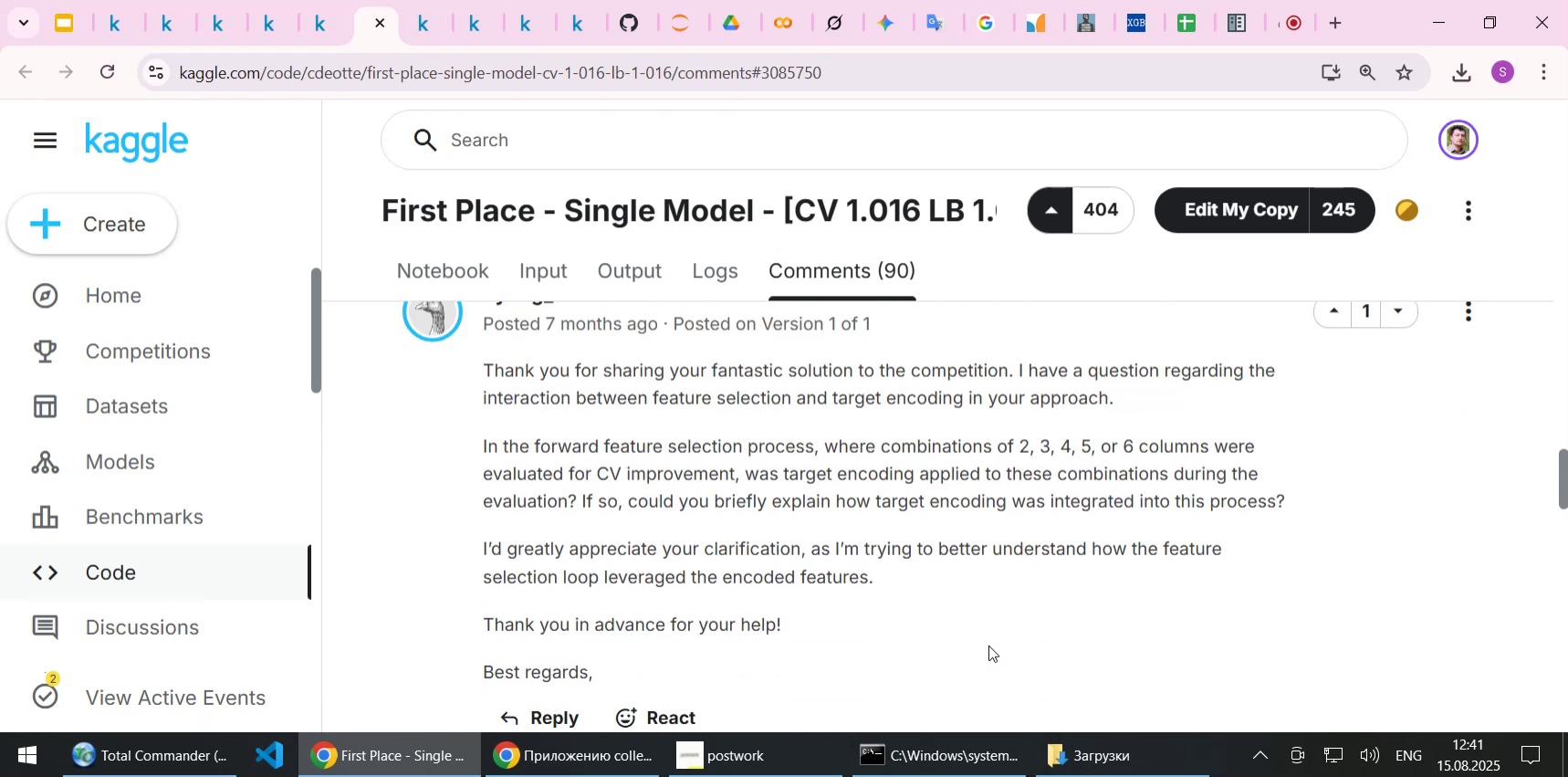 
scroll: coordinate [988, 645], scroll_direction: down, amount: 1.0
 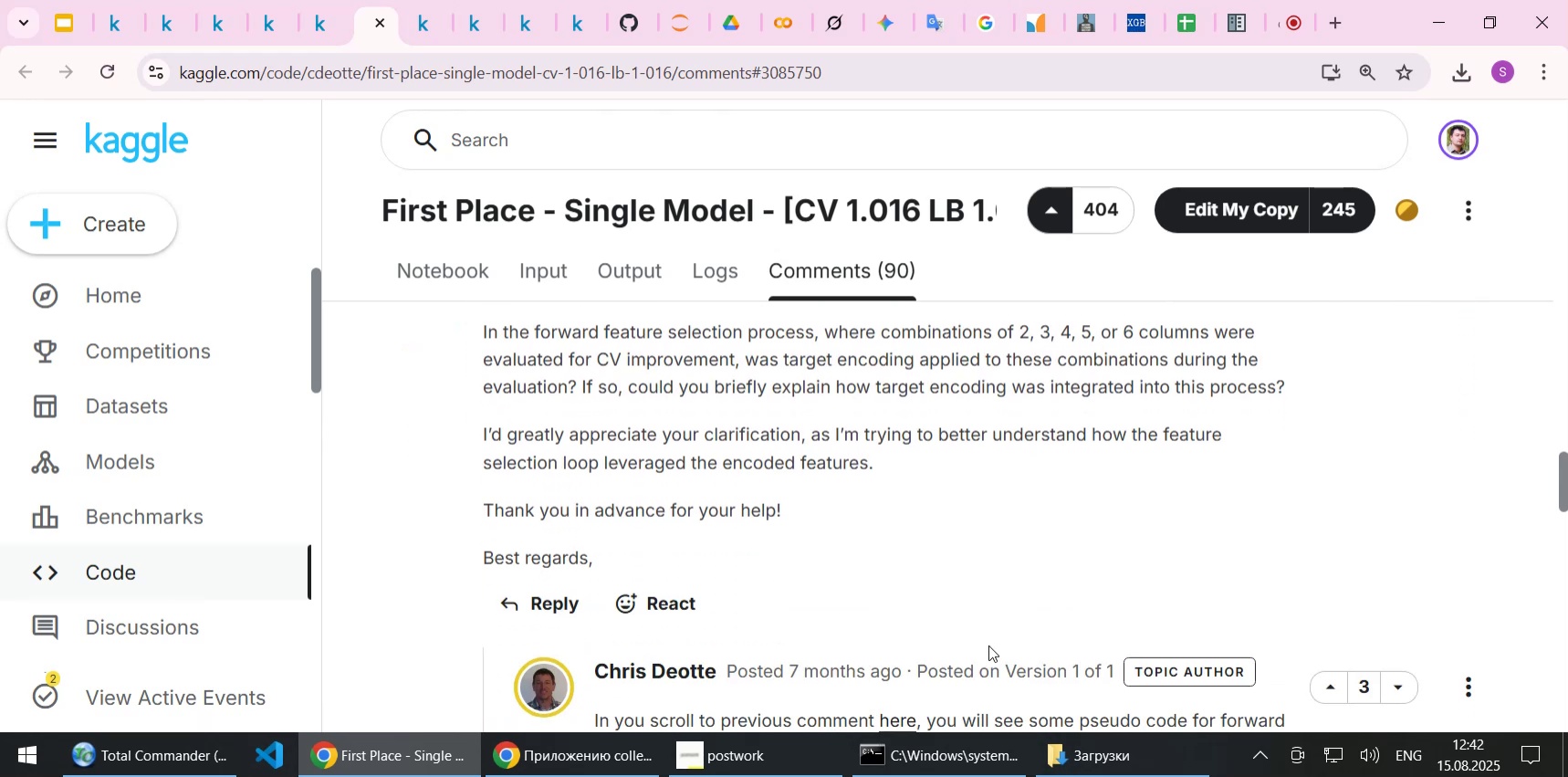 
scroll: coordinate [988, 645], scroll_direction: up, amount: 1.0
 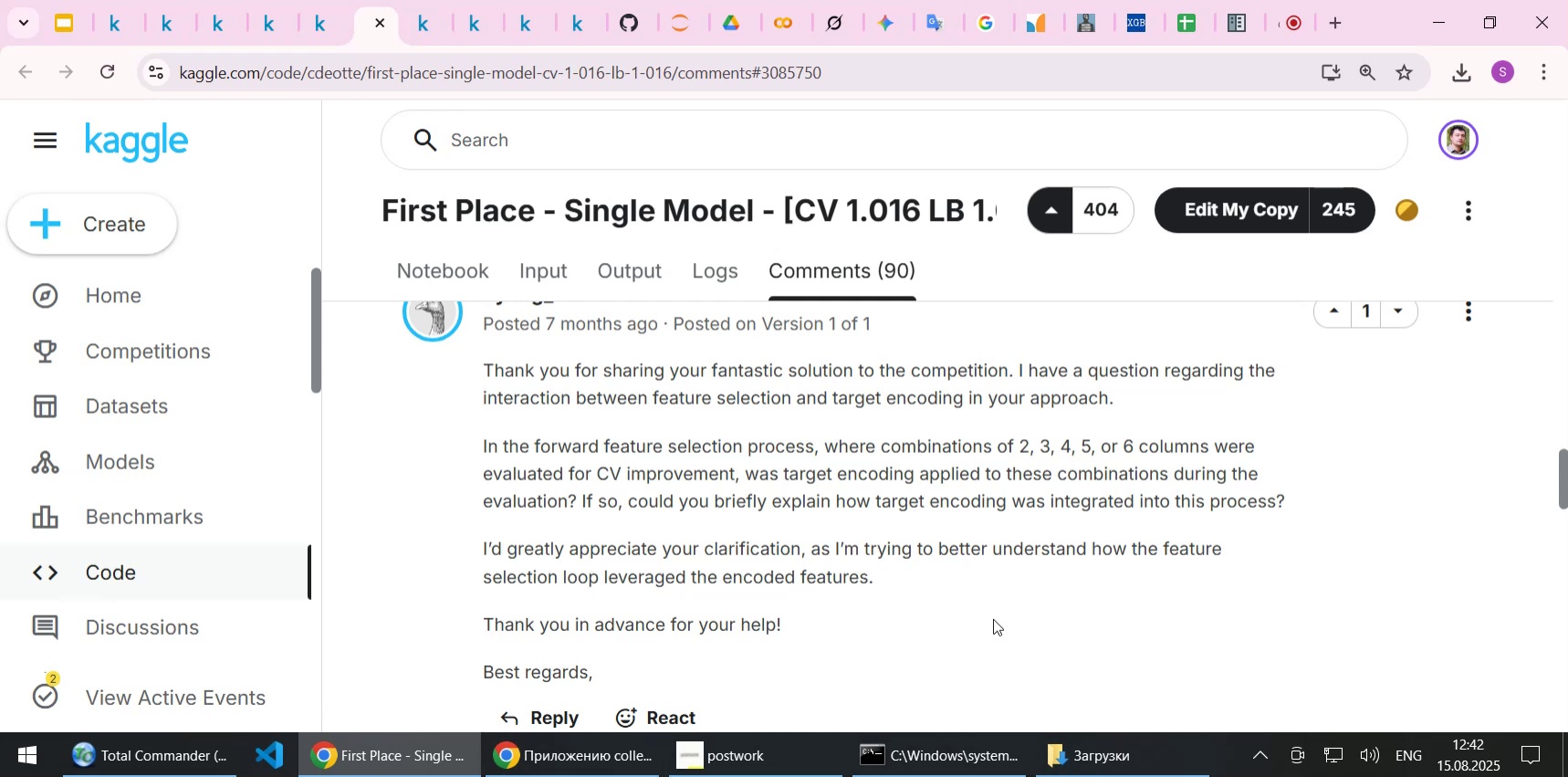 
wait(18.36)
 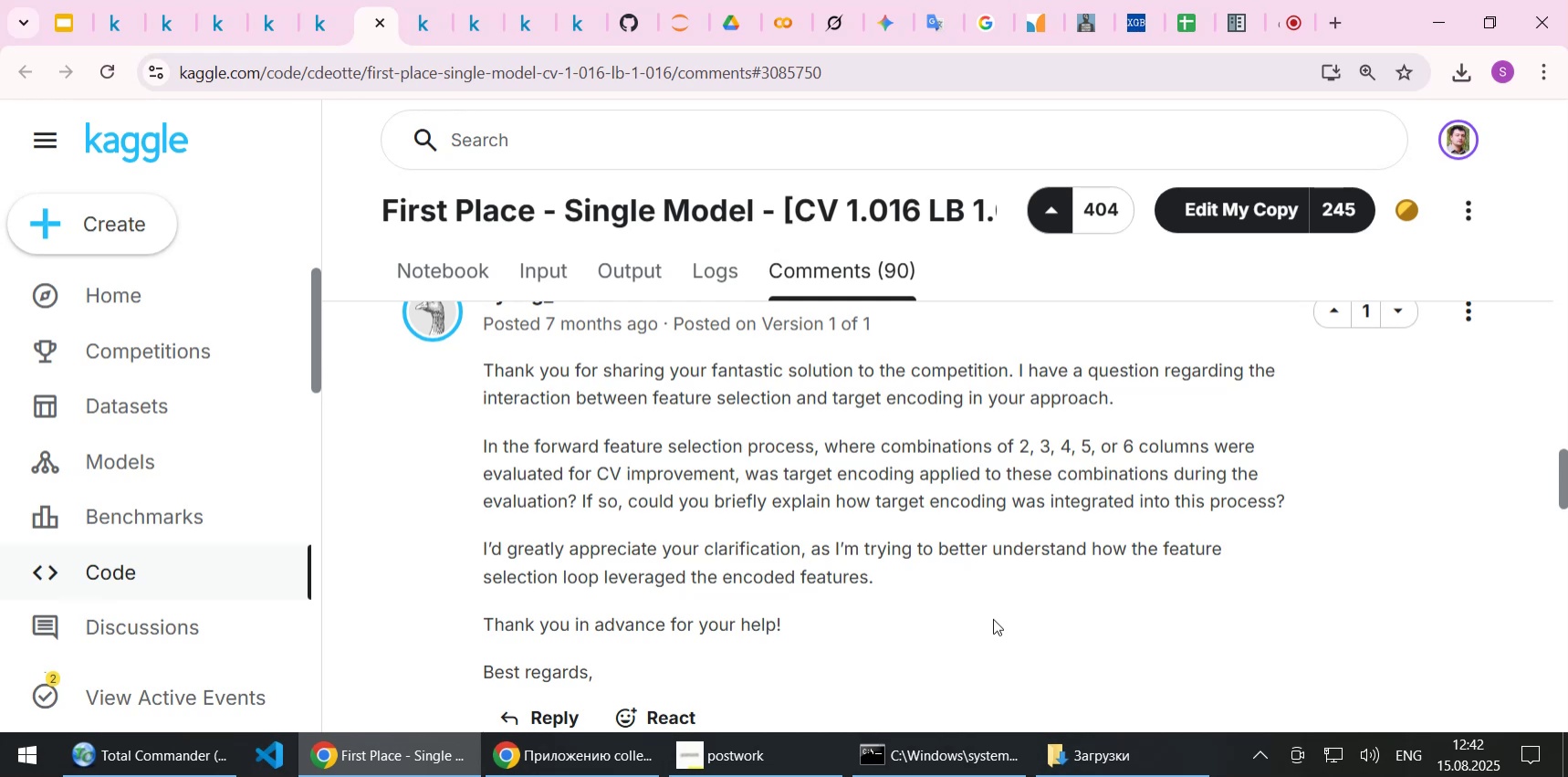 
scroll: coordinate [993, 618], scroll_direction: down, amount: 2.0
 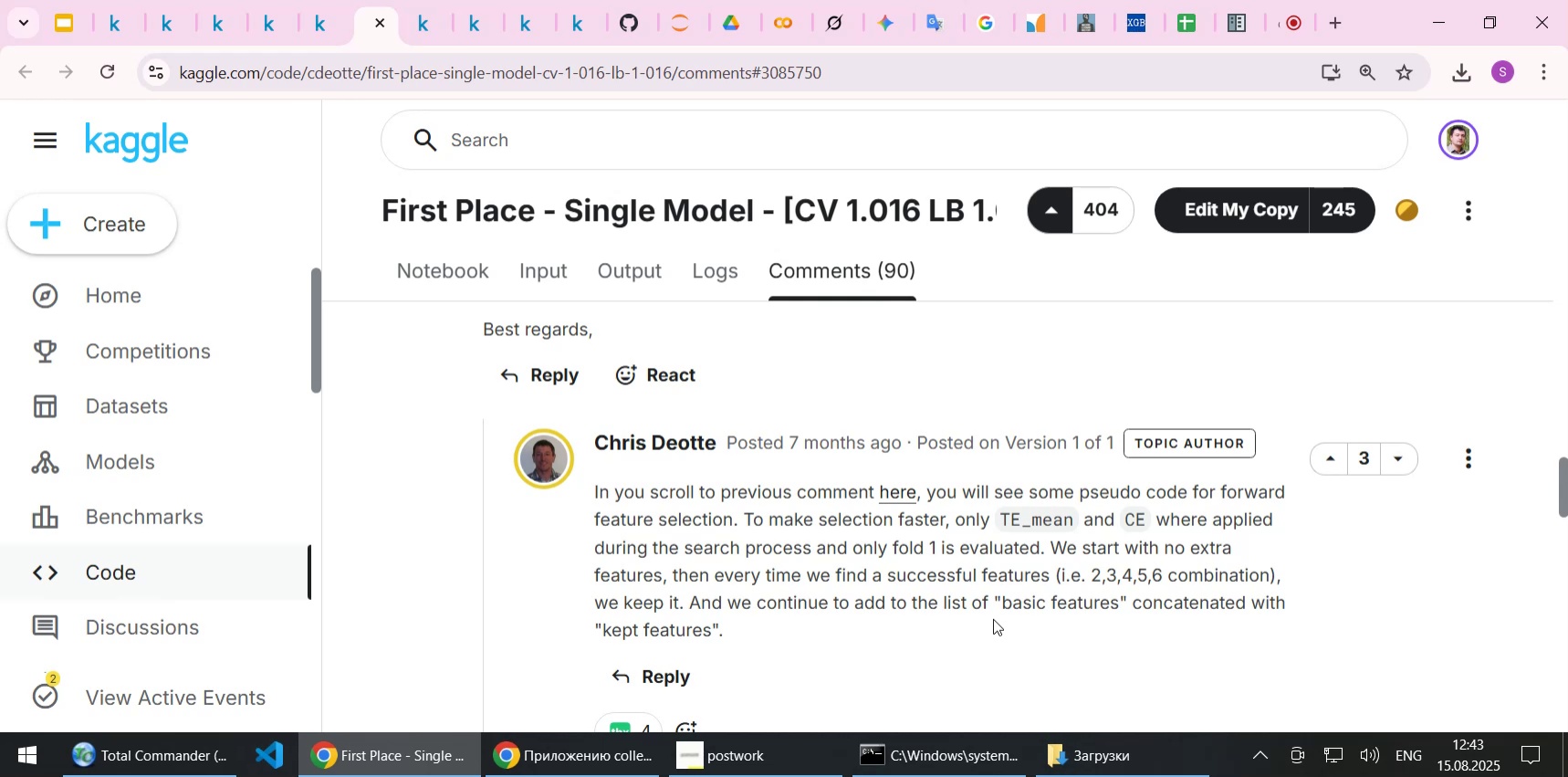 
wait(51.33)
 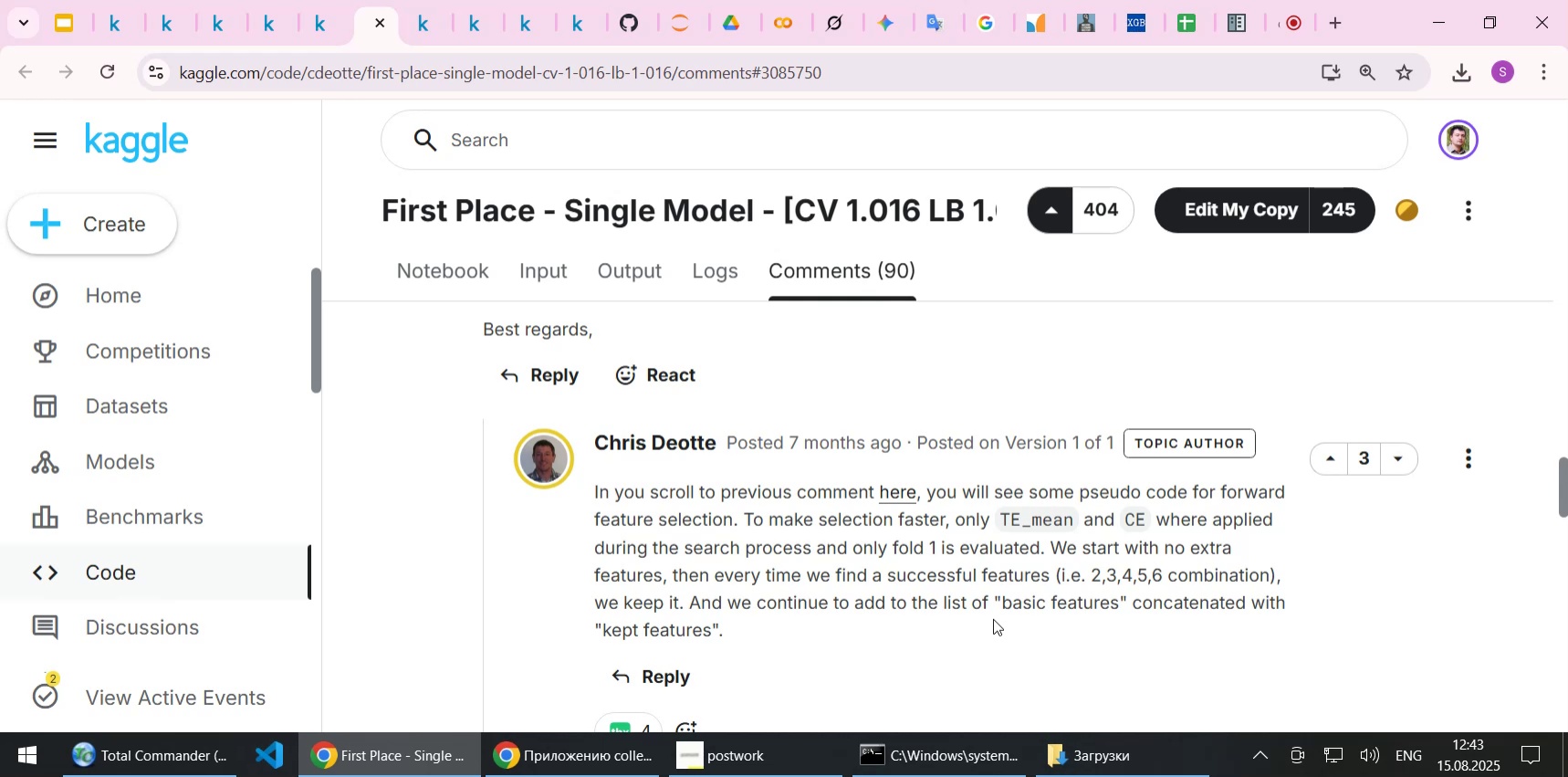 
scroll: coordinate [983, 565], scroll_direction: down, amount: 2.0
 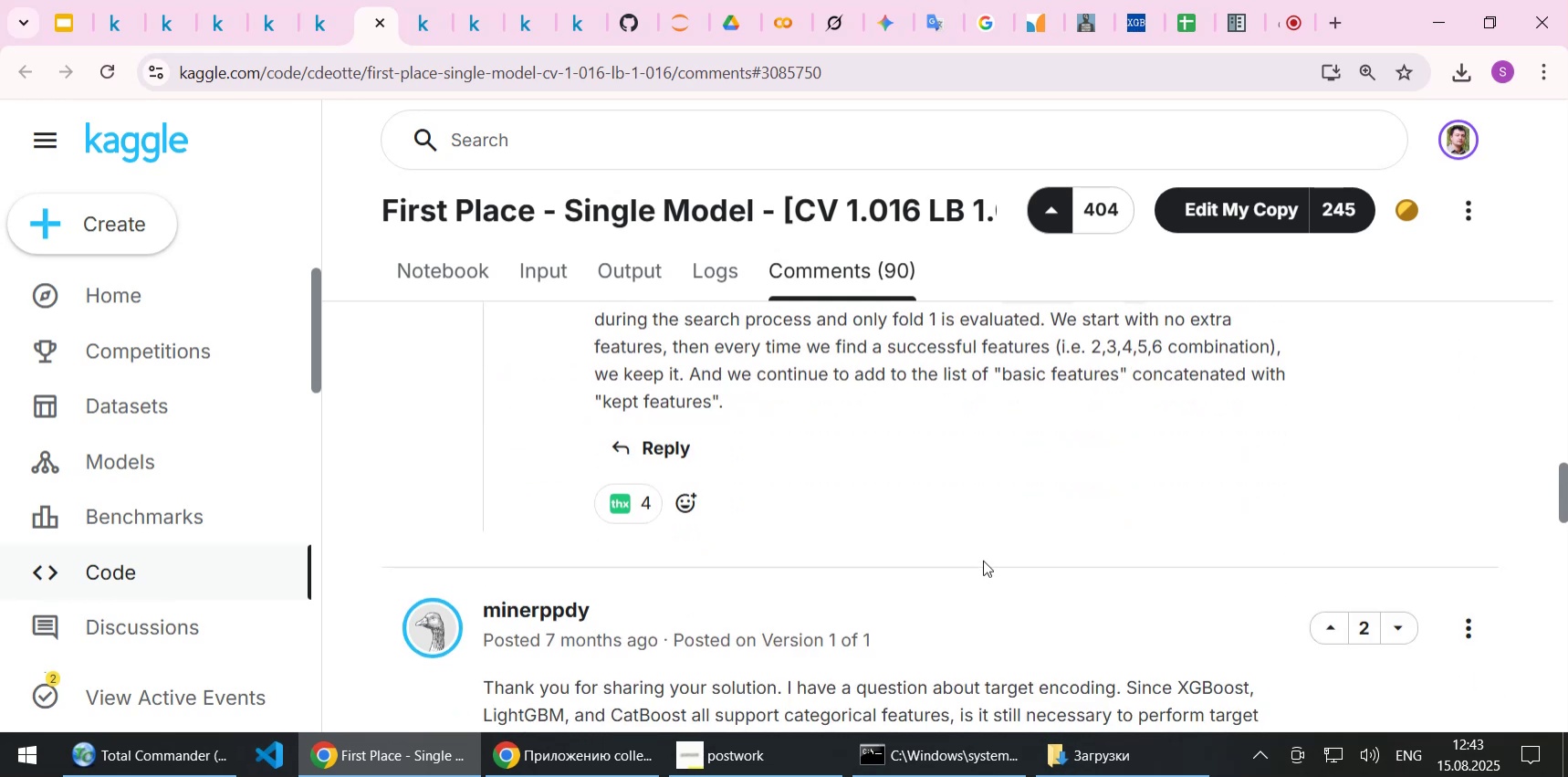 
scroll: coordinate [983, 510], scroll_direction: up, amount: 1.0
 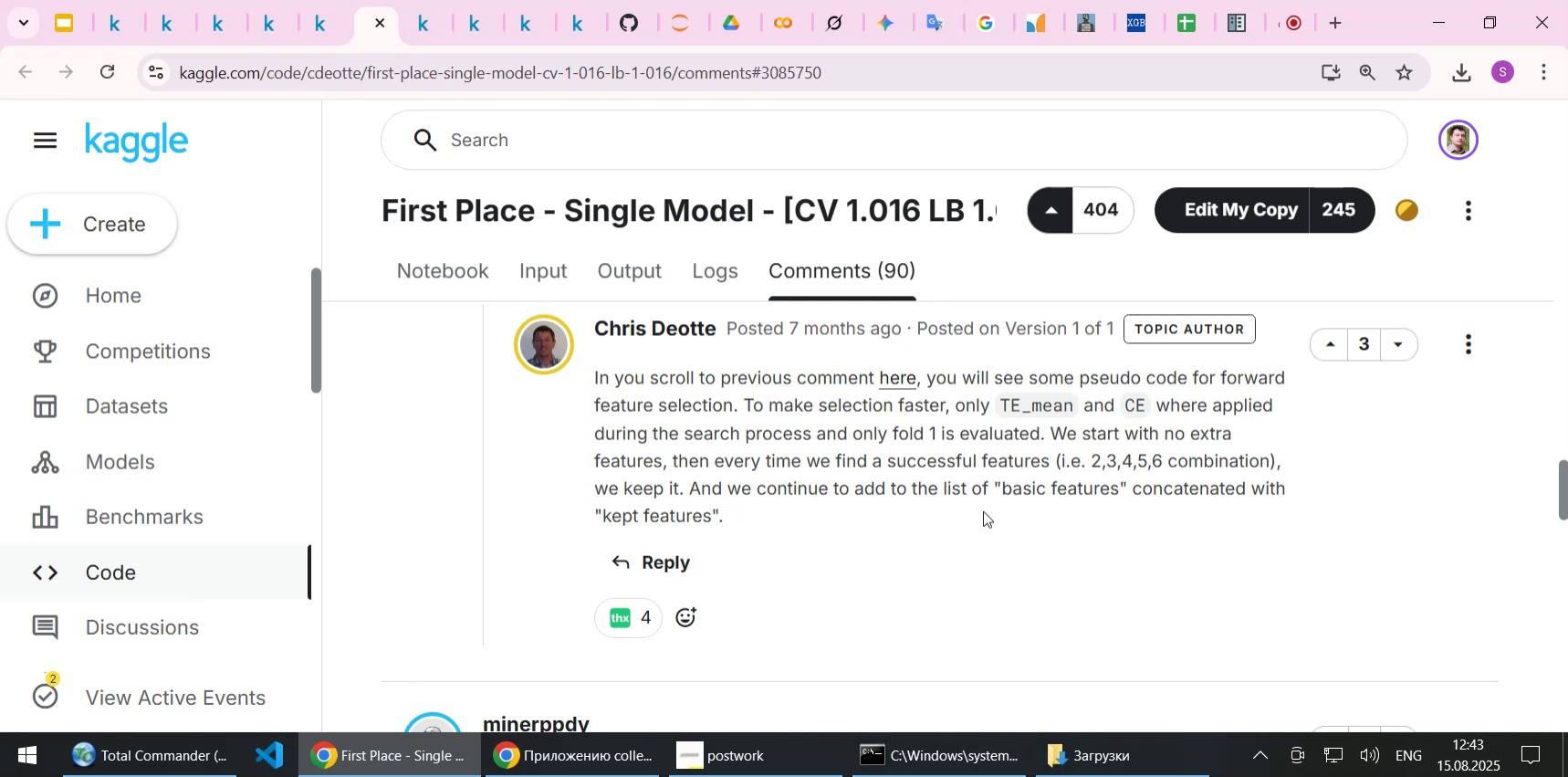 
wait(17.24)
 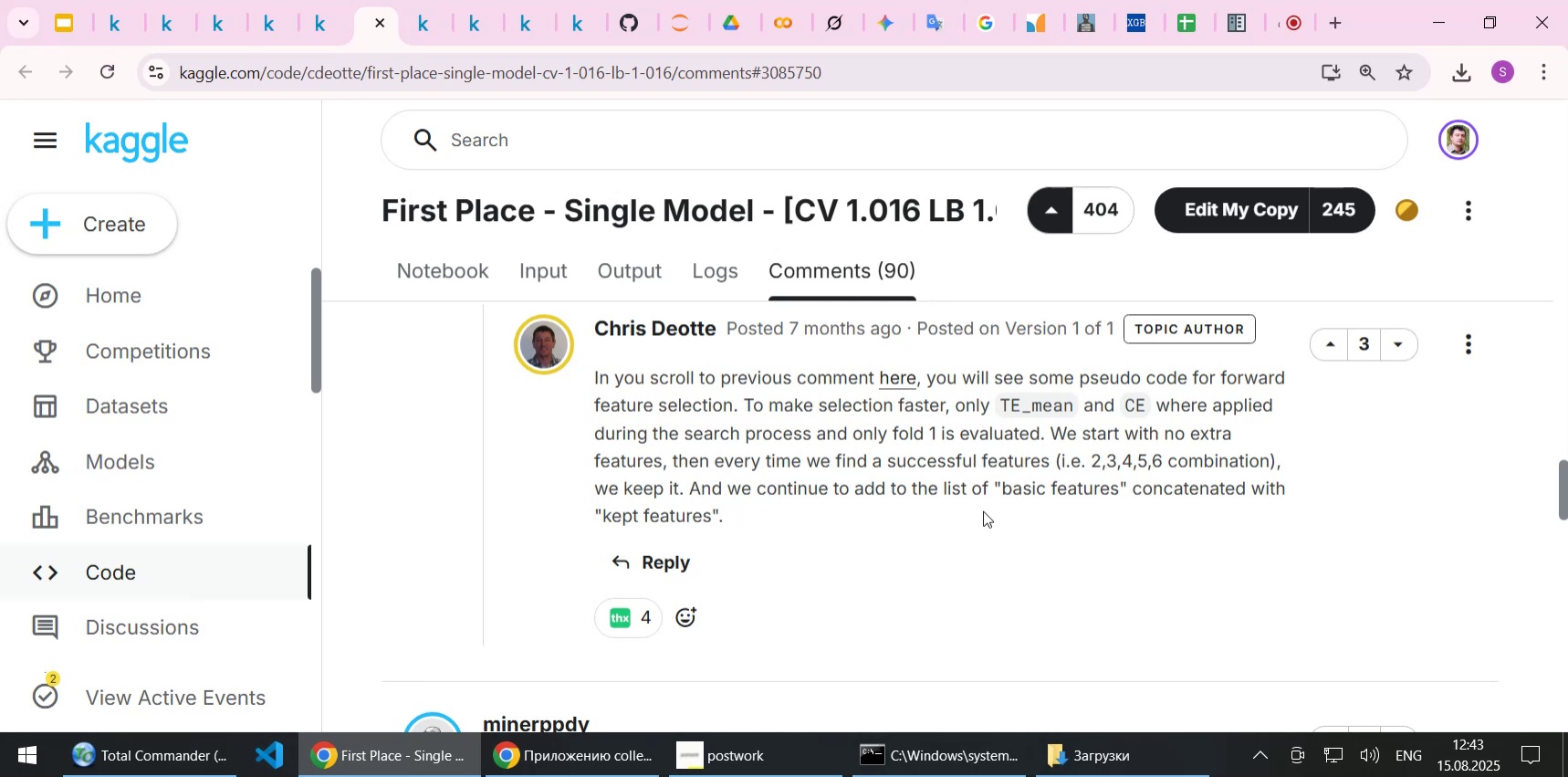 
scroll: coordinate [983, 510], scroll_direction: down, amount: 1.0
 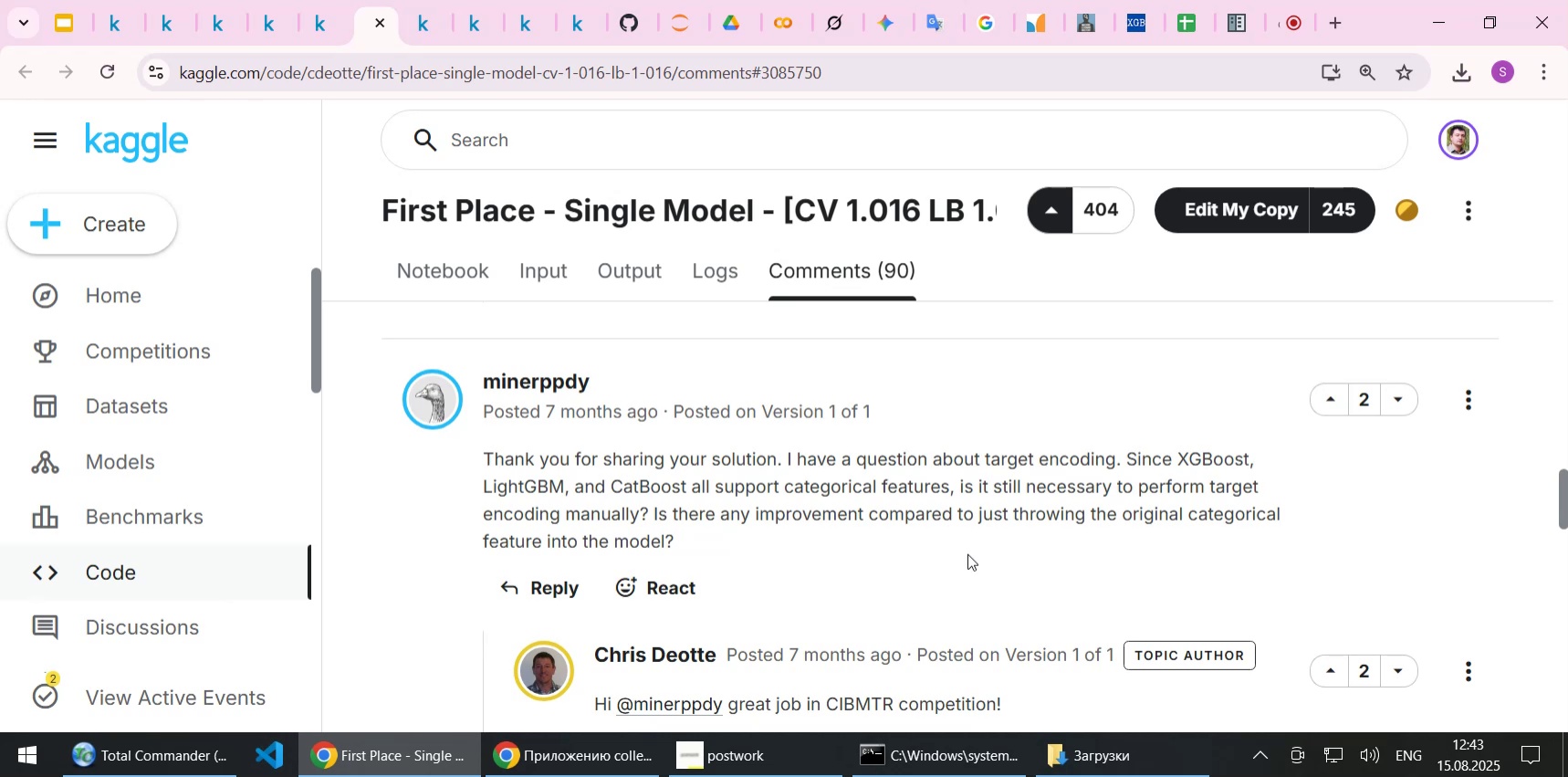 
wait(12.32)
 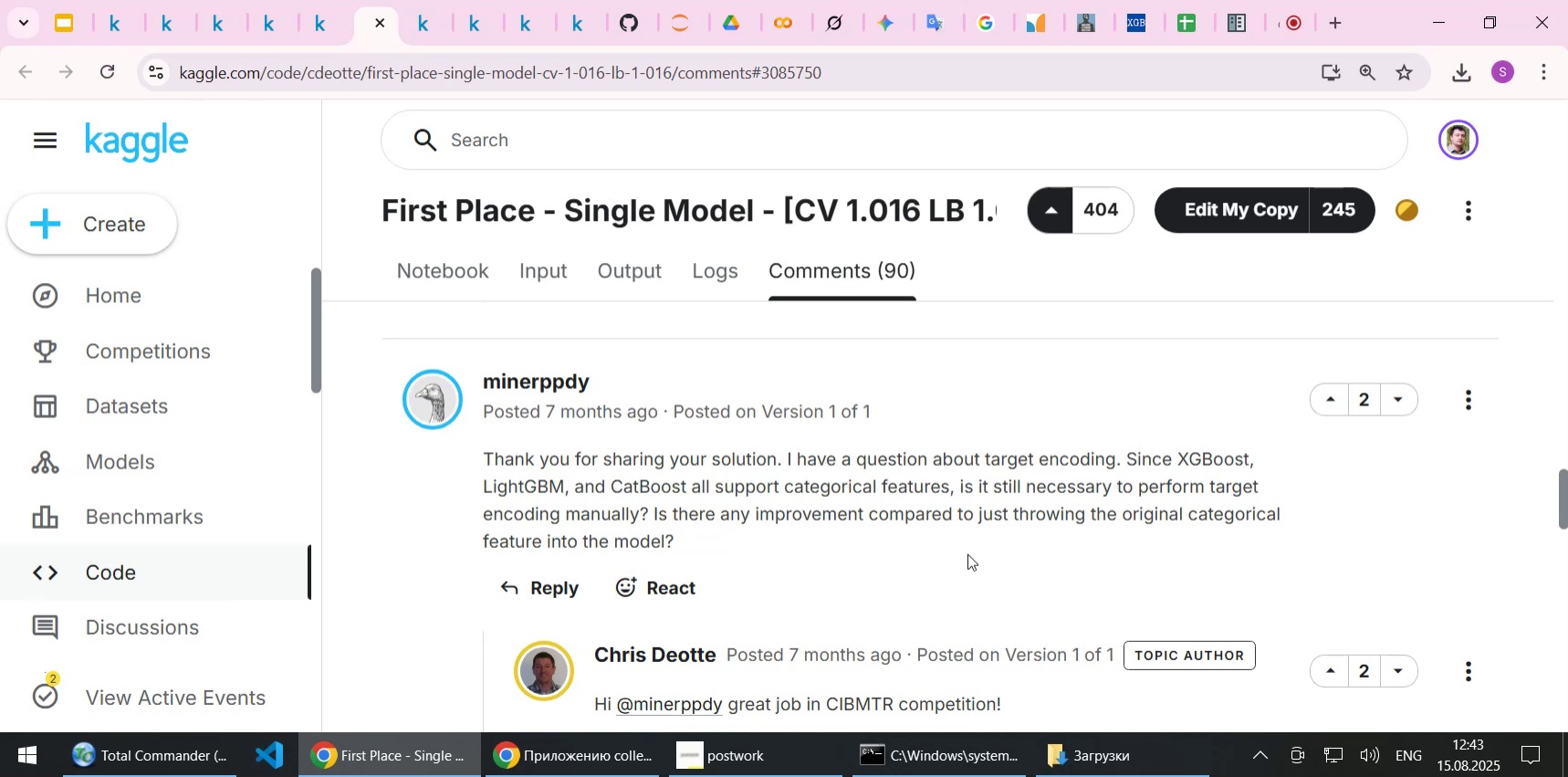 
scroll: coordinate [828, 520], scroll_direction: down, amount: 3.0
 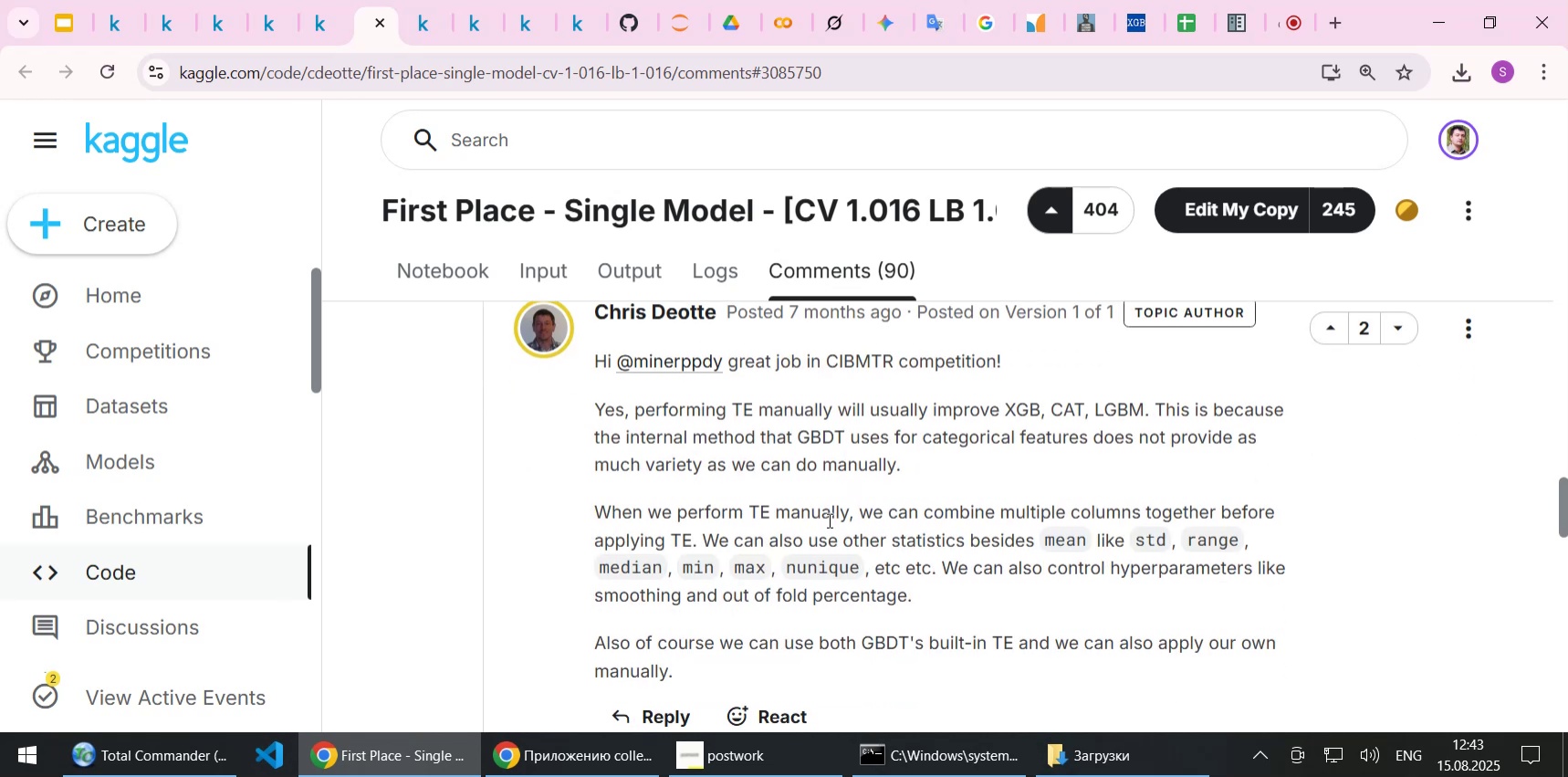 
wait(14.28)
 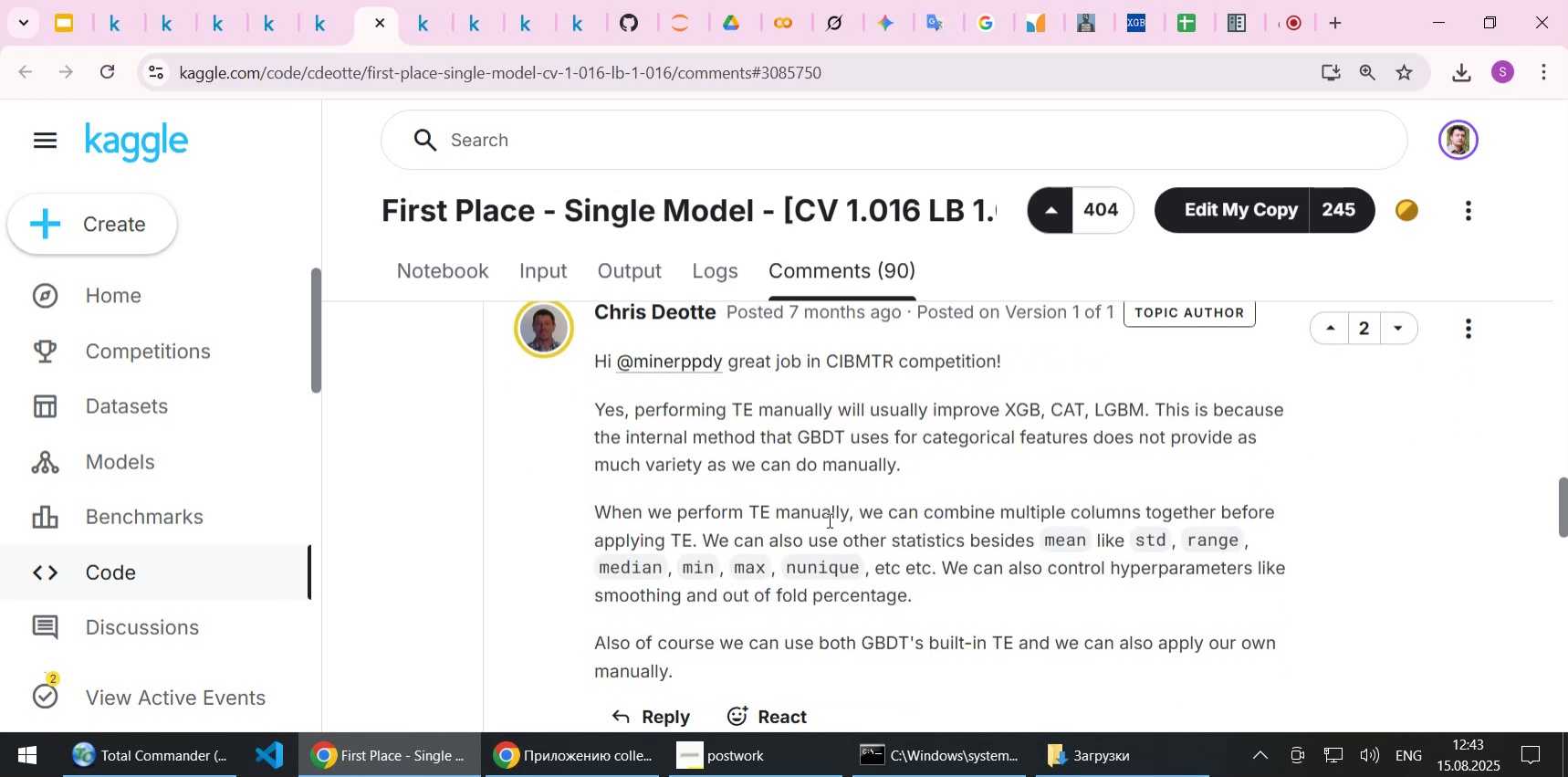 
scroll: coordinate [828, 520], scroll_direction: up, amount: 3.0
 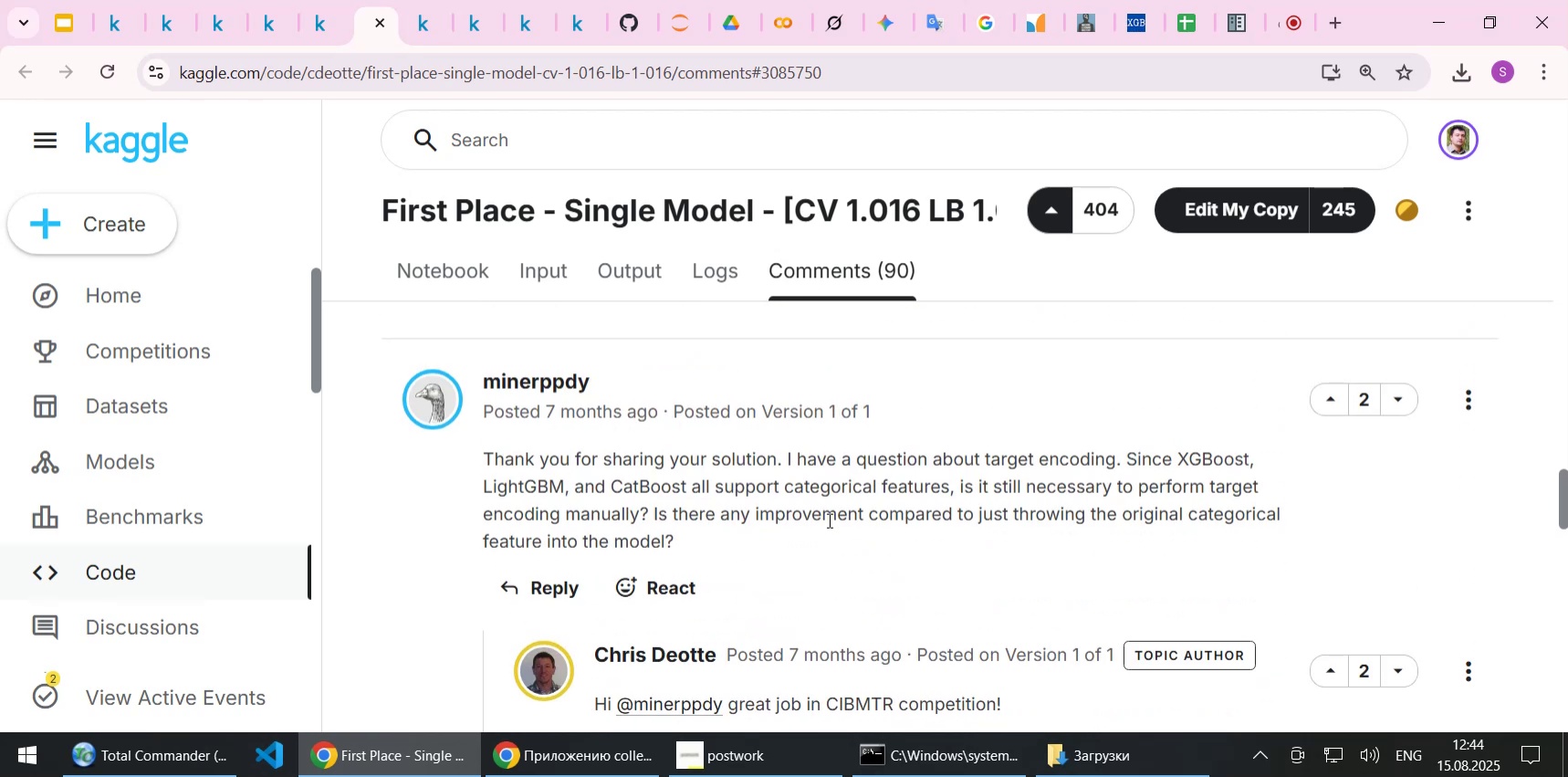 
scroll: coordinate [828, 520], scroll_direction: down, amount: 3.0
 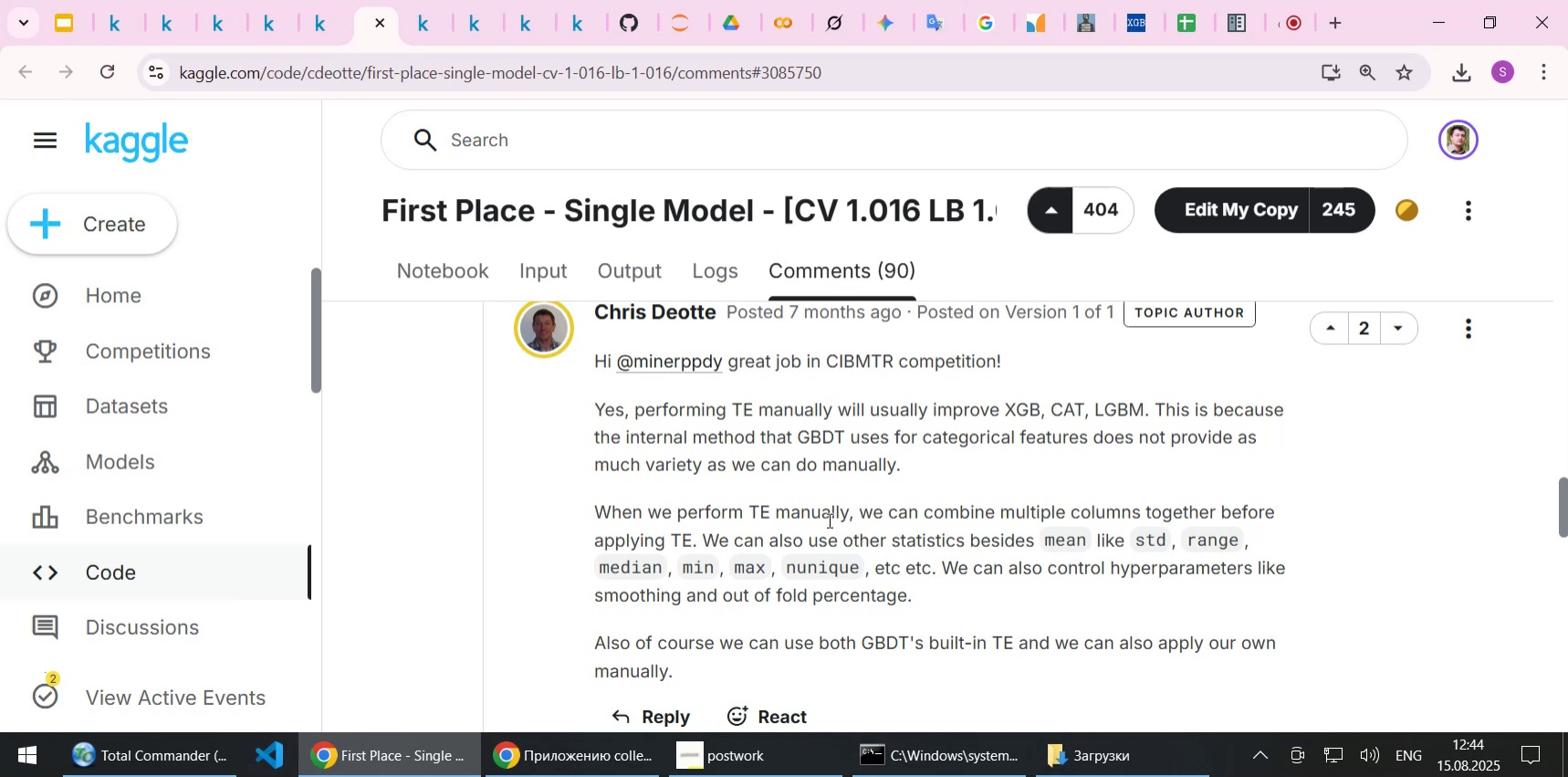 
wait(27.57)
 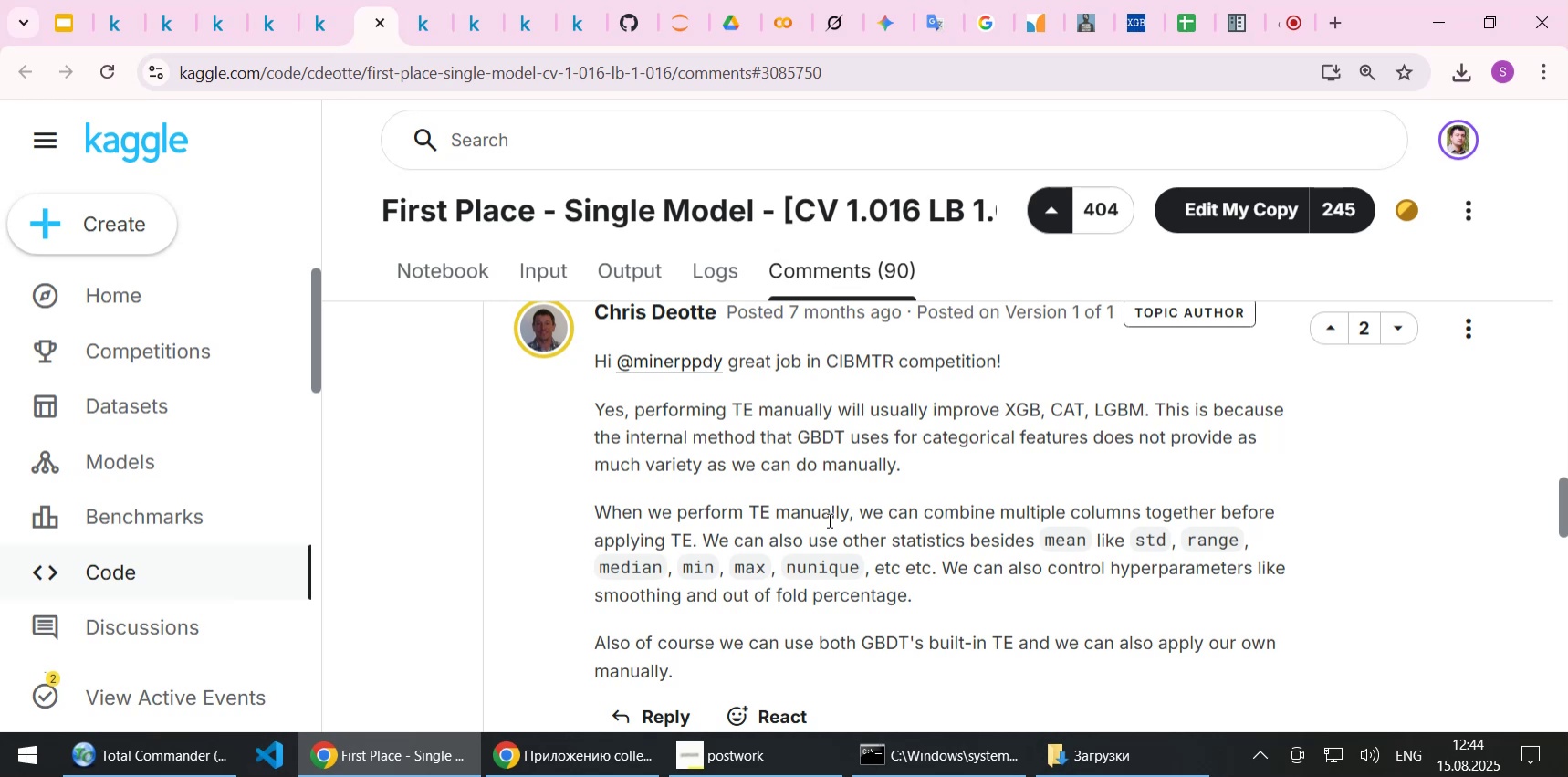 
scroll: coordinate [839, 525], scroll_direction: down, amount: 1.0
 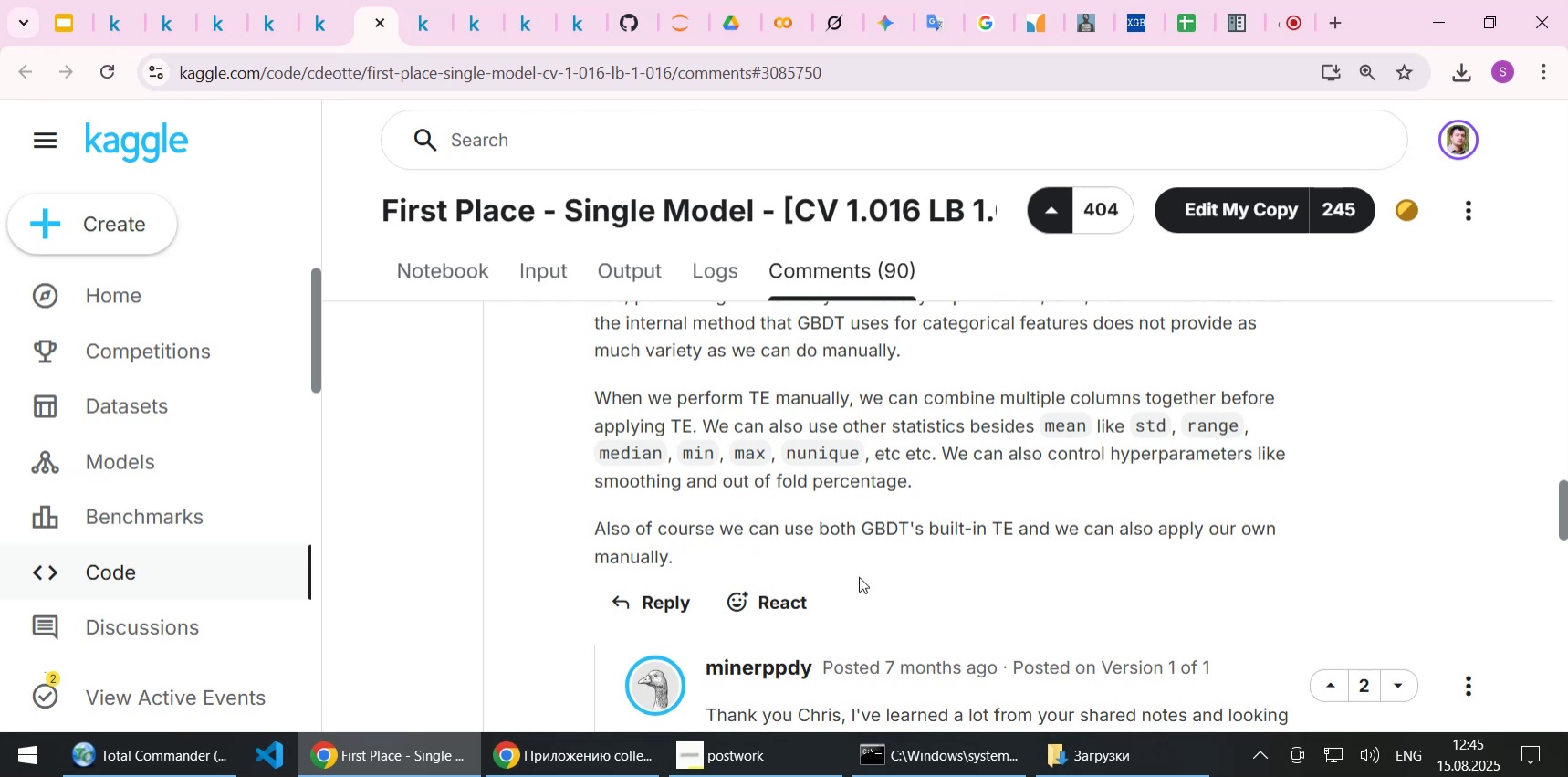 
wait(30.69)
 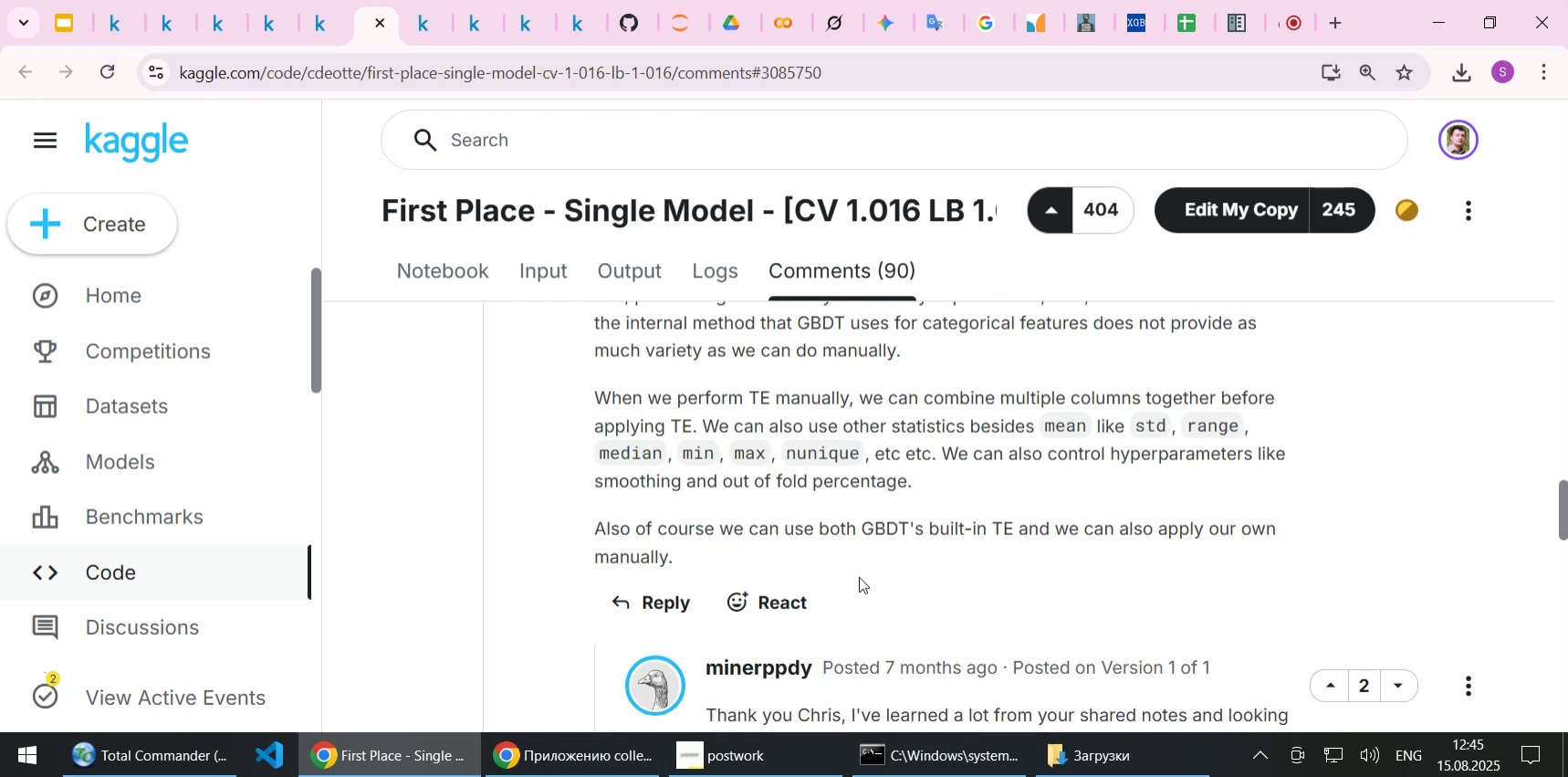 
scroll: coordinate [859, 576], scroll_direction: down, amount: 1.0
 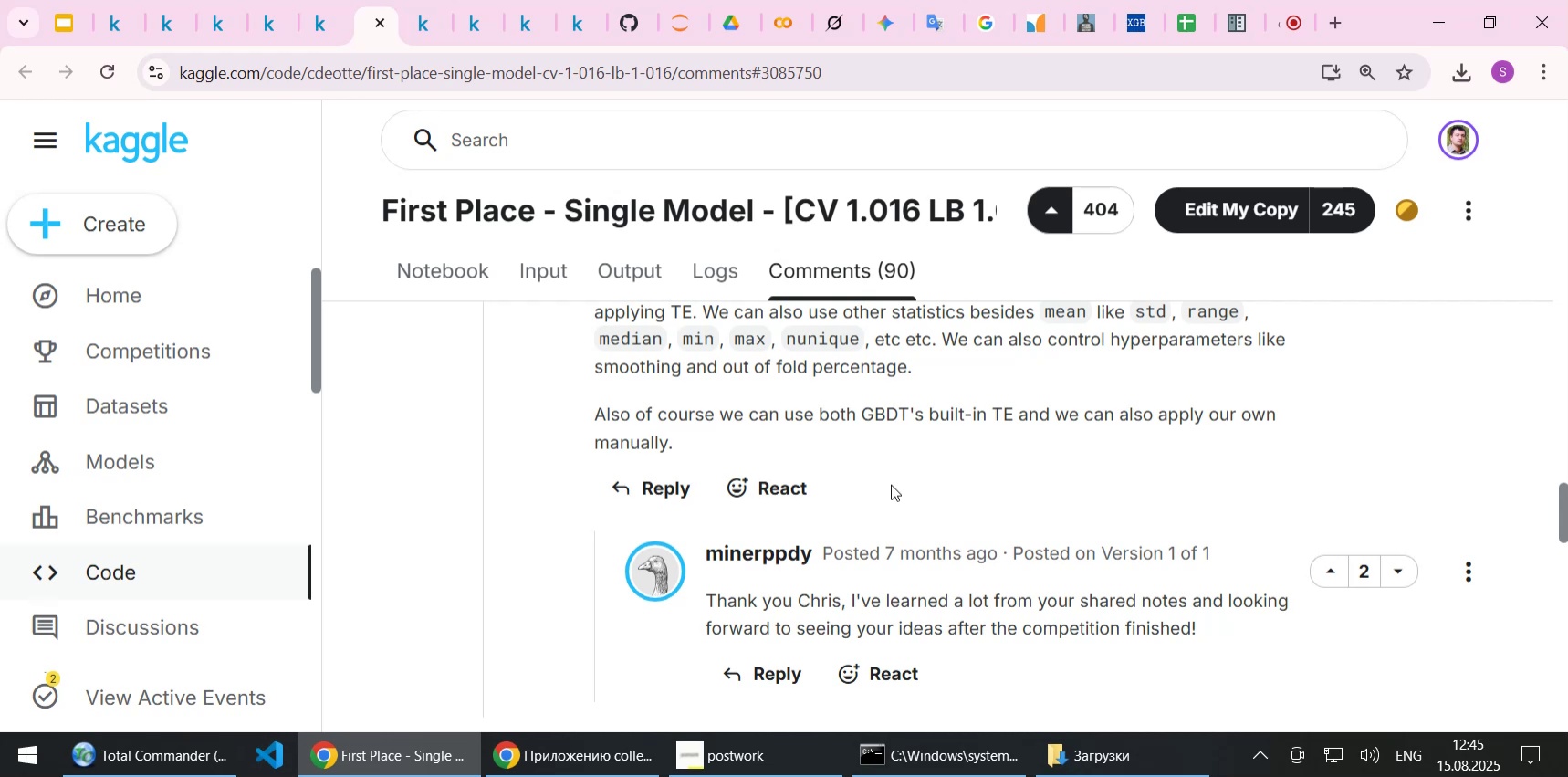 
wait(5.07)
 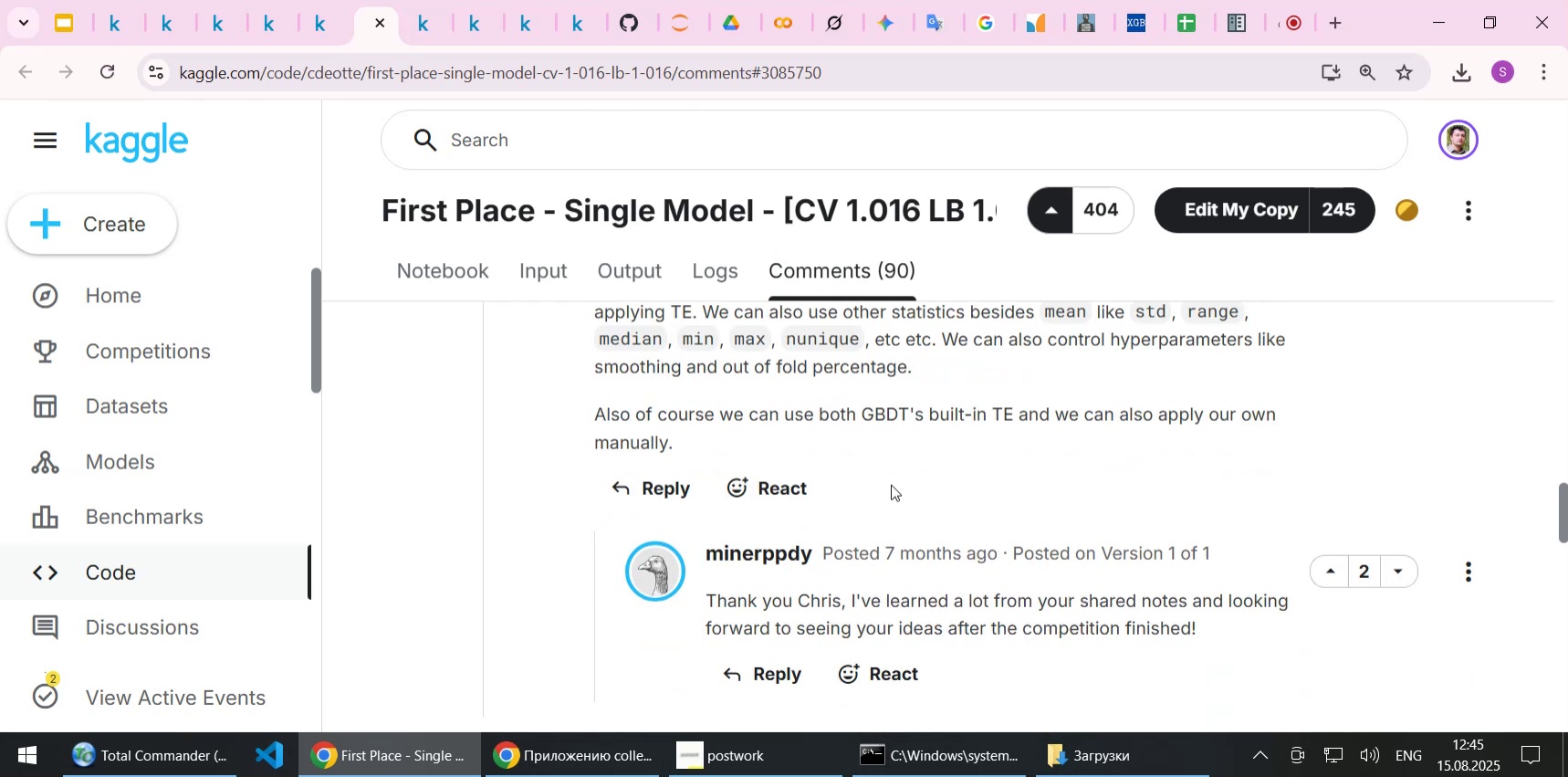 
scroll: coordinate [891, 484], scroll_direction: down, amount: 1.0
 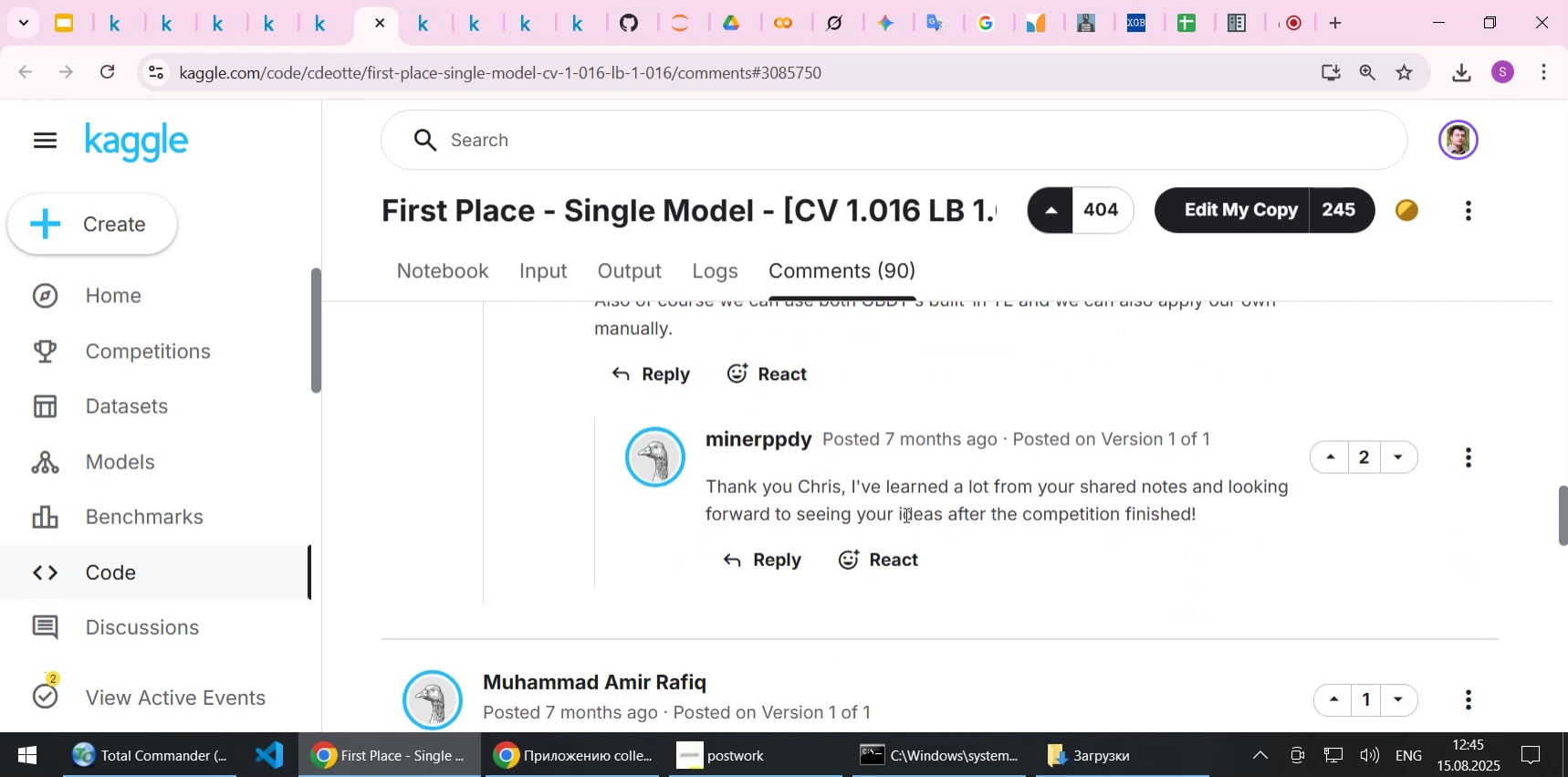 
wait(9.14)
 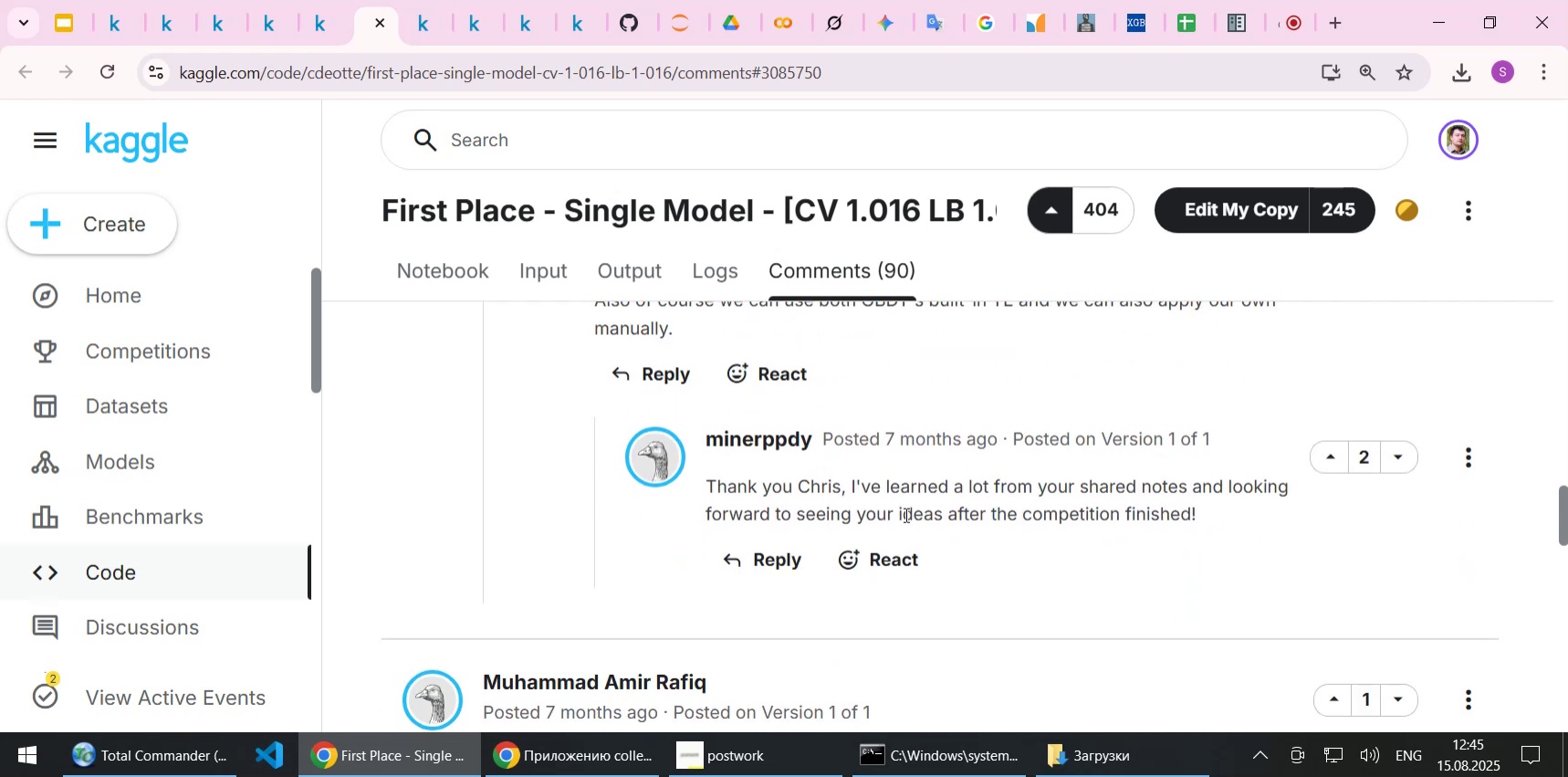 
scroll: coordinate [1043, 593], scroll_direction: down, amount: 4.0
 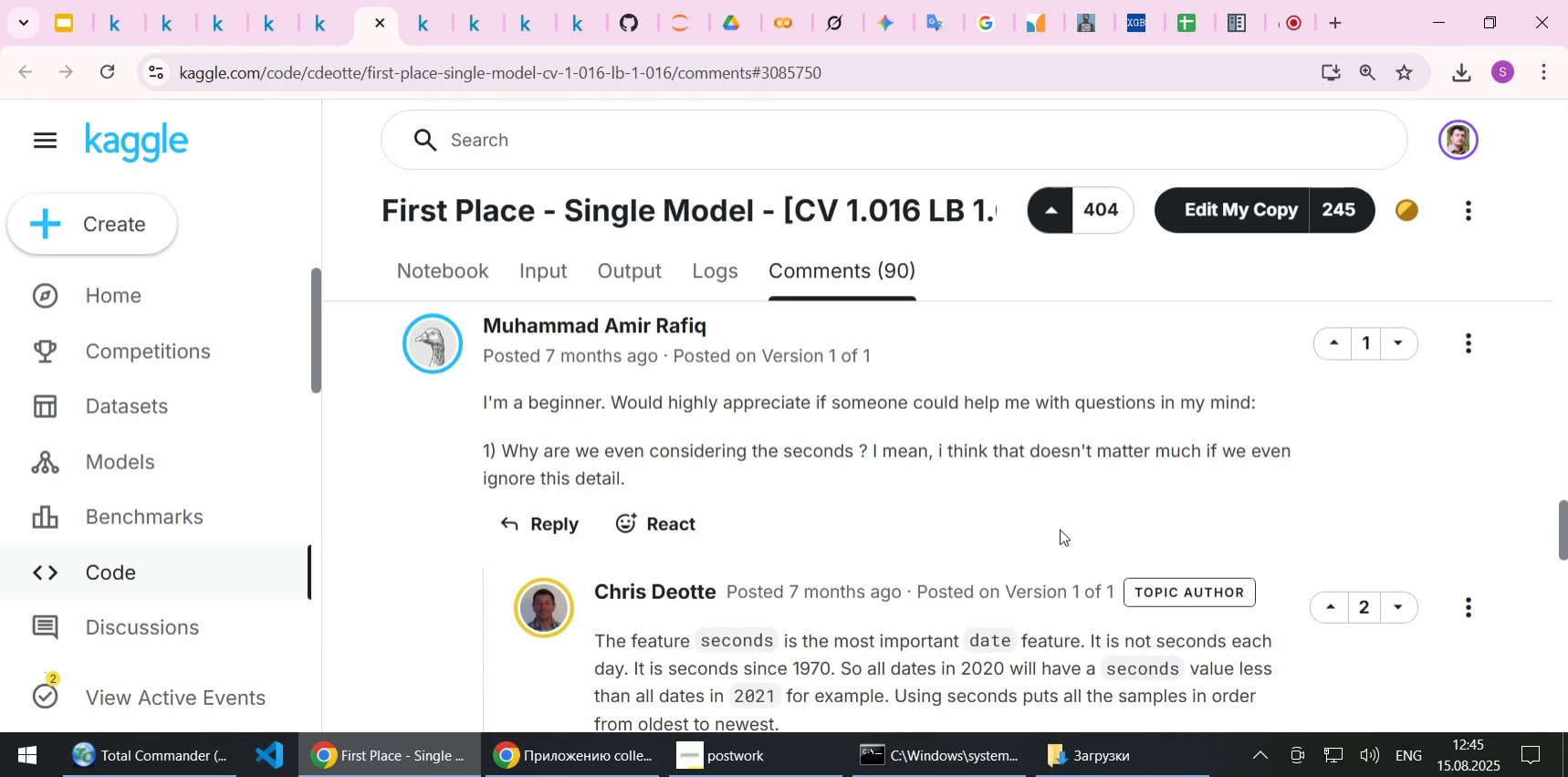 
wait(38.9)
 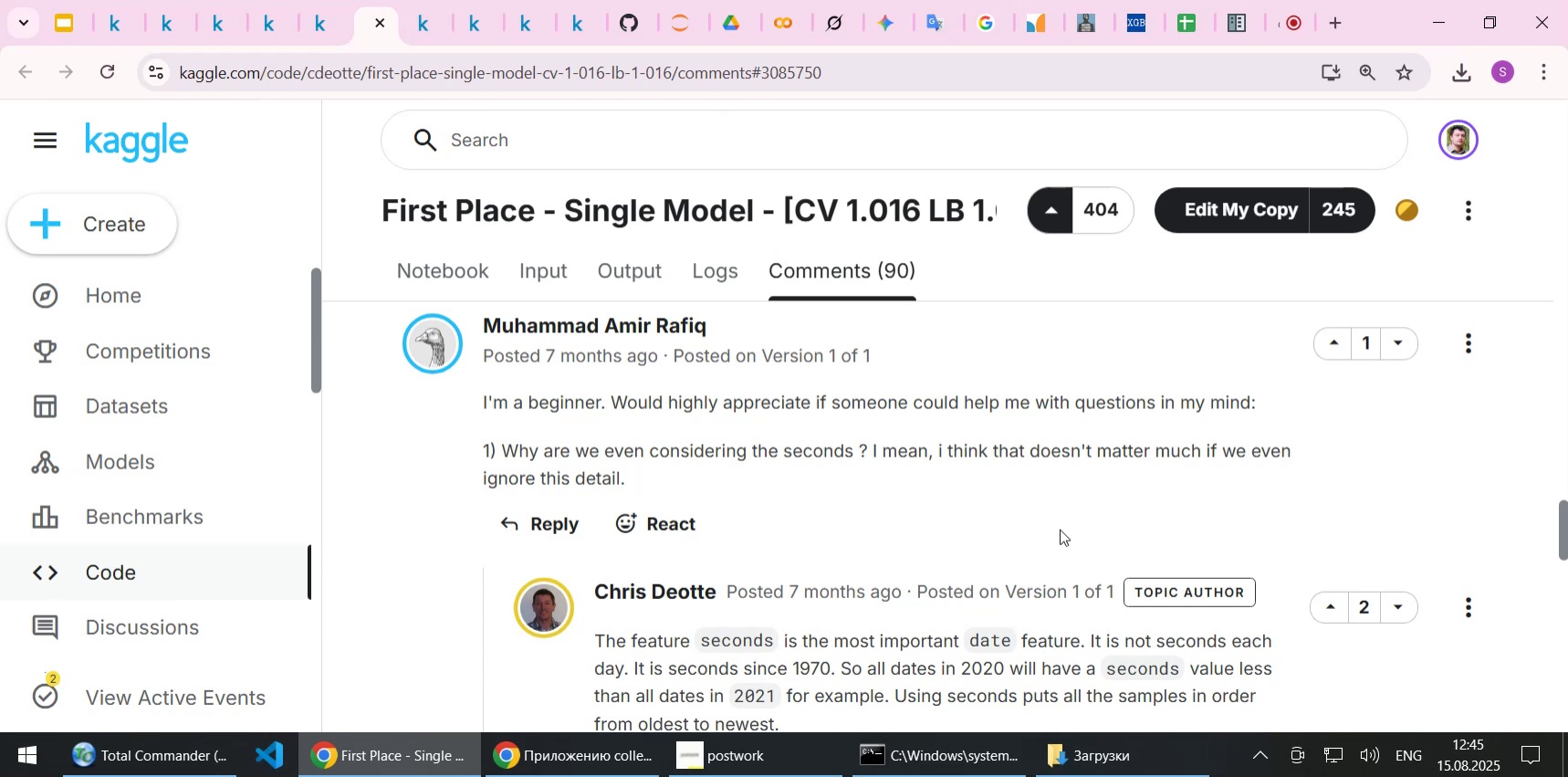 
scroll: coordinate [875, 447], scroll_direction: down, amount: 2.0
 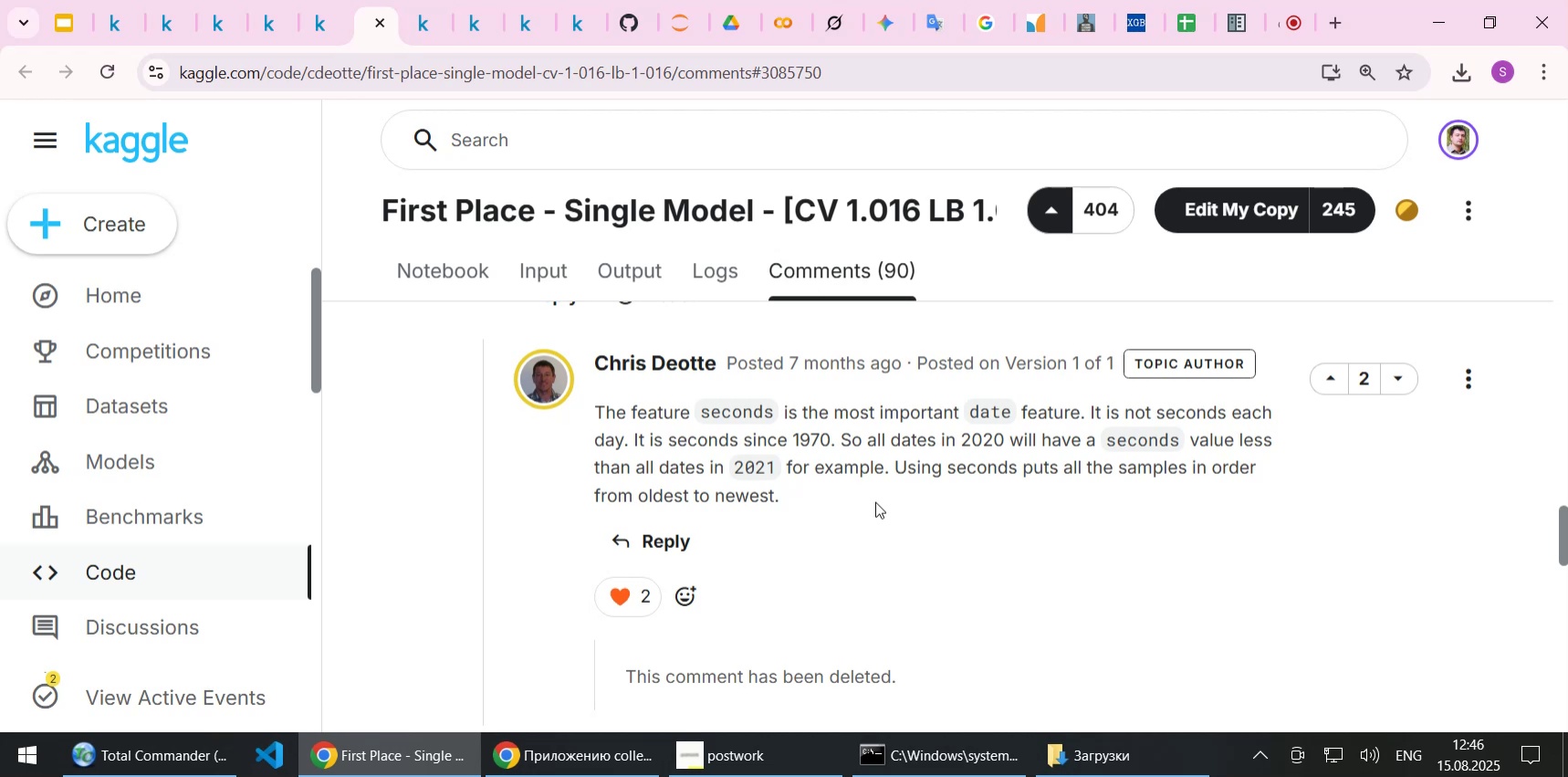 
wait(5.74)
 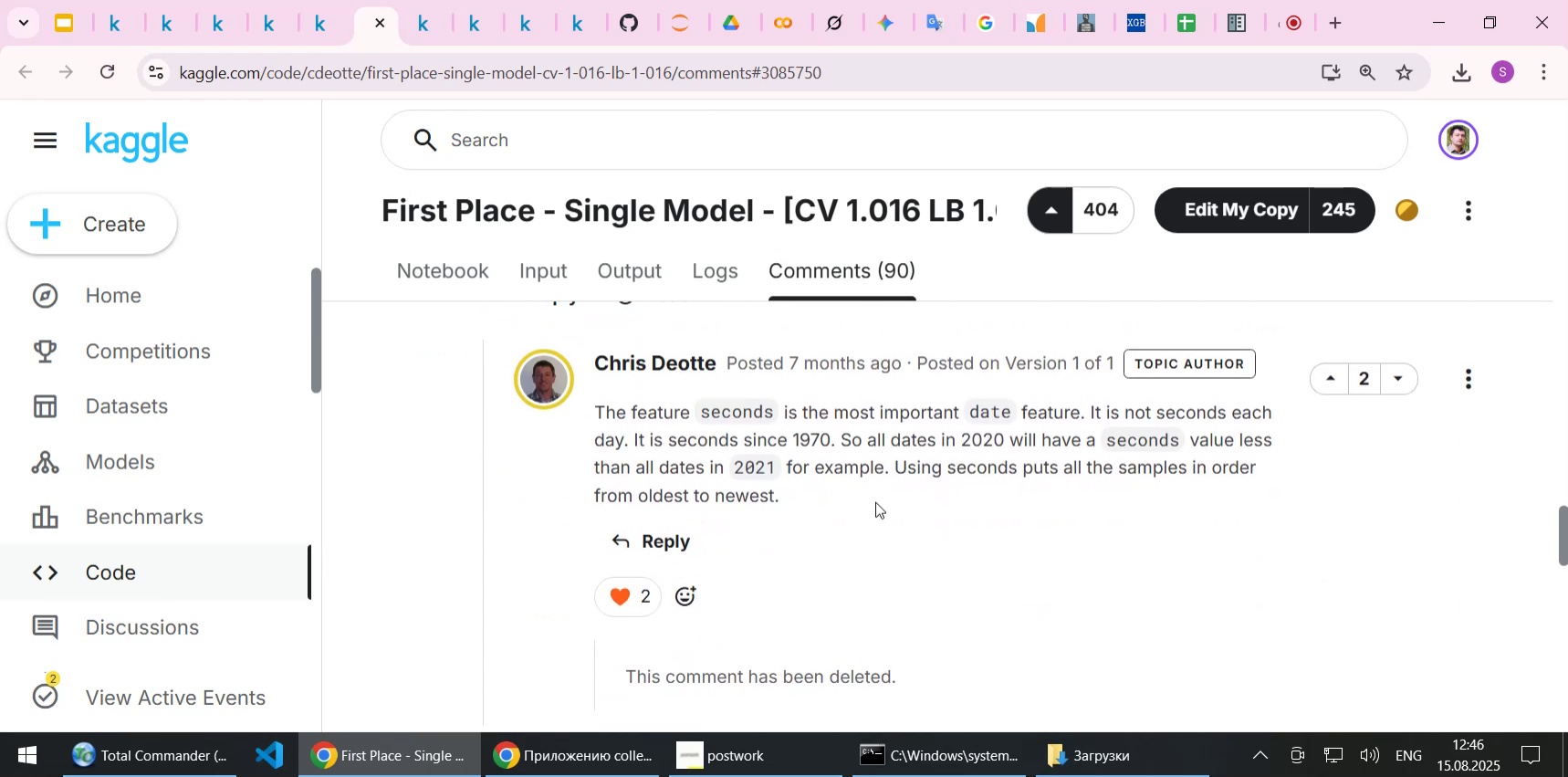 
left_click([893, 470])
 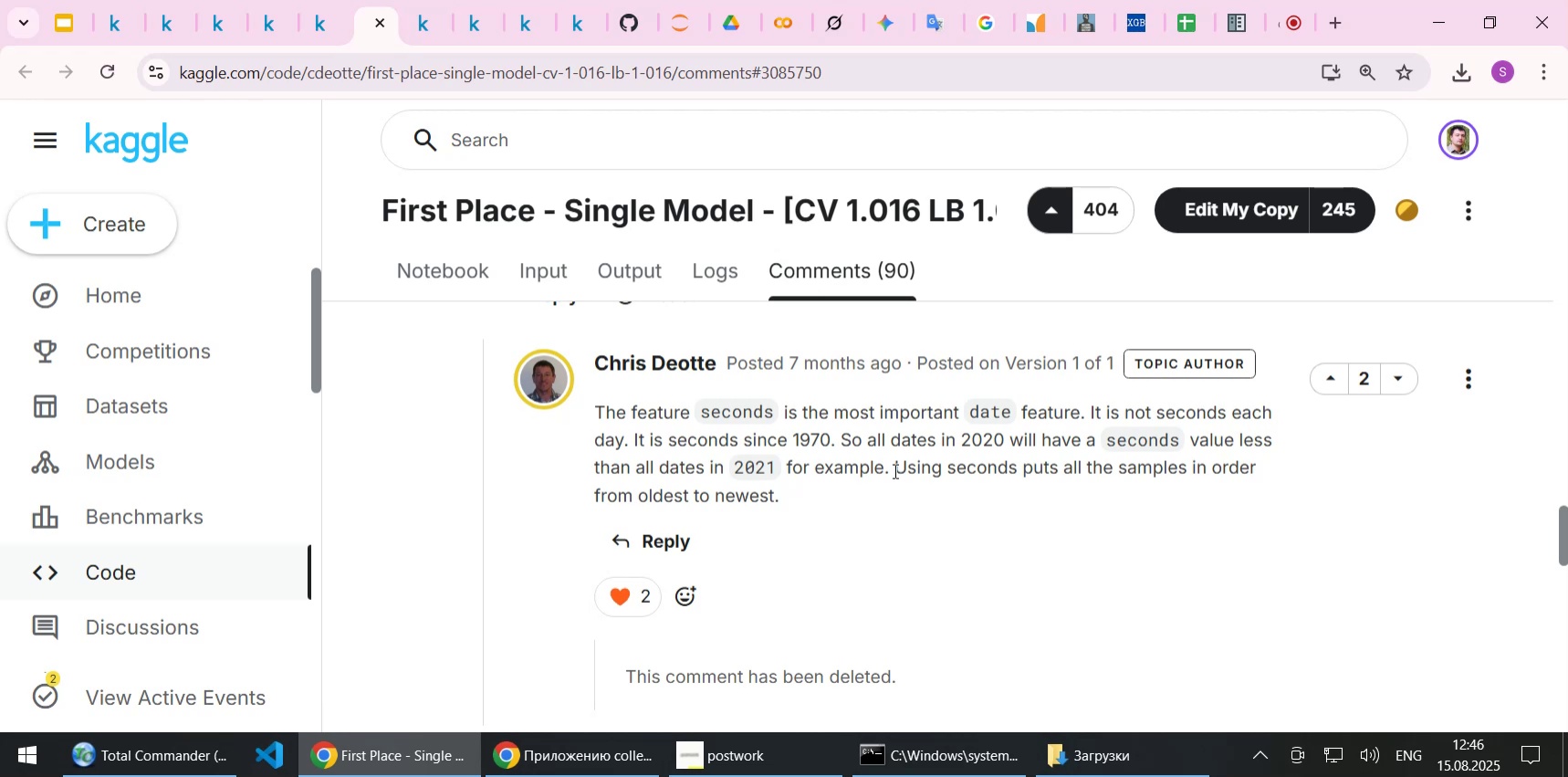 
wait(19.59)
 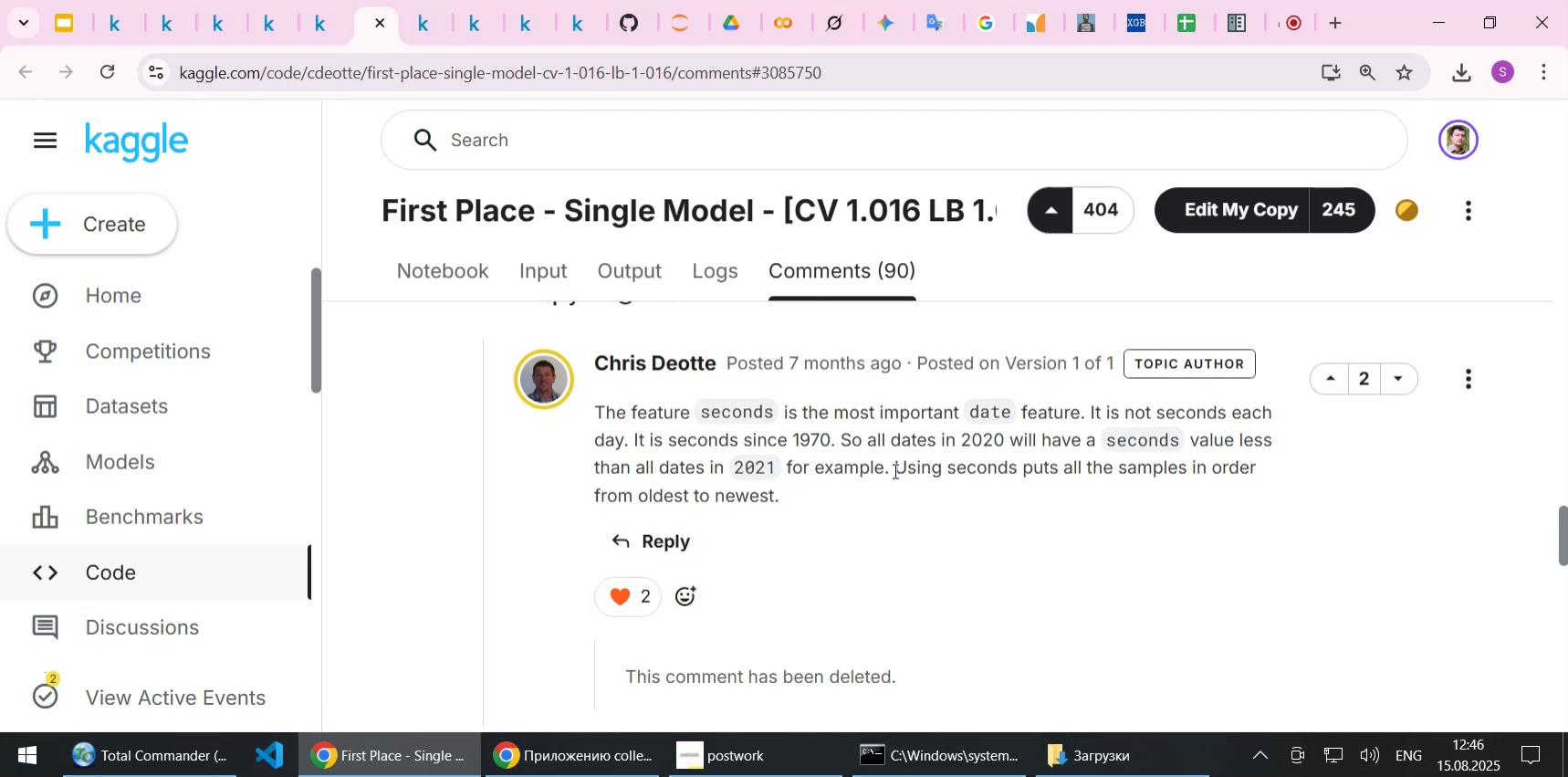 
left_click([218, 17])
 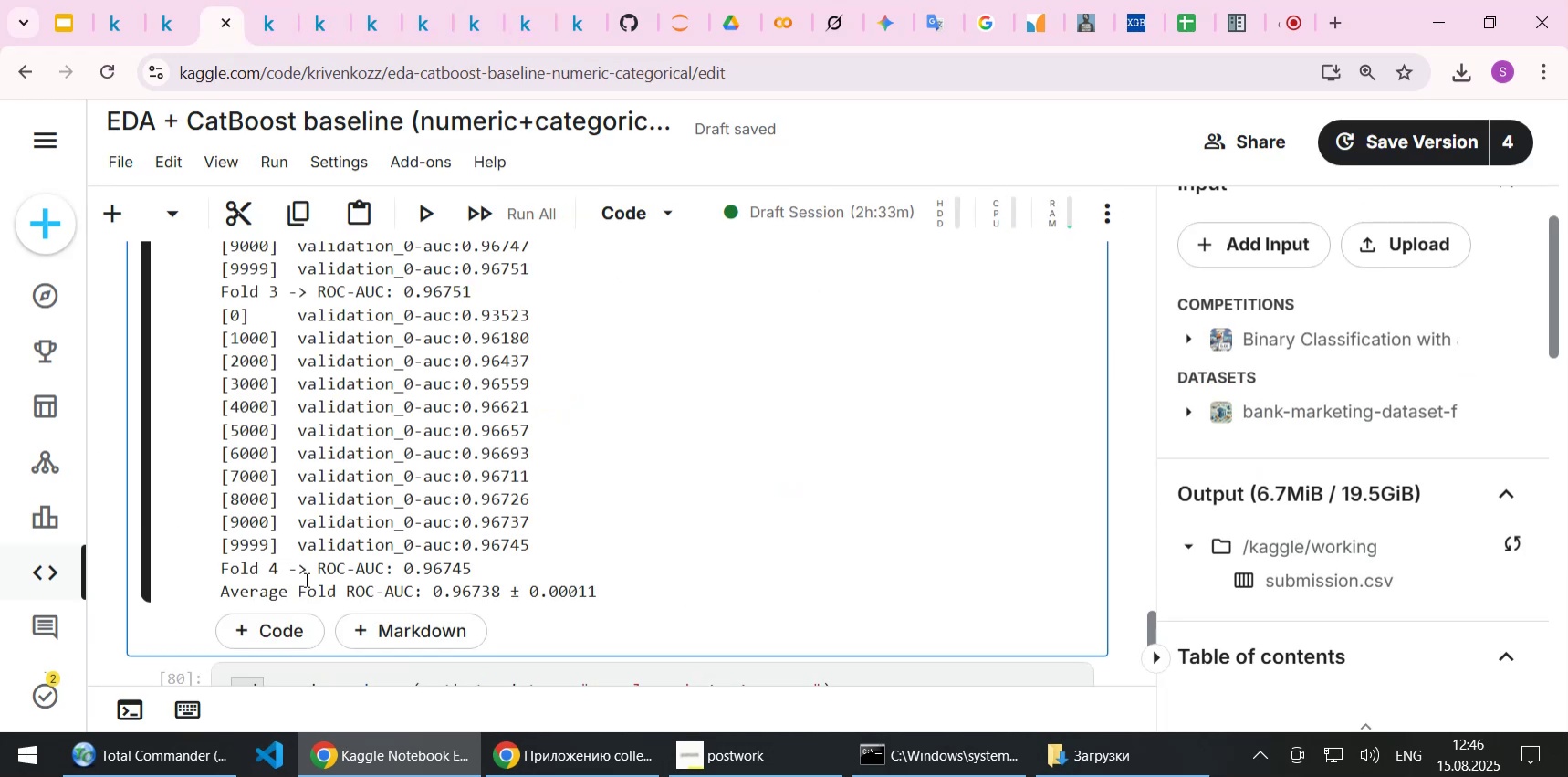 
left_click_drag(start_coordinate=[221, 590], to_coordinate=[595, 589])
 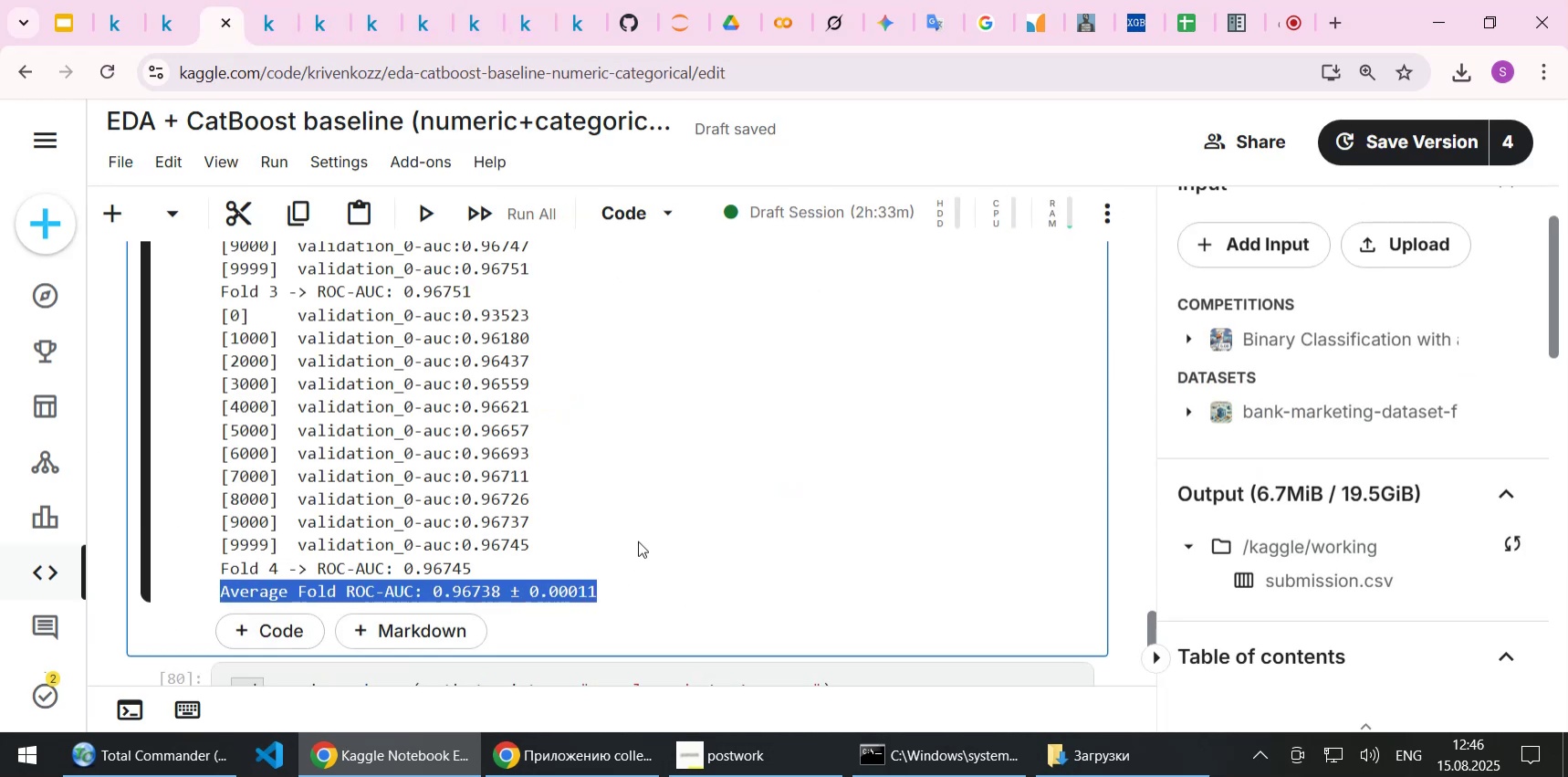 
key(Control+C)
 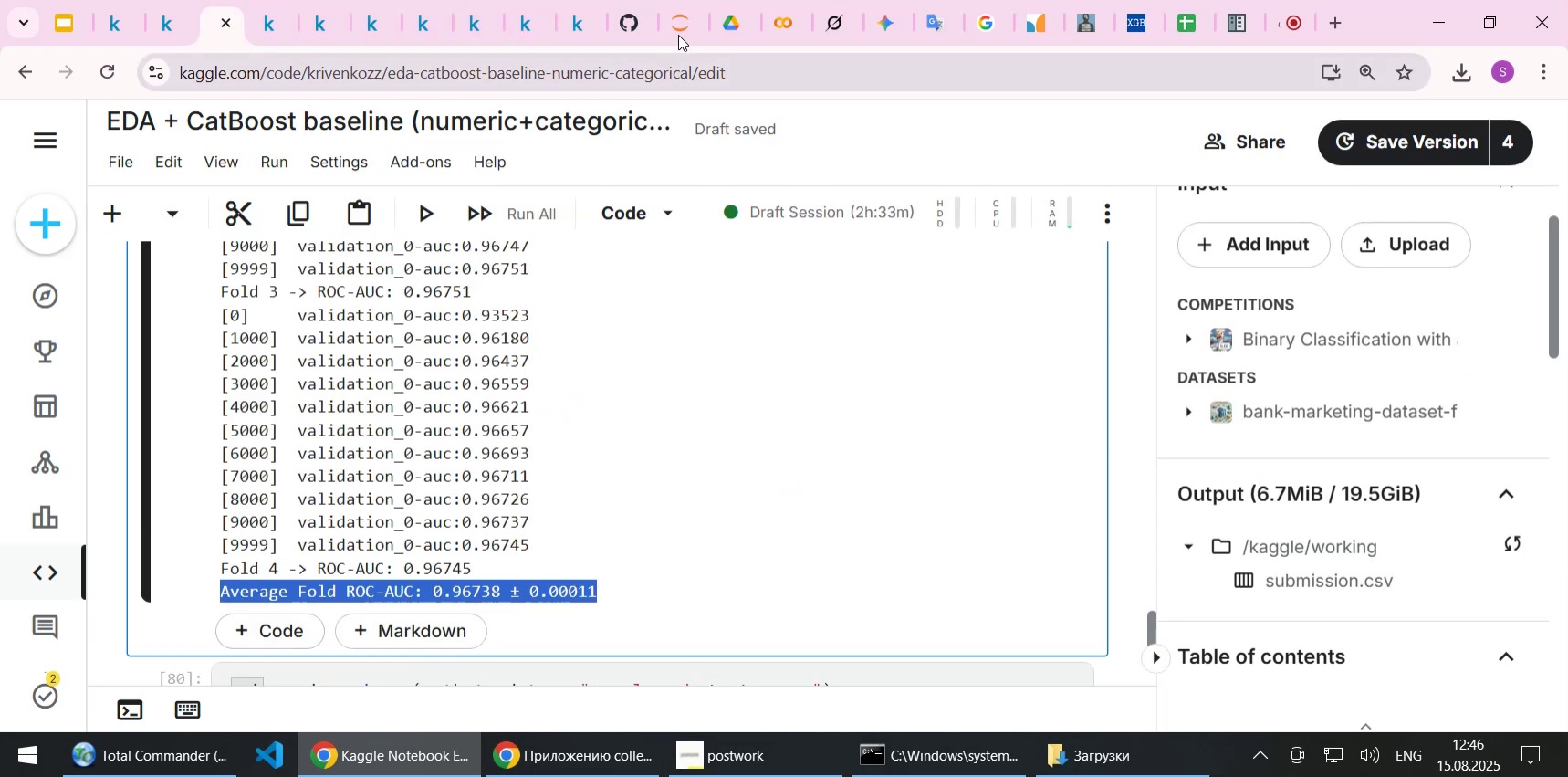 
left_click([683, 17])
 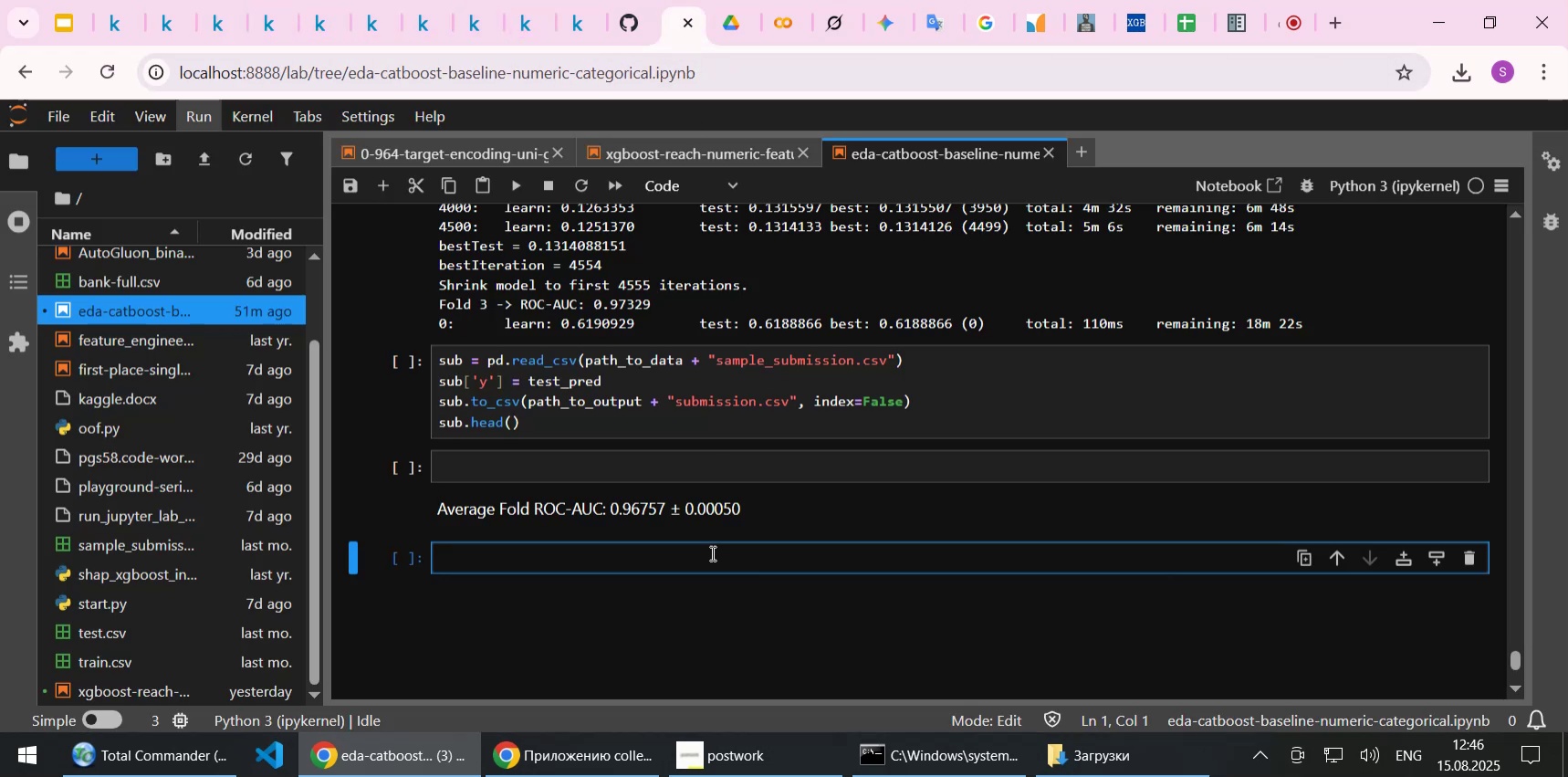 
key(Control+ControlLeft)
 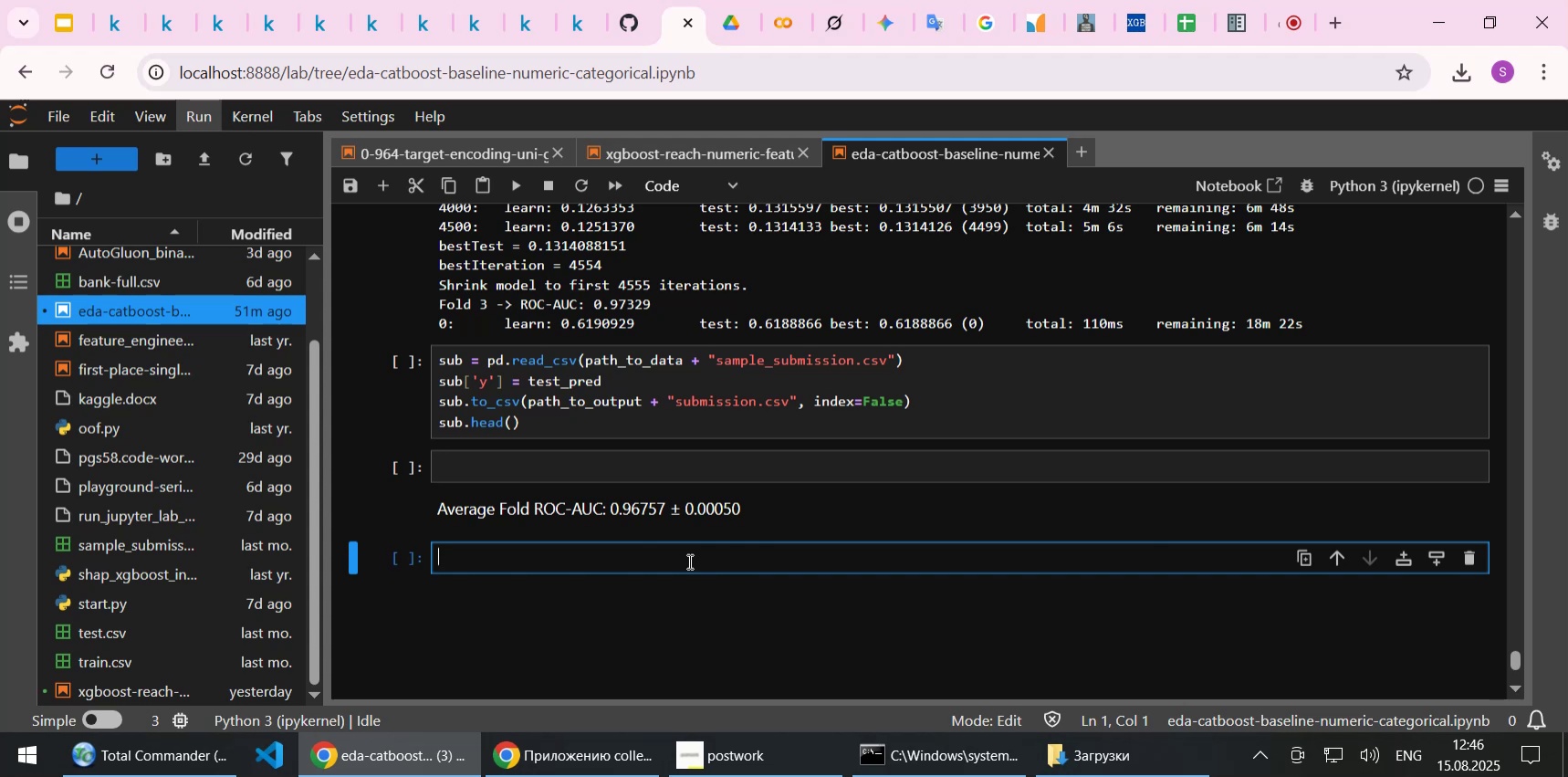 
key(Control+V)
 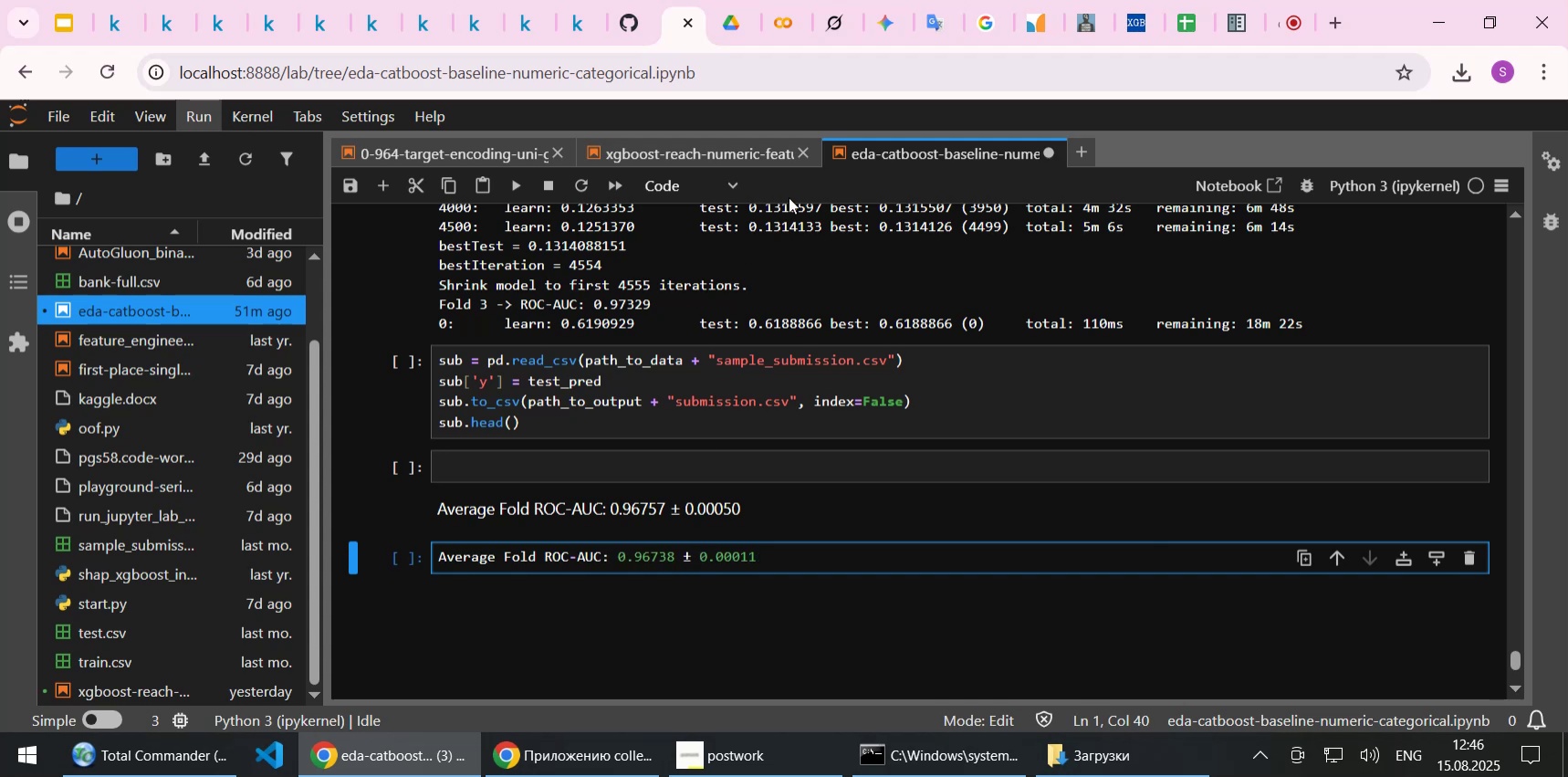 
left_click([706, 185])
 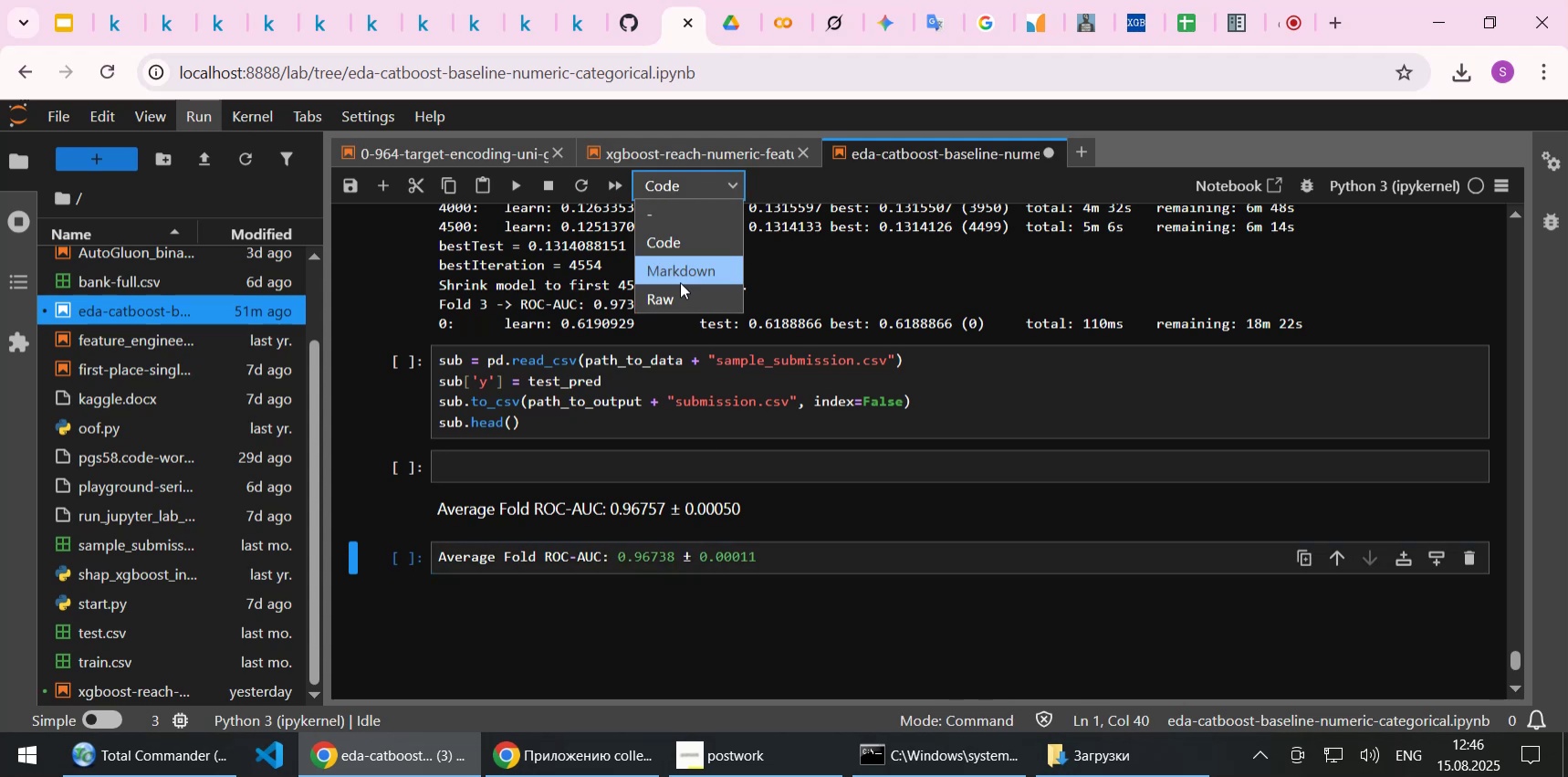 
left_click([680, 282])
 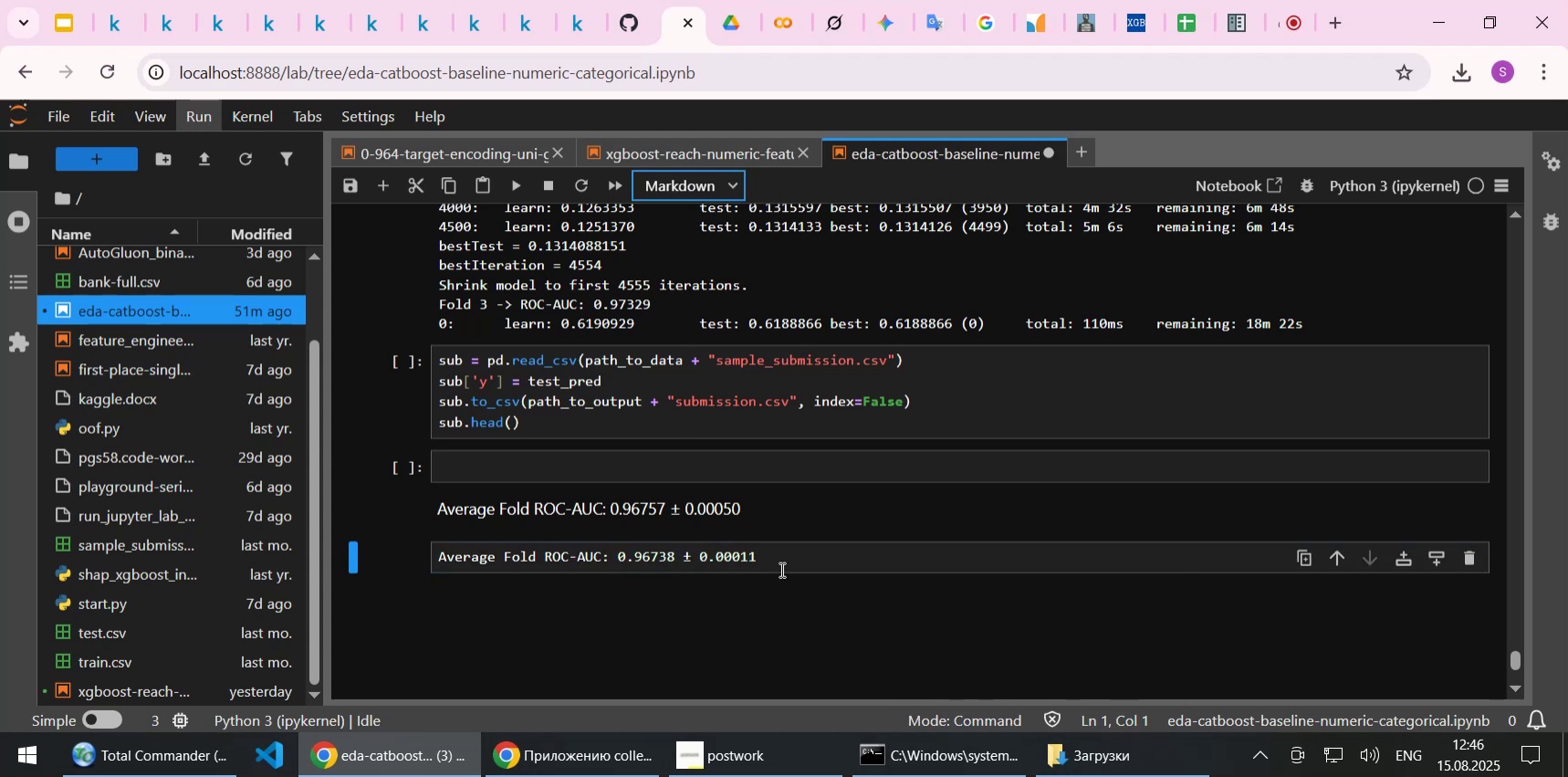 
left_click([786, 562])
 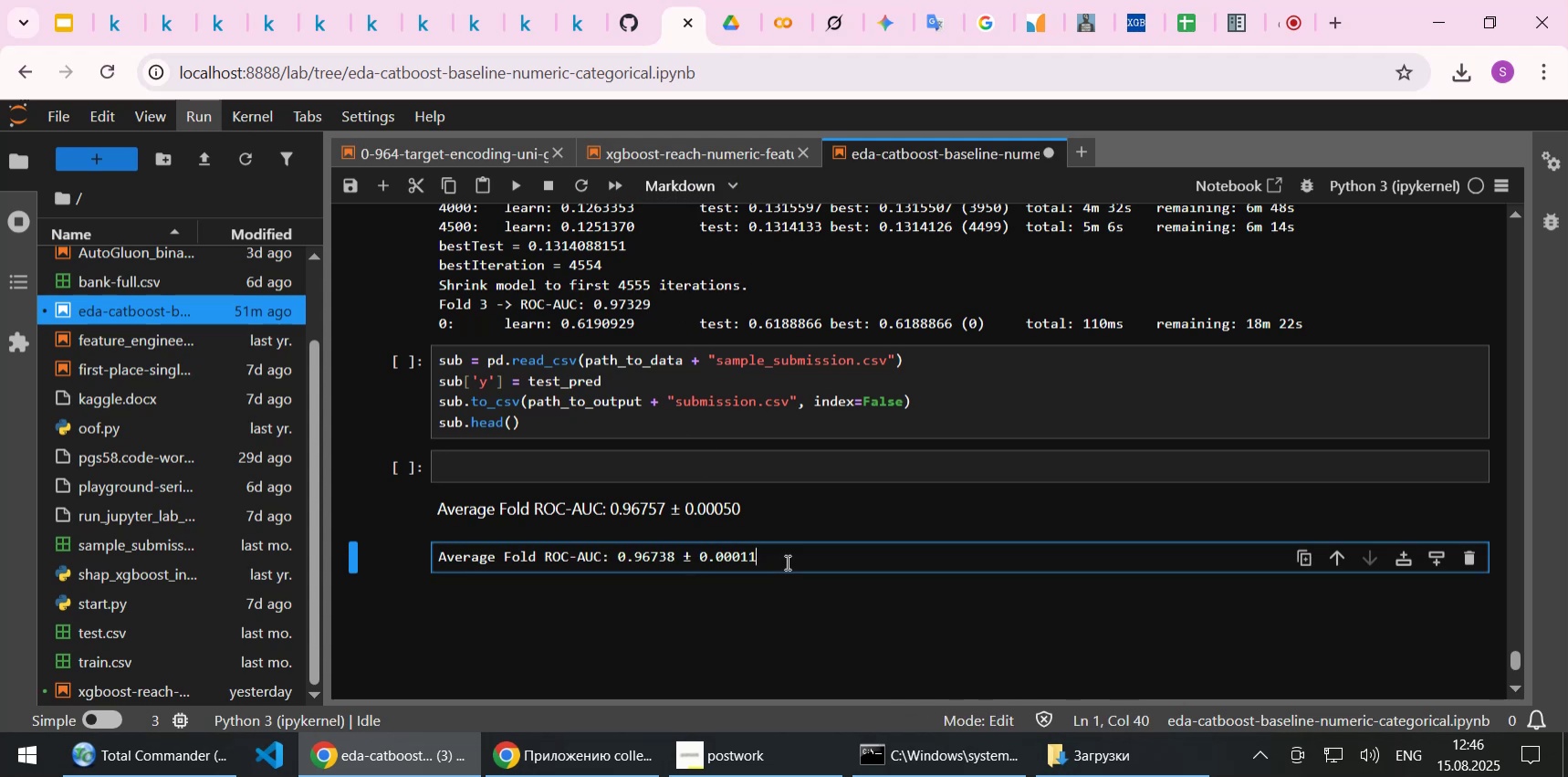 
key(Shift+Enter)
 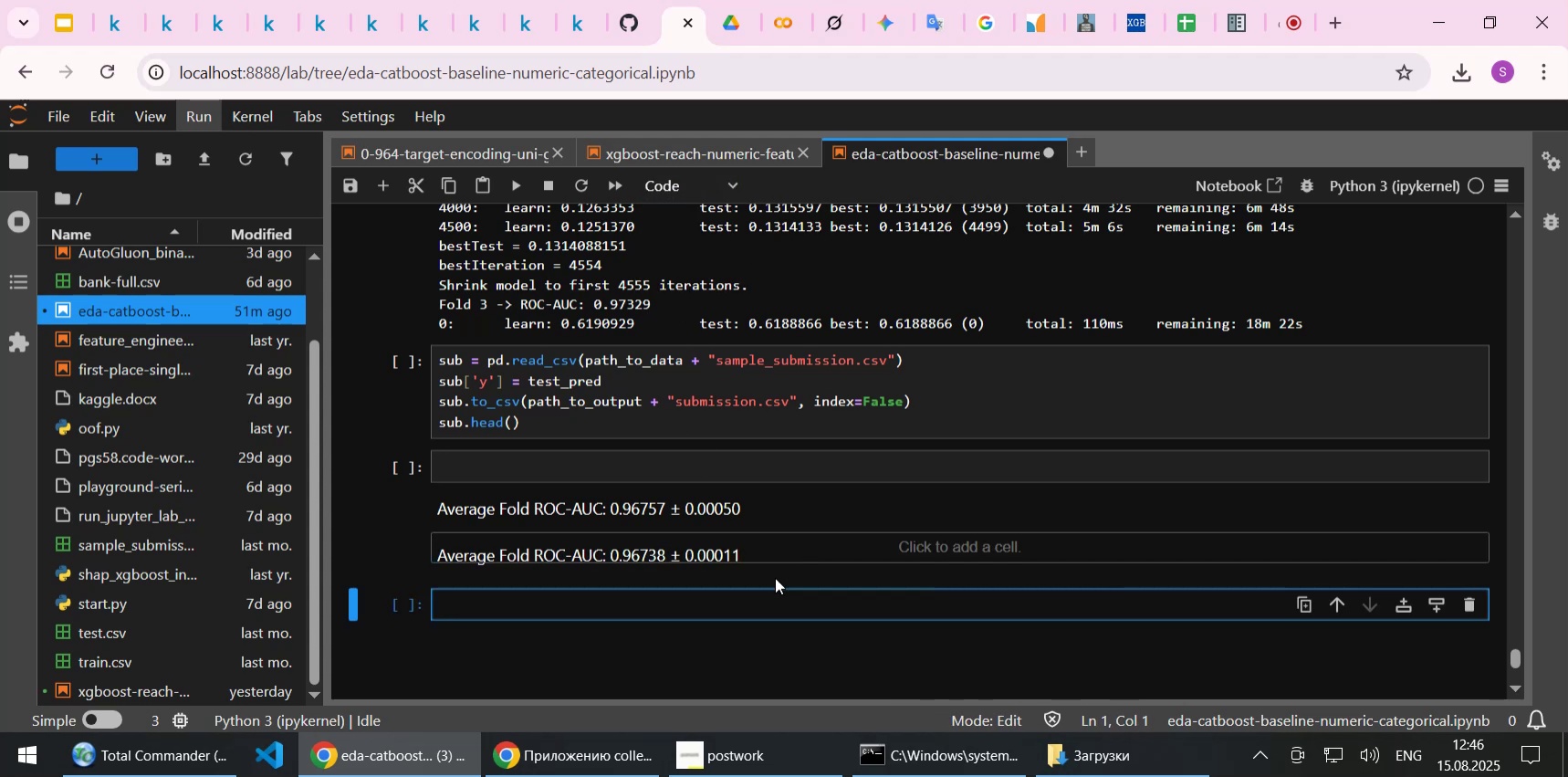 
left_click([706, 617])
 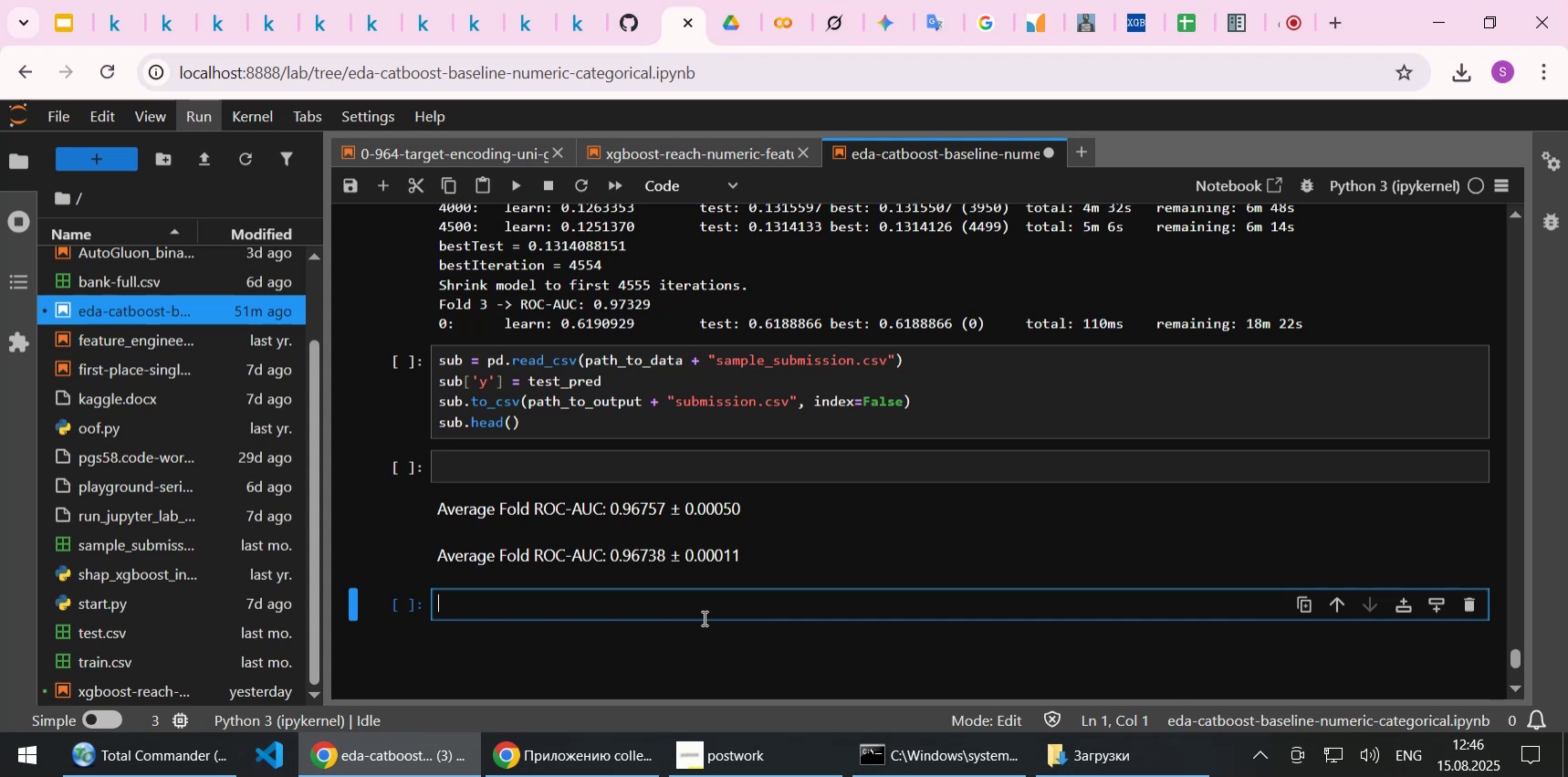 
wait(11.35)
 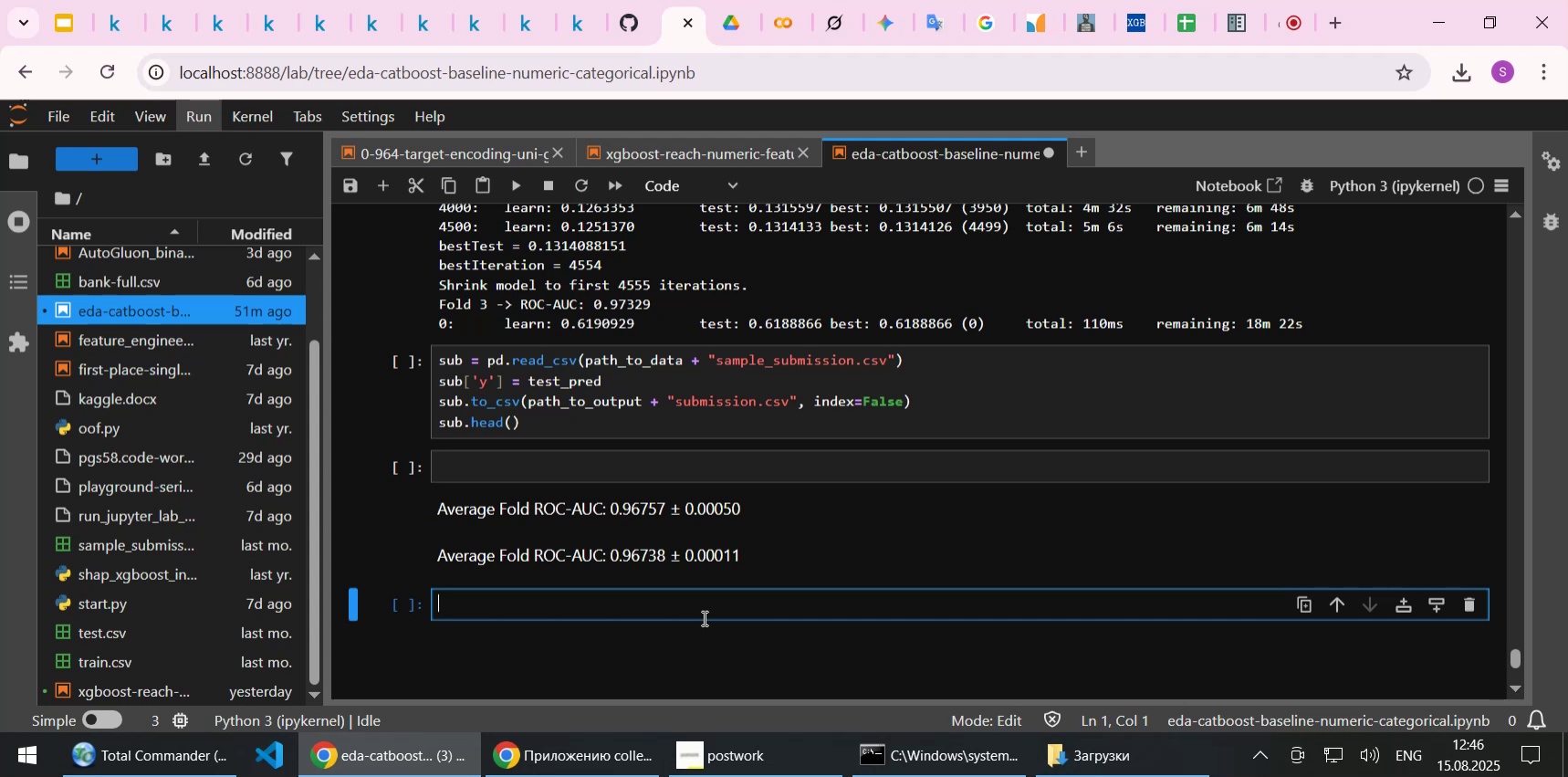 
left_click([175, 21])
 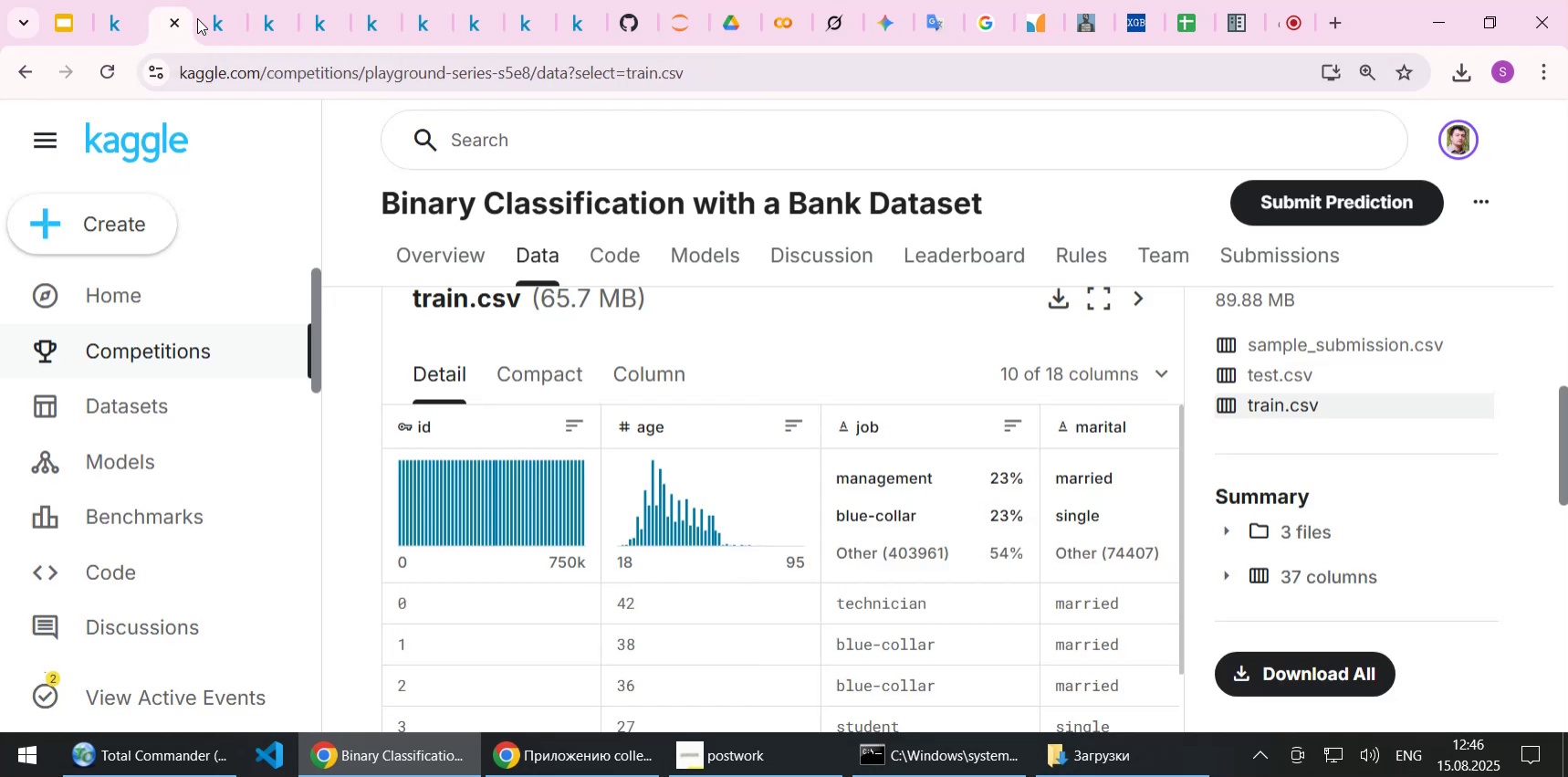 
left_click([211, 17])
 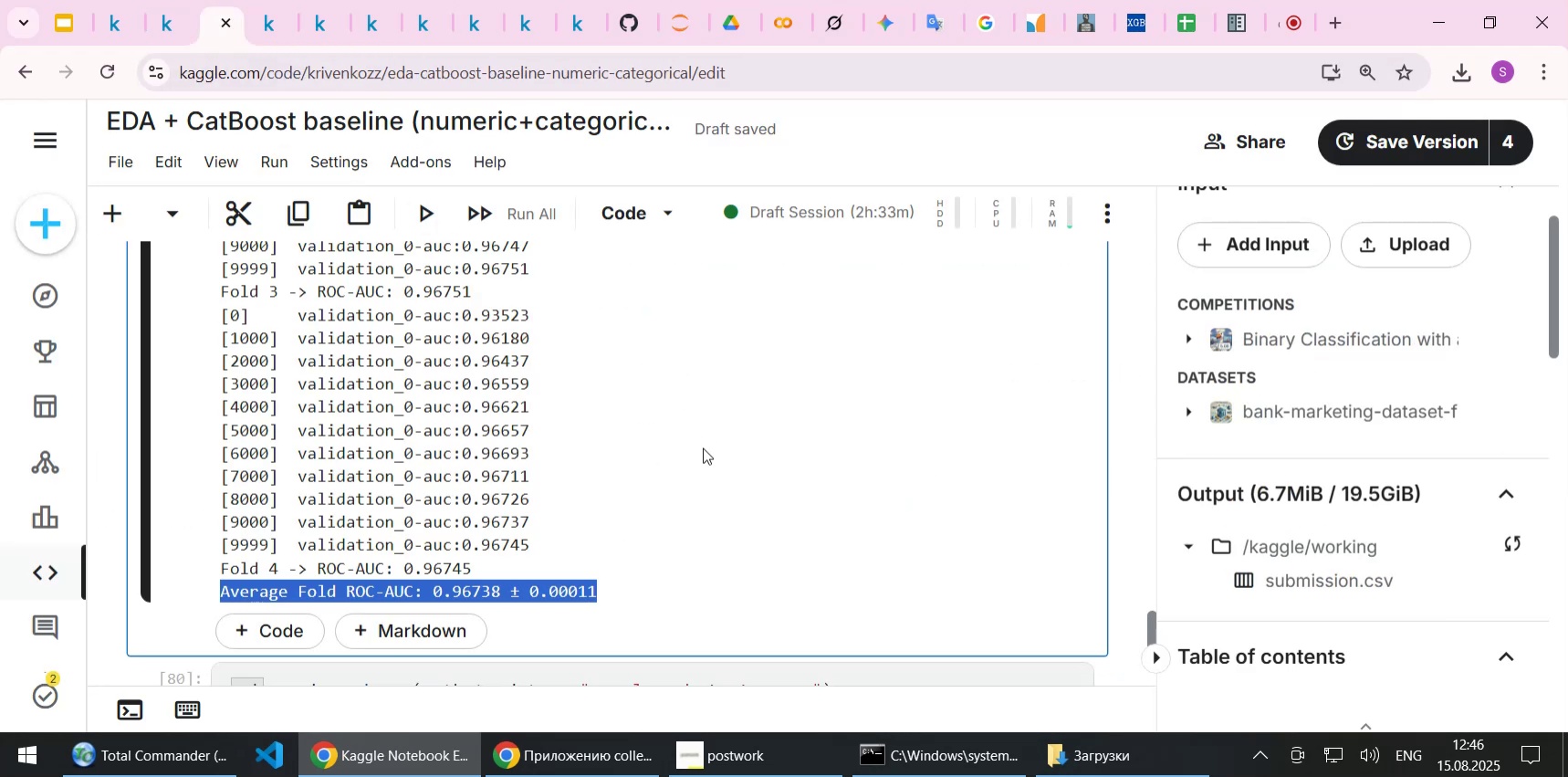 
left_click([673, 511])
 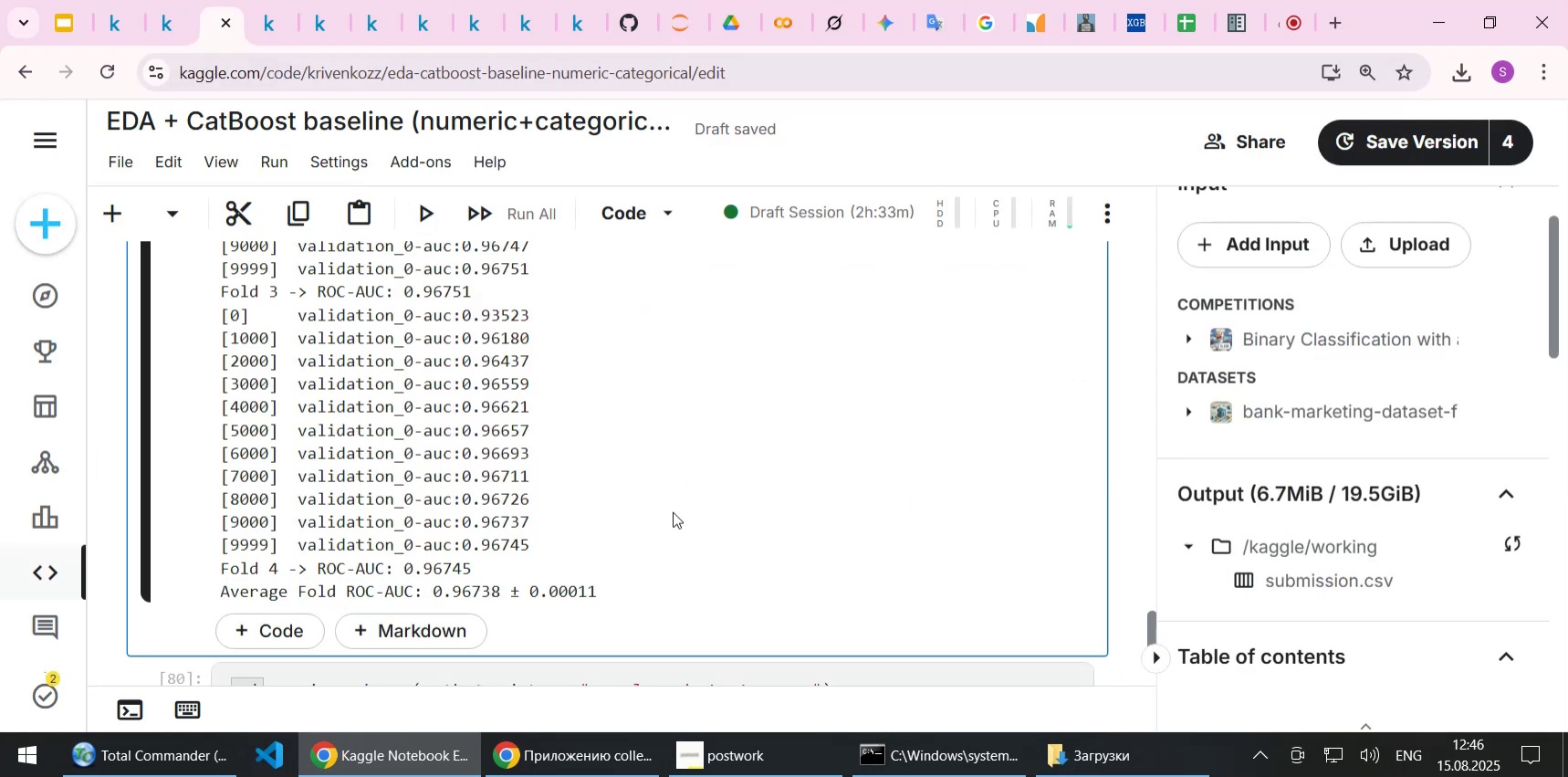 
scroll: coordinate [673, 511], scroll_direction: up, amount: 11.0
 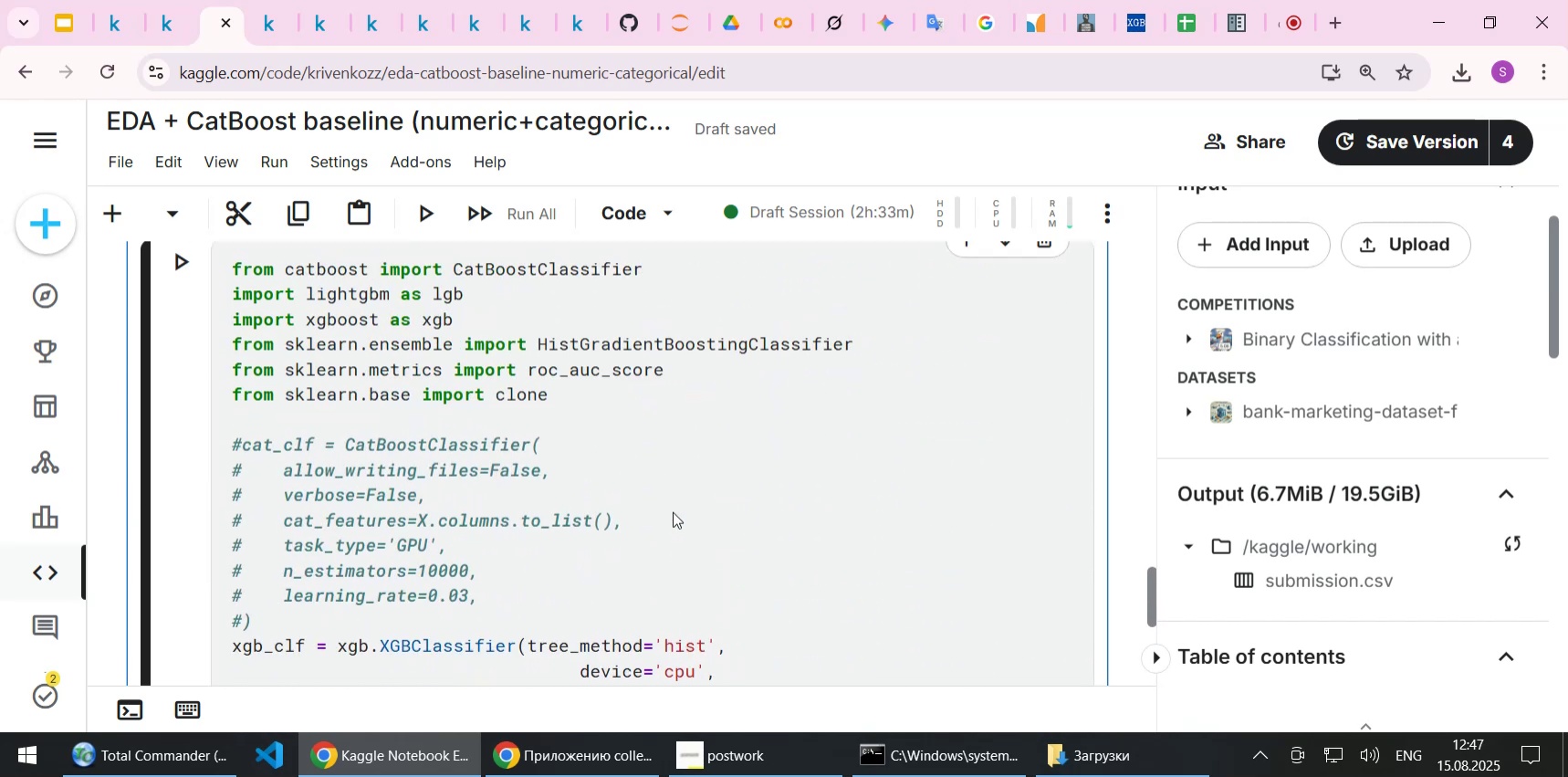 
scroll: coordinate [656, 531], scroll_direction: down, amount: 2.0
 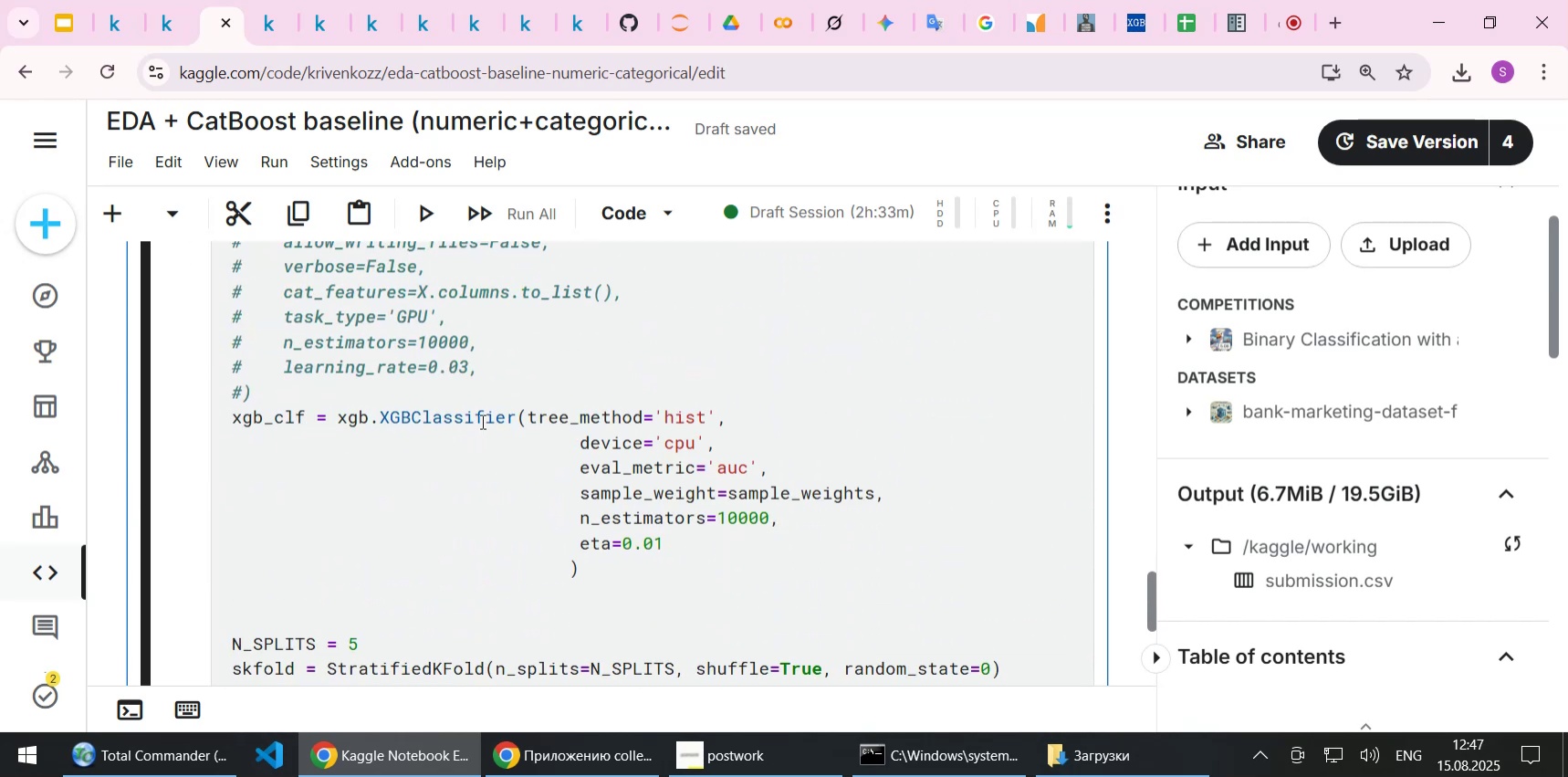 
left_click([479, 412])
 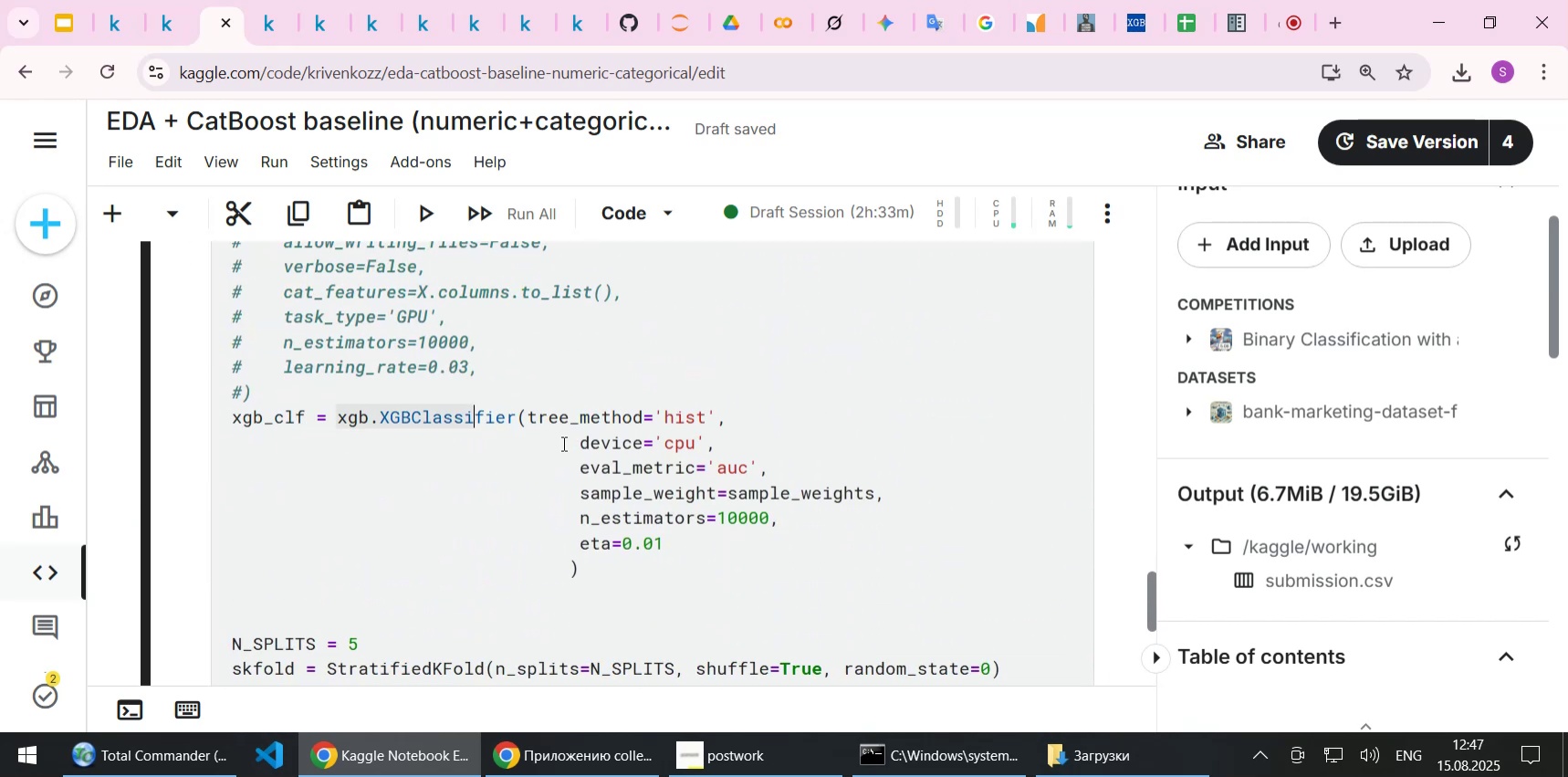 
key(Home)
 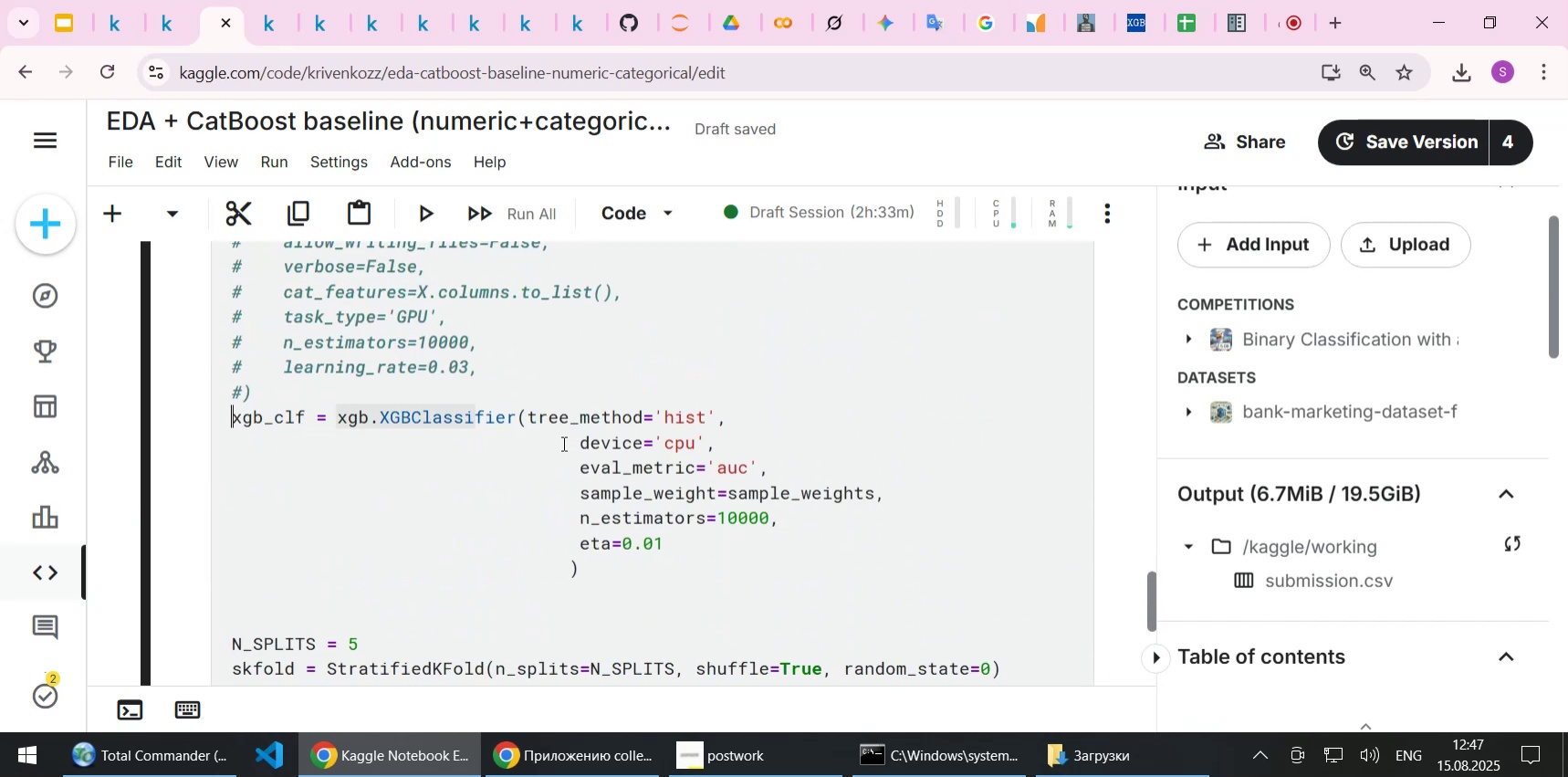 
key(Shift+3)
 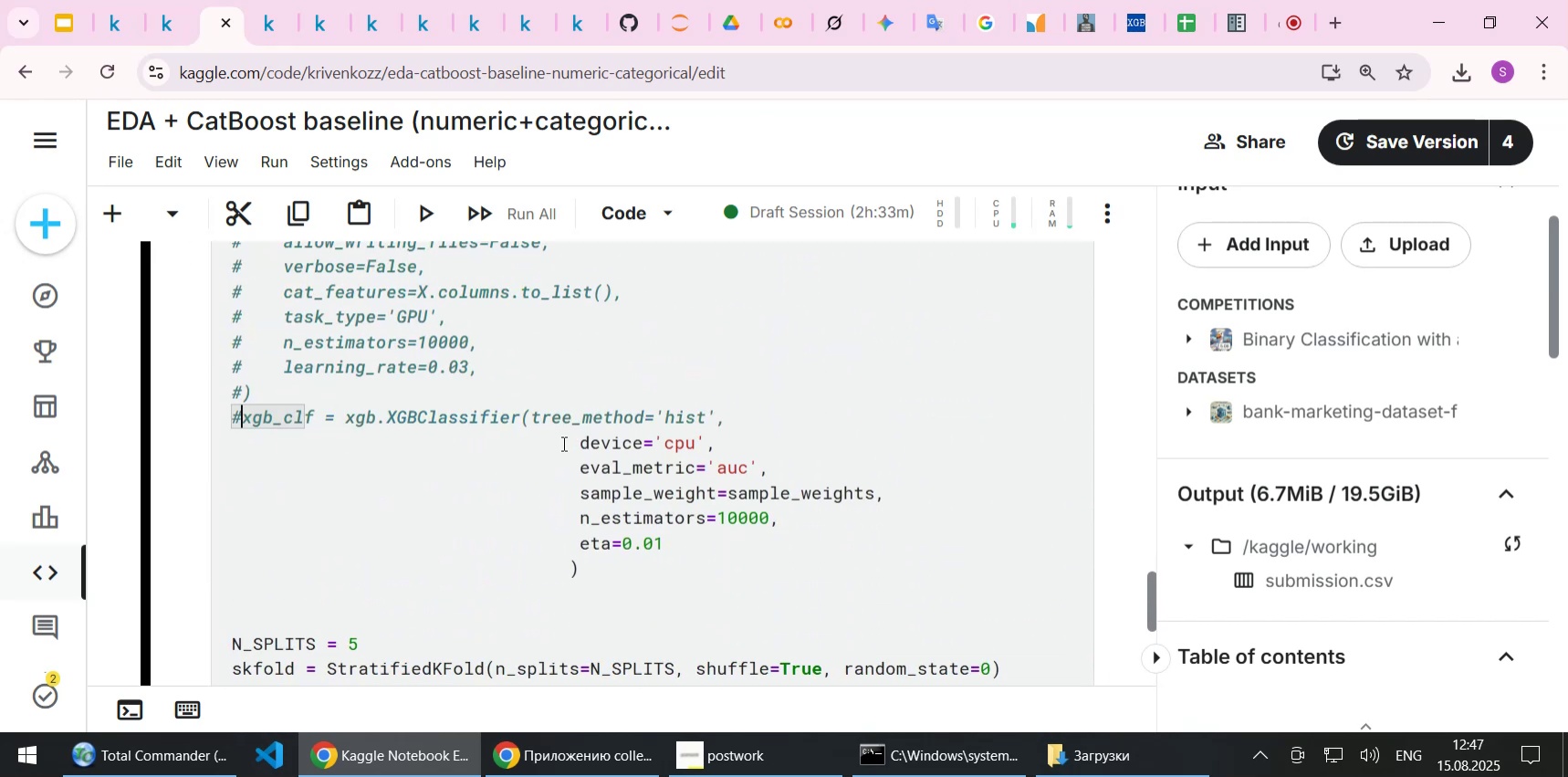 
key(Shift+ArrowLeft)
 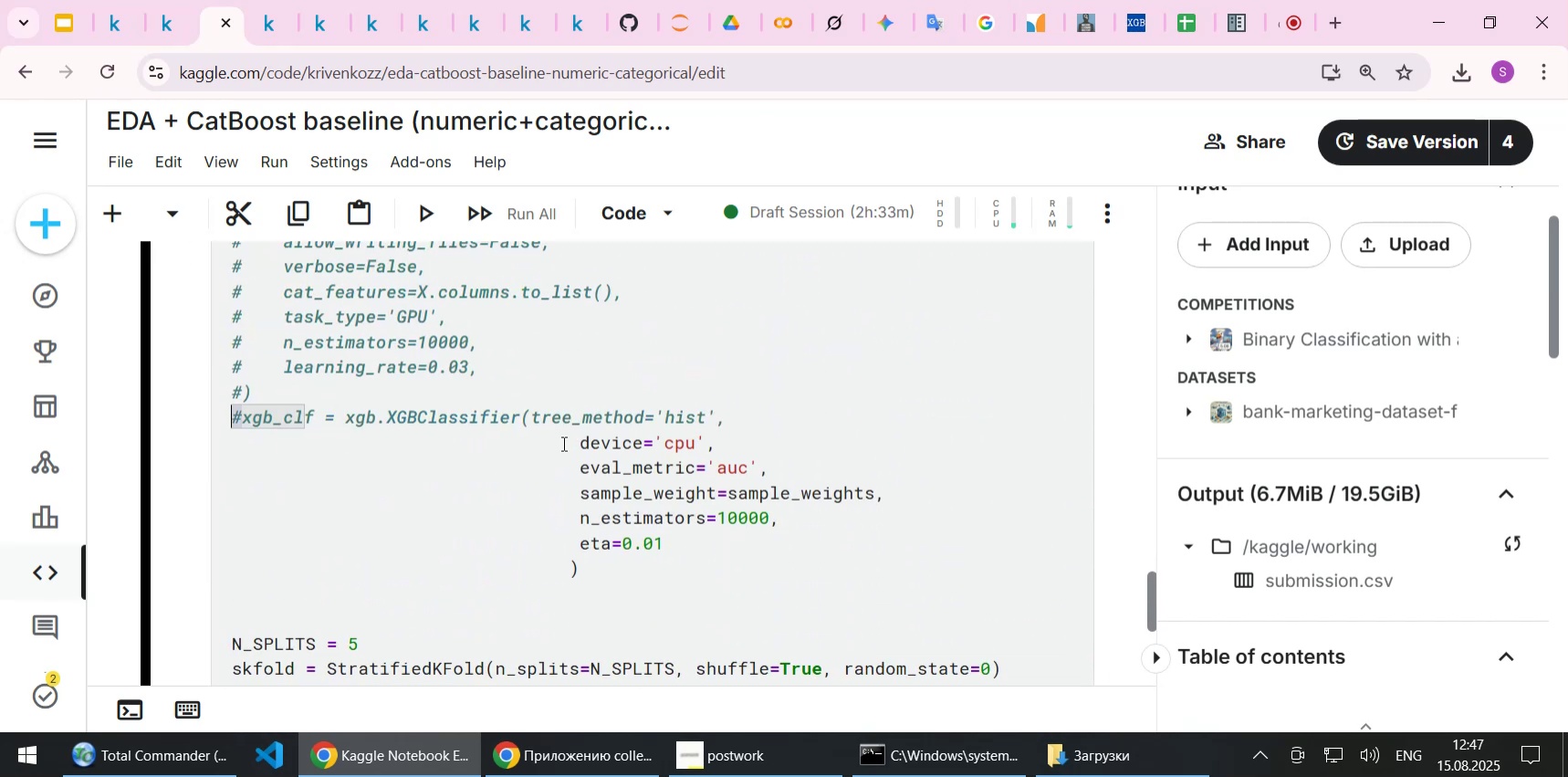 
key(Control+C)
 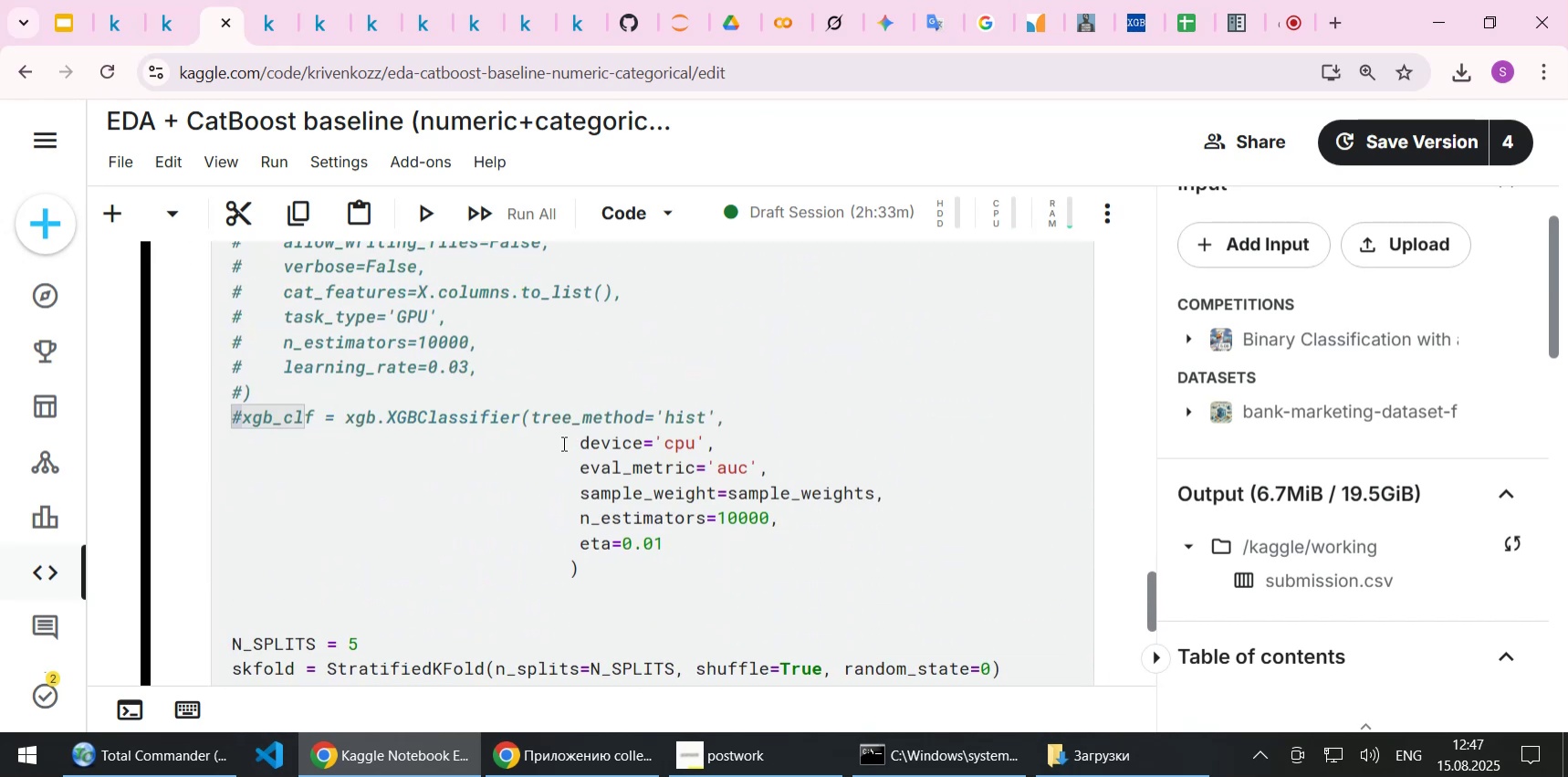 
key(ArrowDown)
 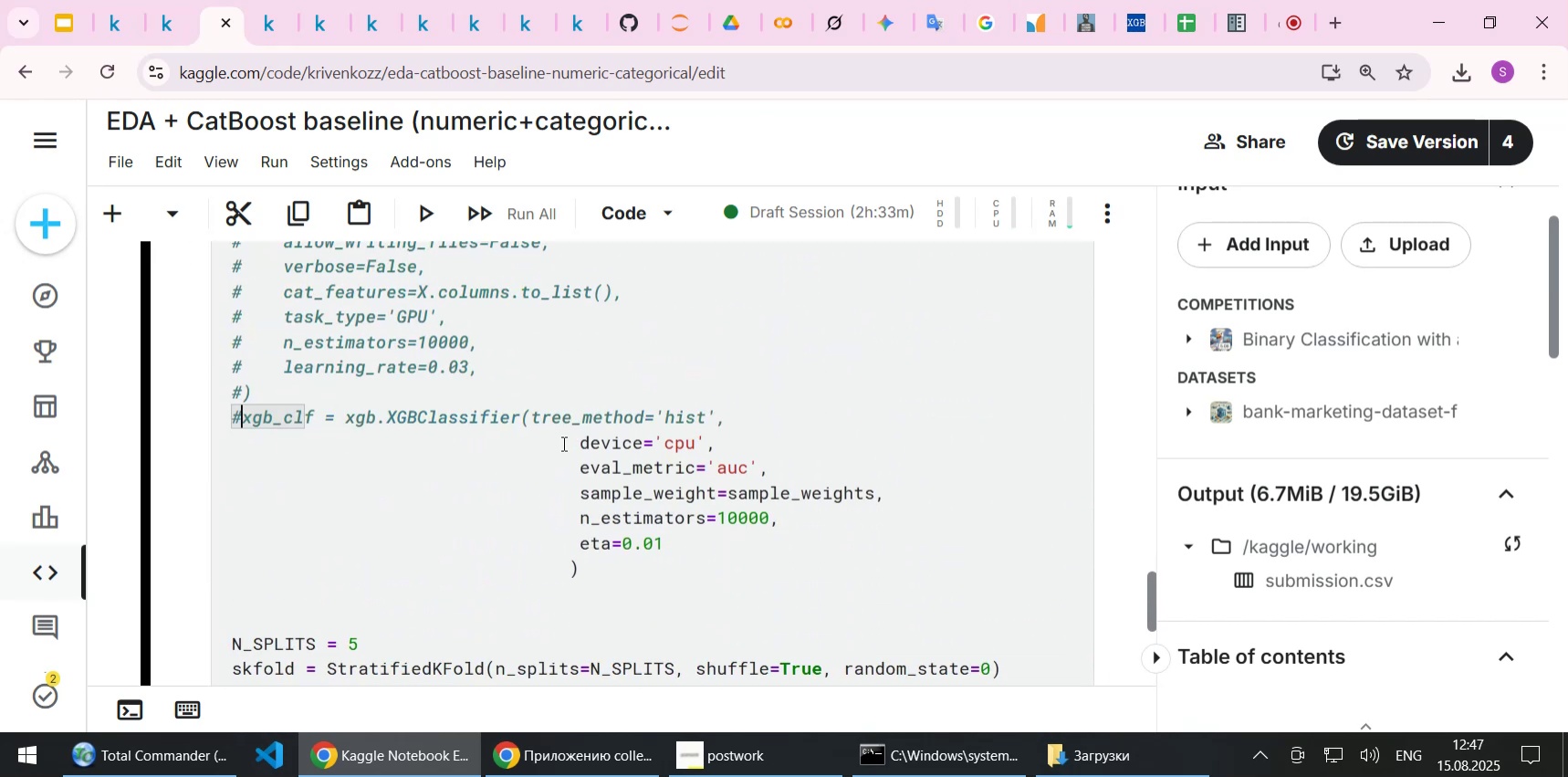 
key(ArrowDown)
 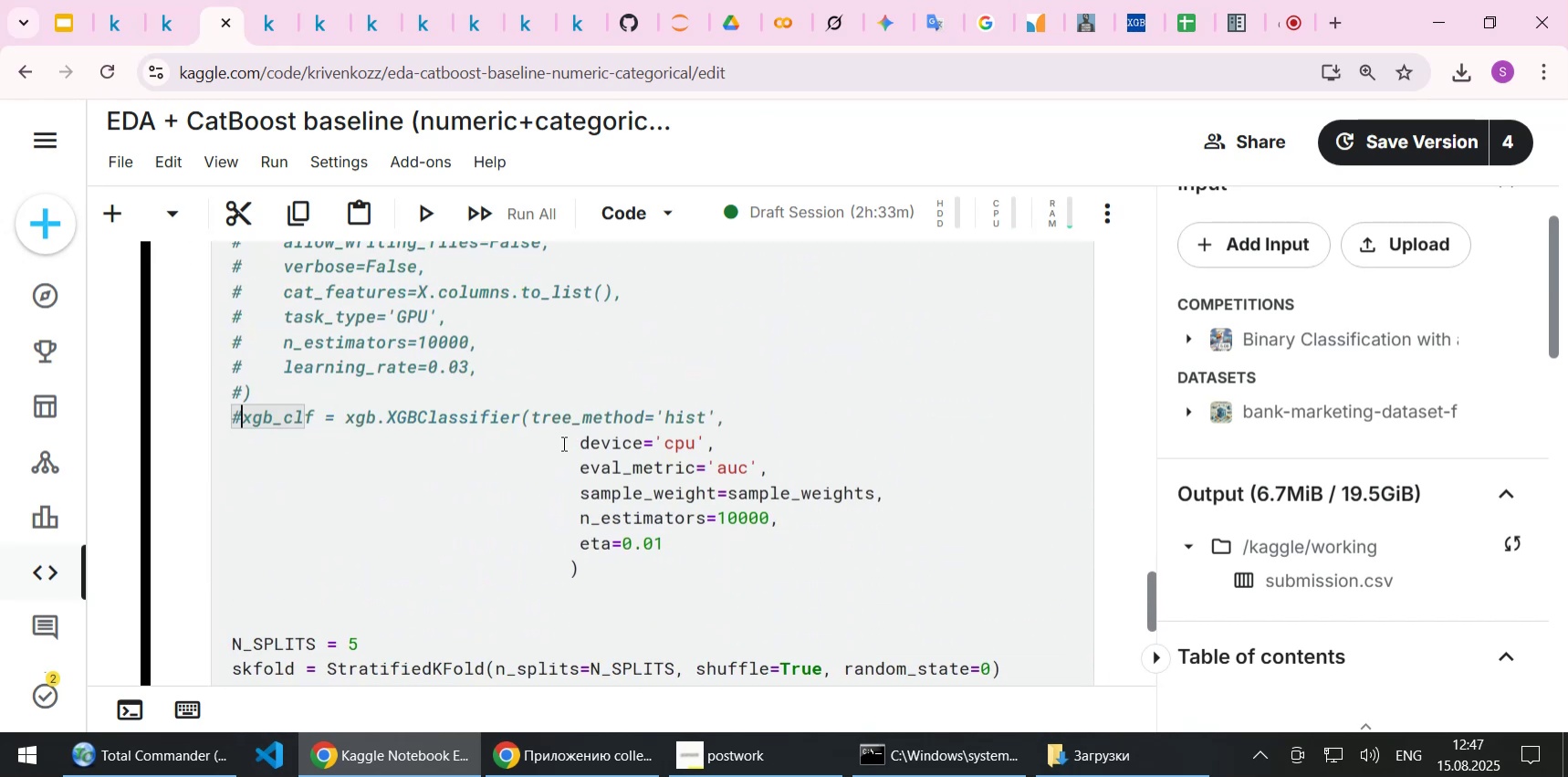 
key(ArrowLeft)
 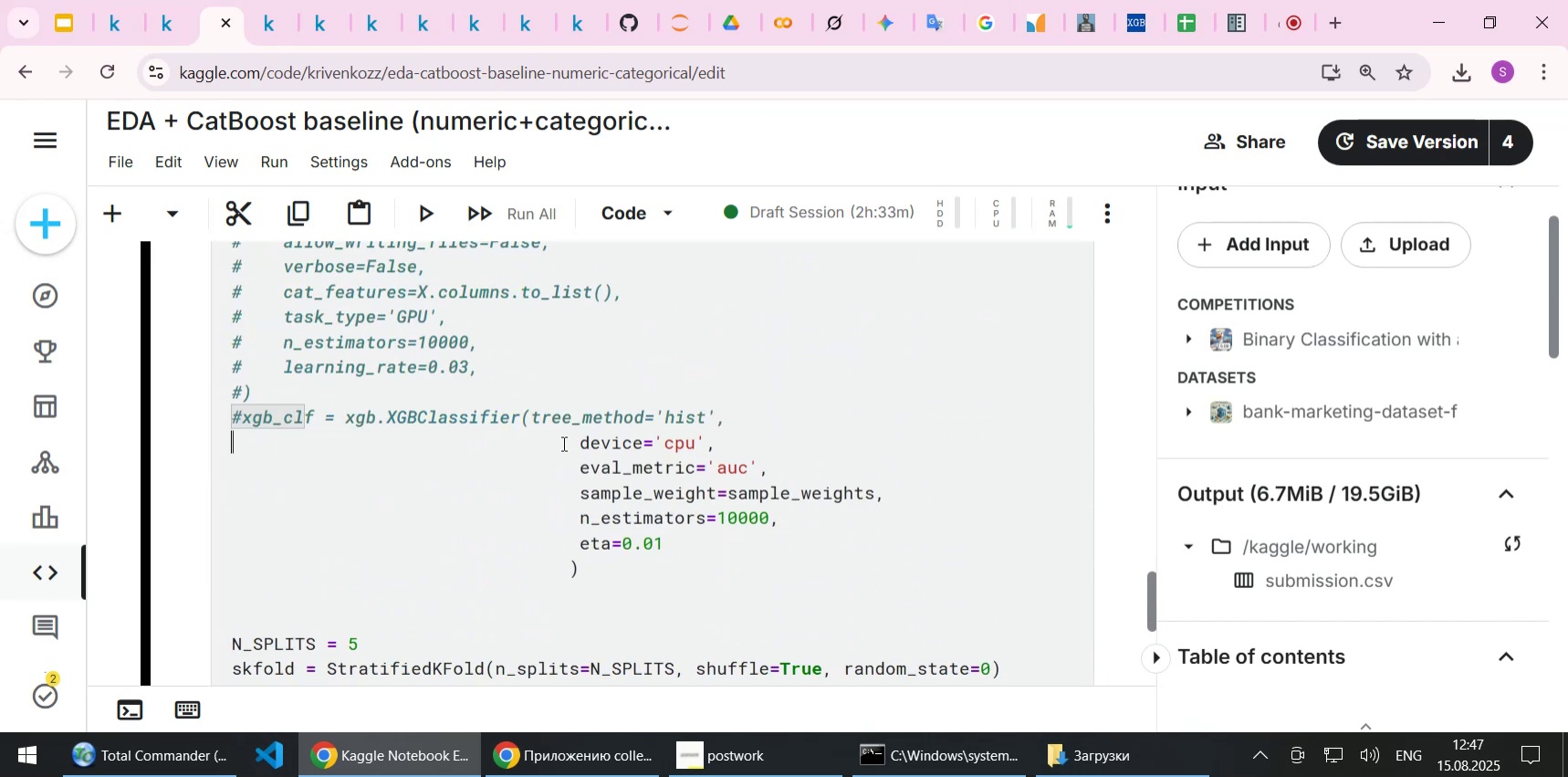 
key(Control+ControlLeft)
 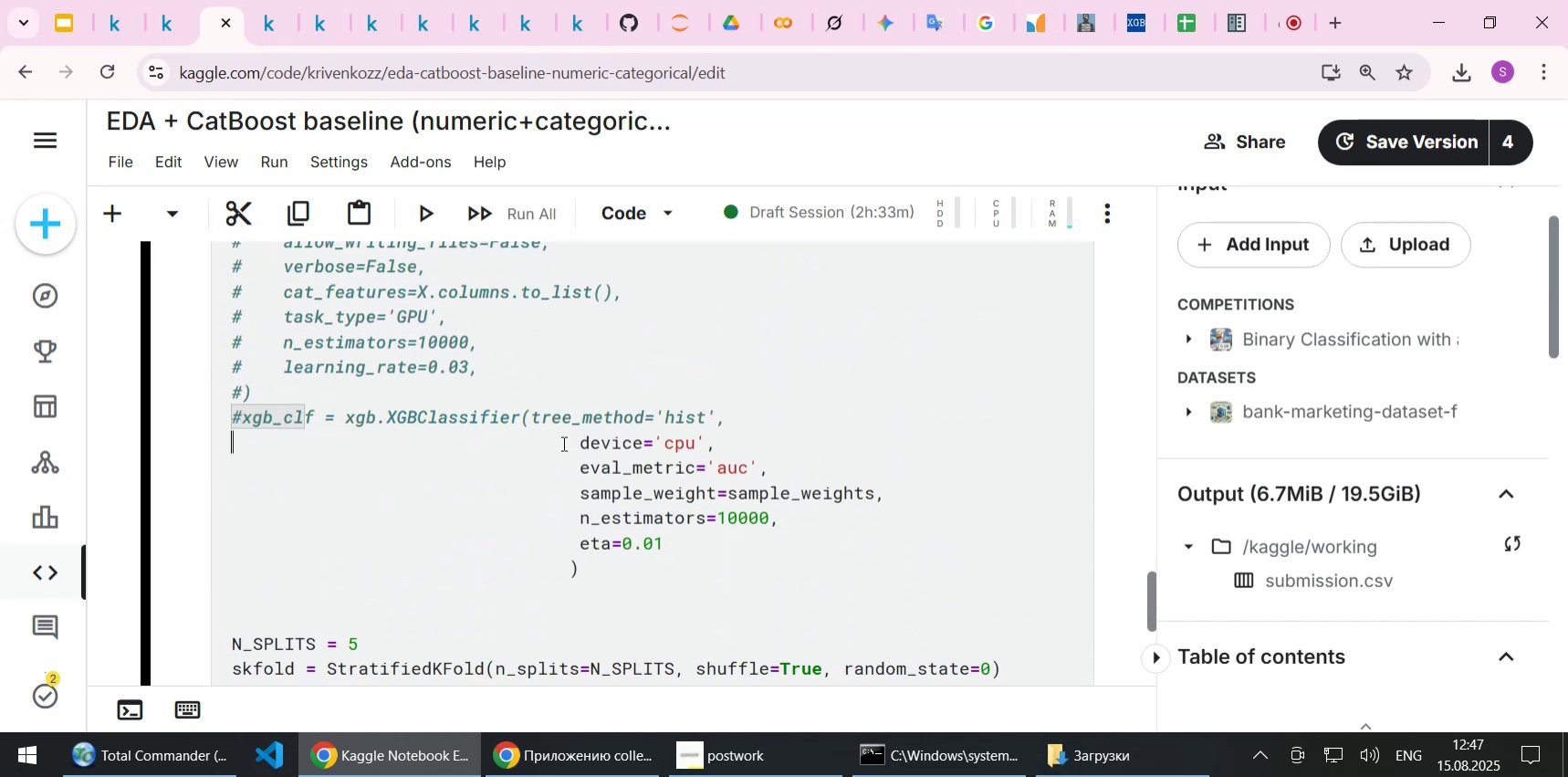 
key(Control+V)
 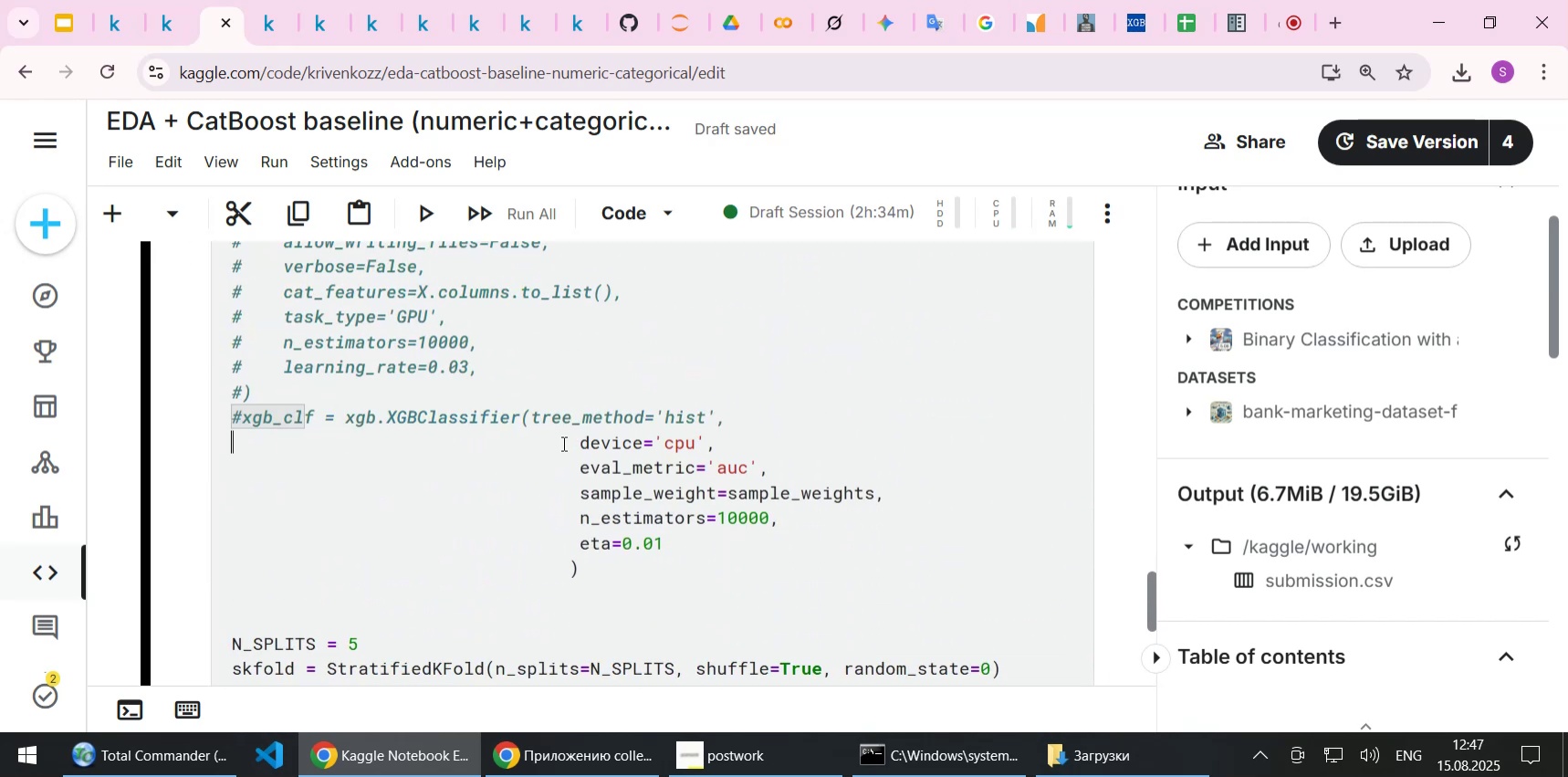 
key(ArrowDown)
 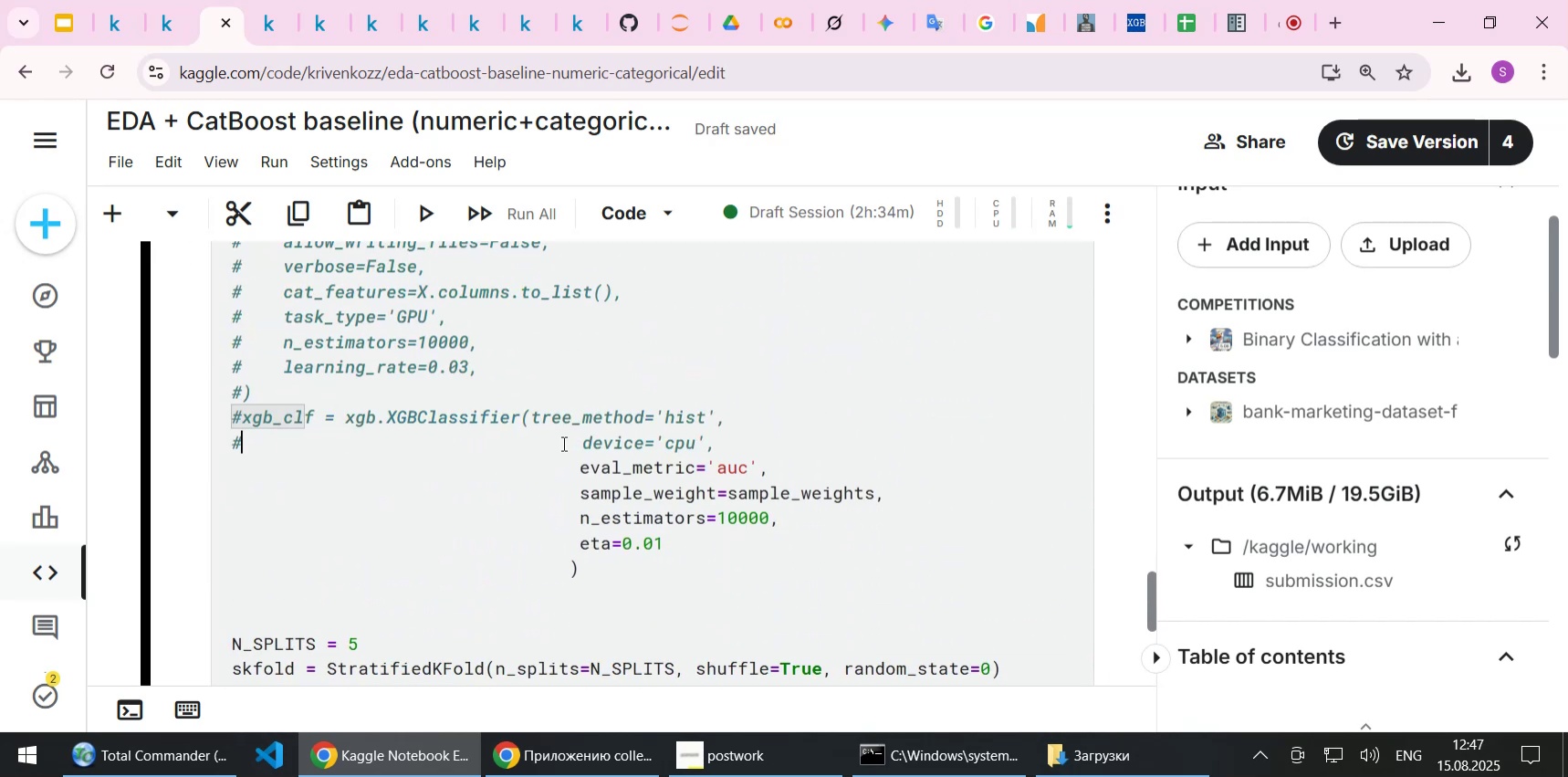 
key(ArrowLeft)
 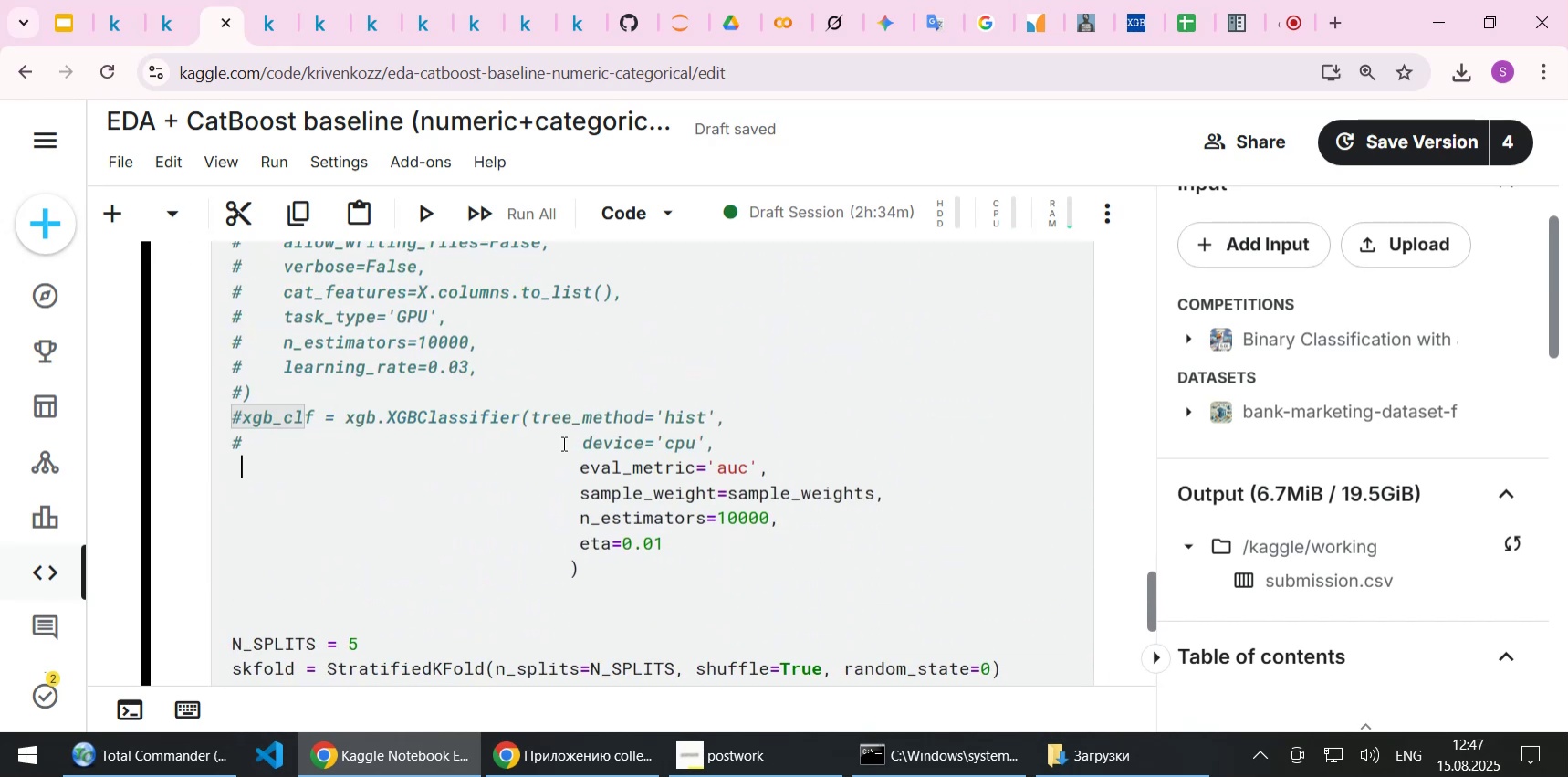 
key(Control+ControlLeft)
 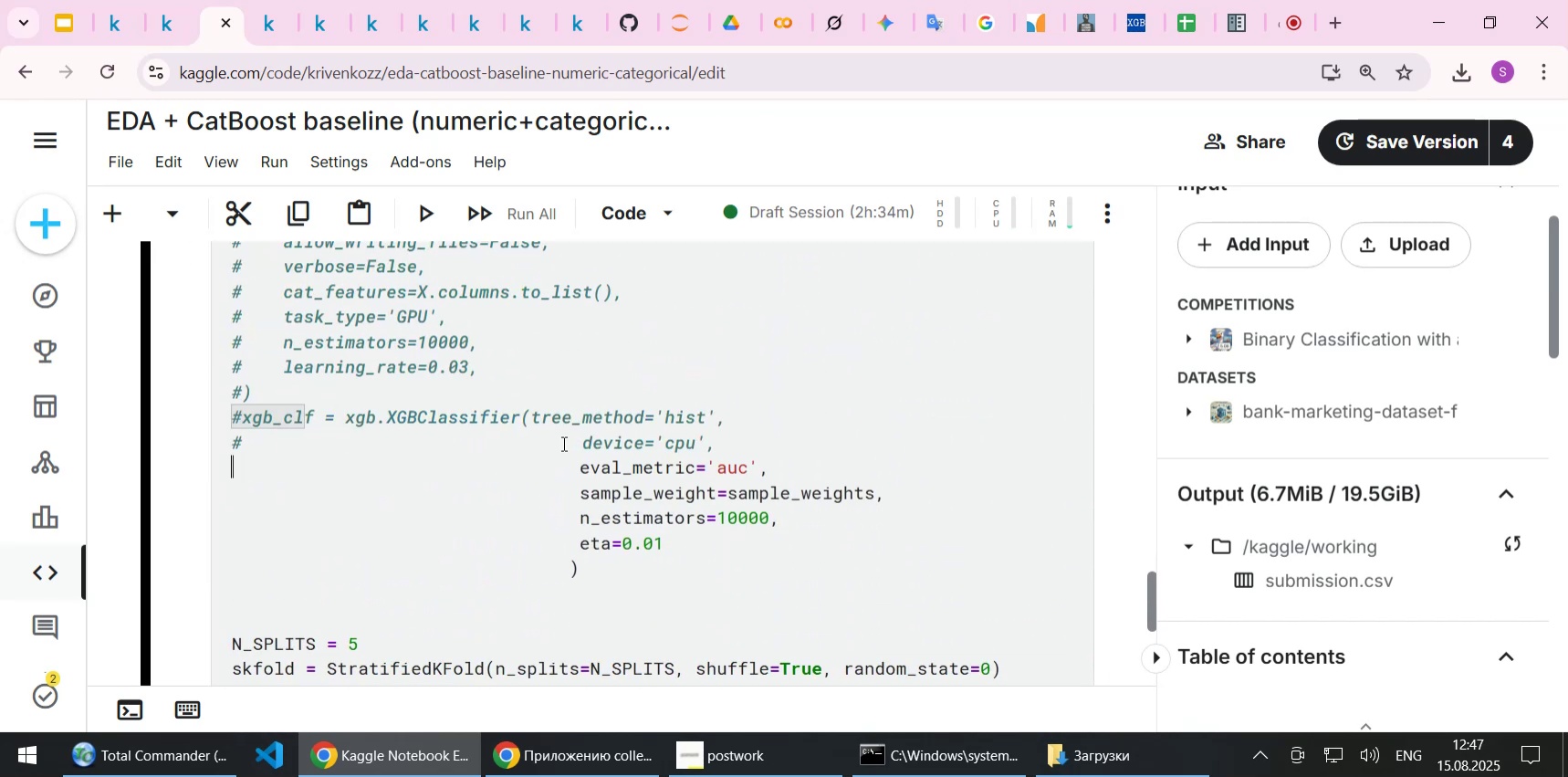 
key(Control+V)
 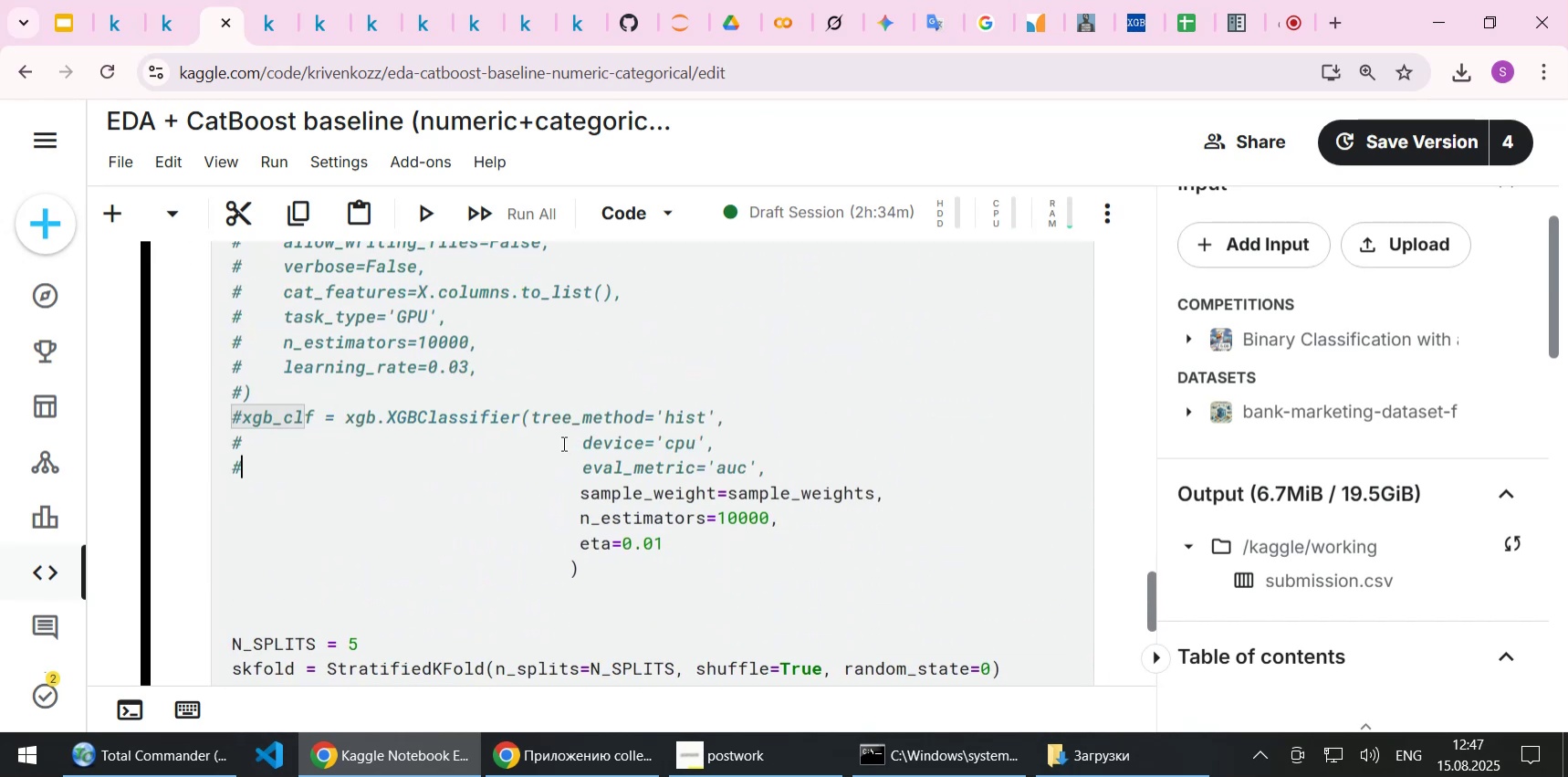 
key(ArrowDown)
 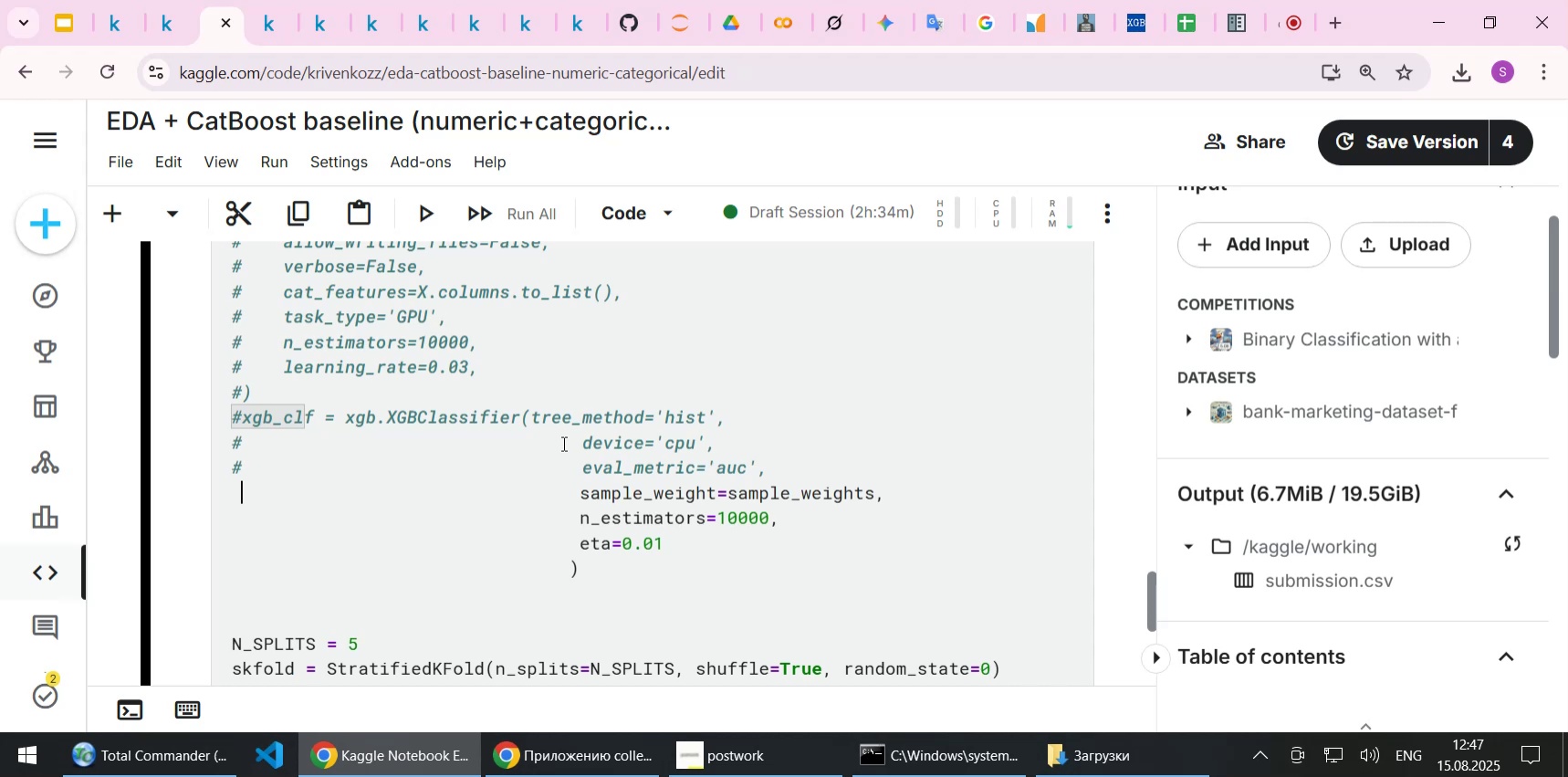 
key(ArrowLeft)
 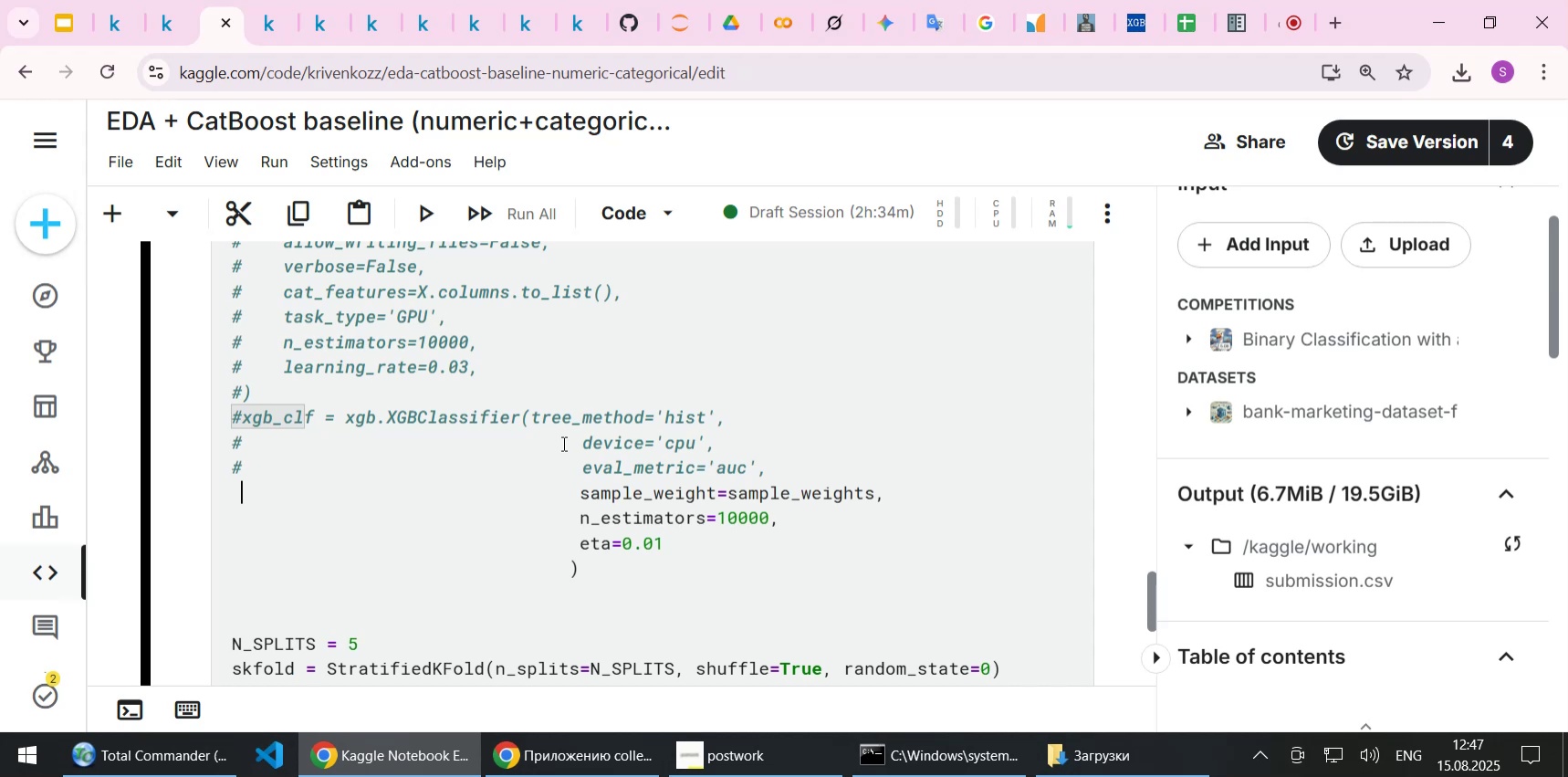 
key(Control+ControlLeft)
 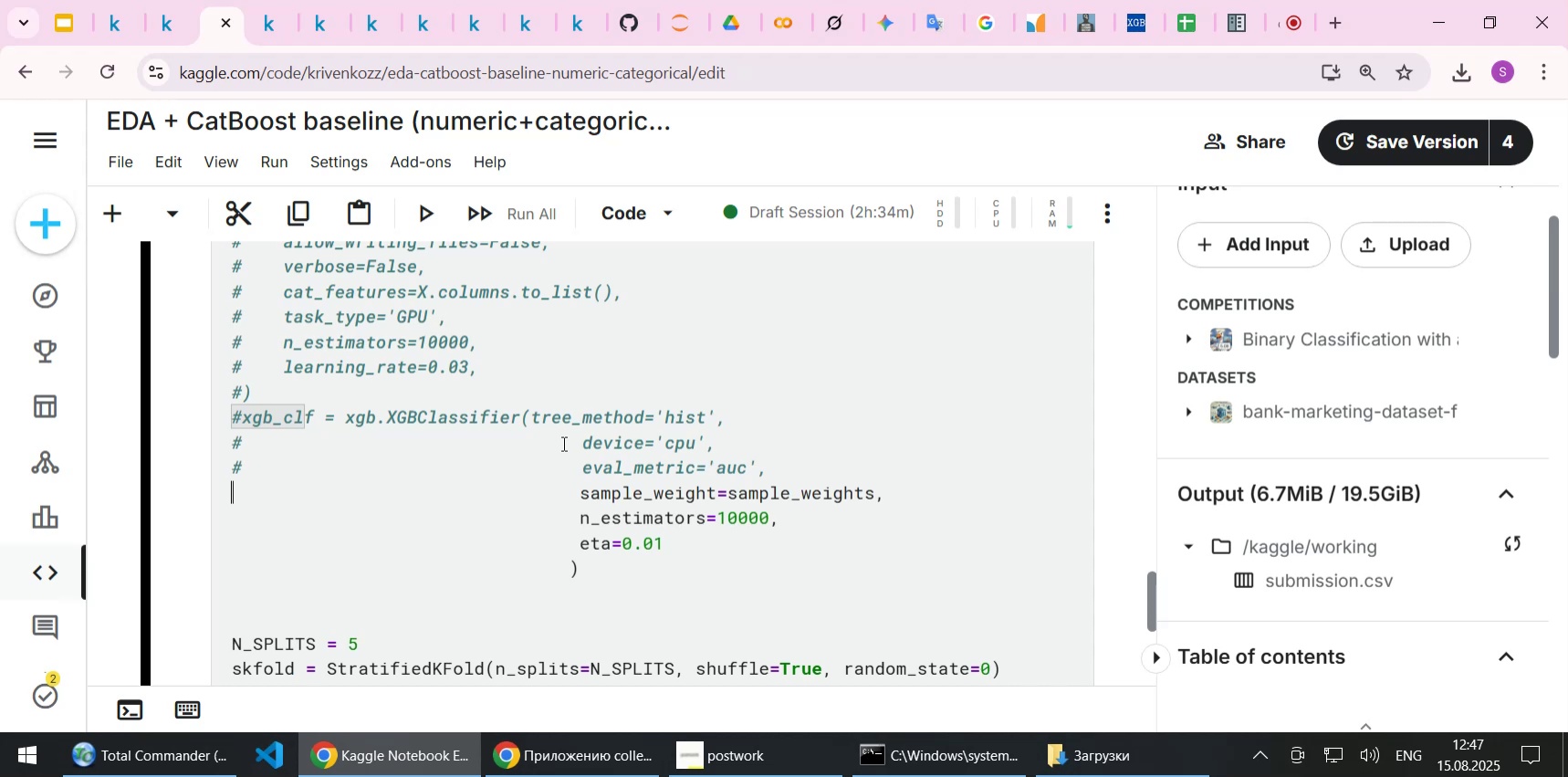 
key(Control+V)
 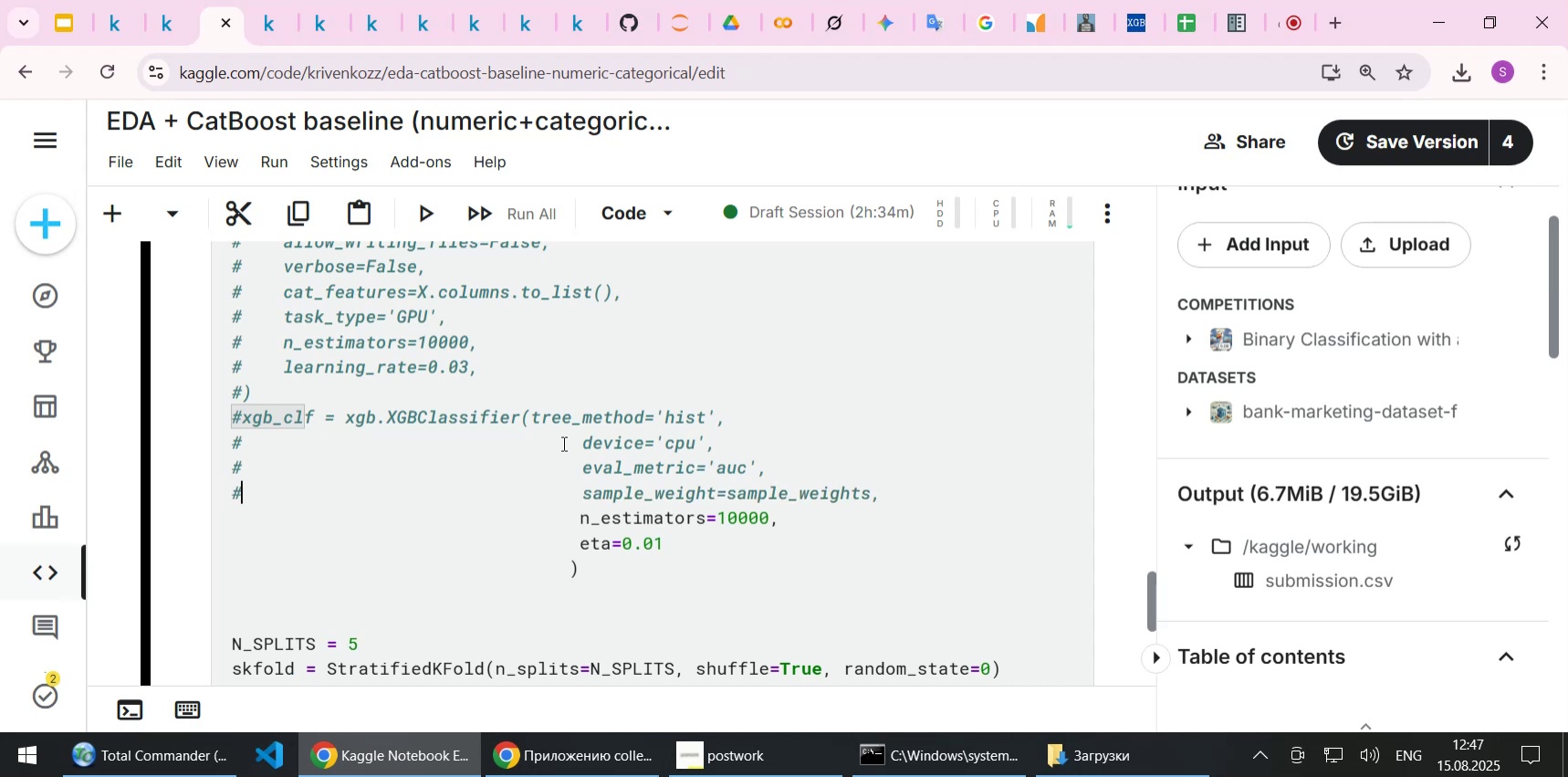 
key(ArrowDown)
 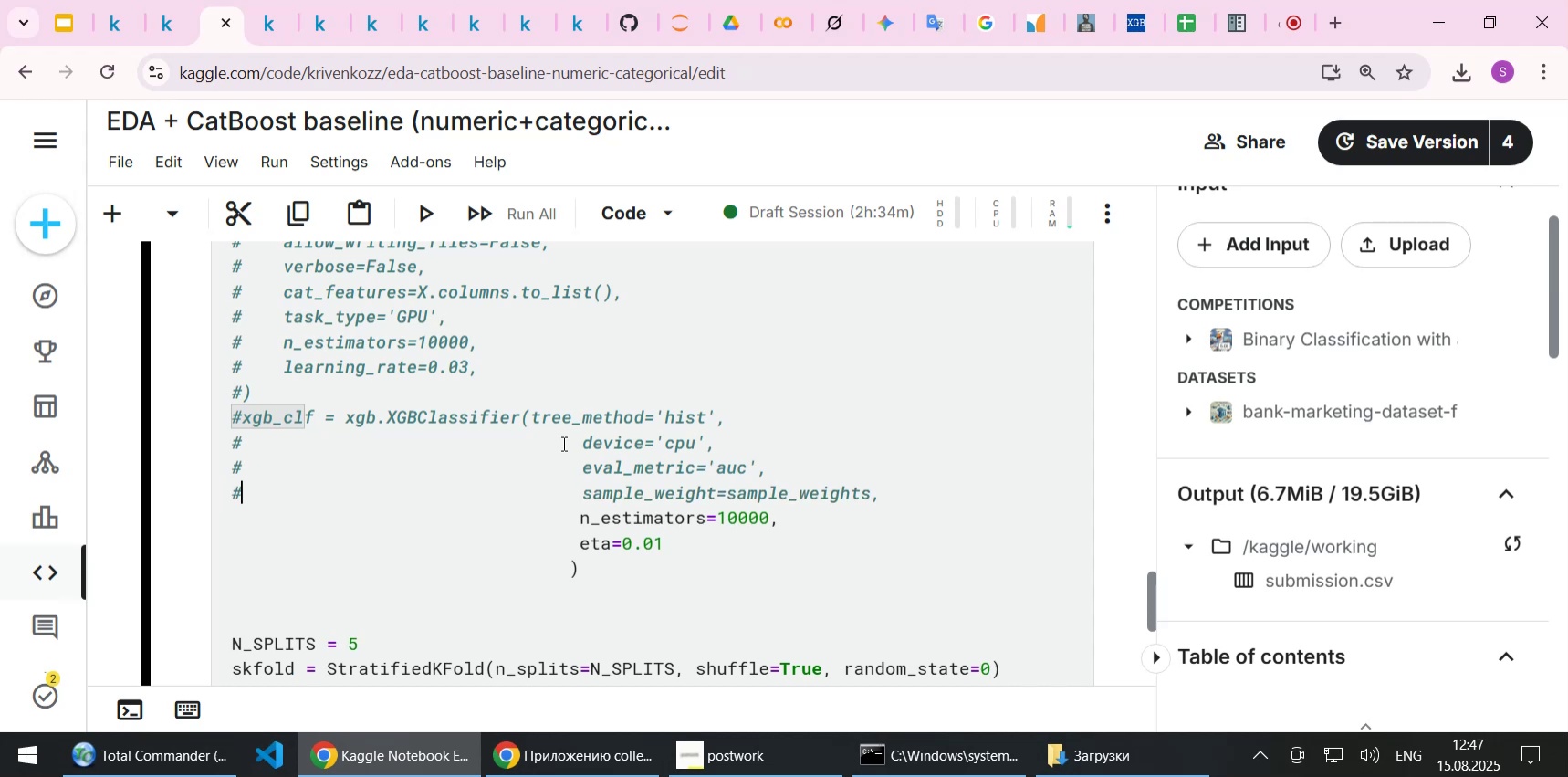 
key(ArrowLeft)
 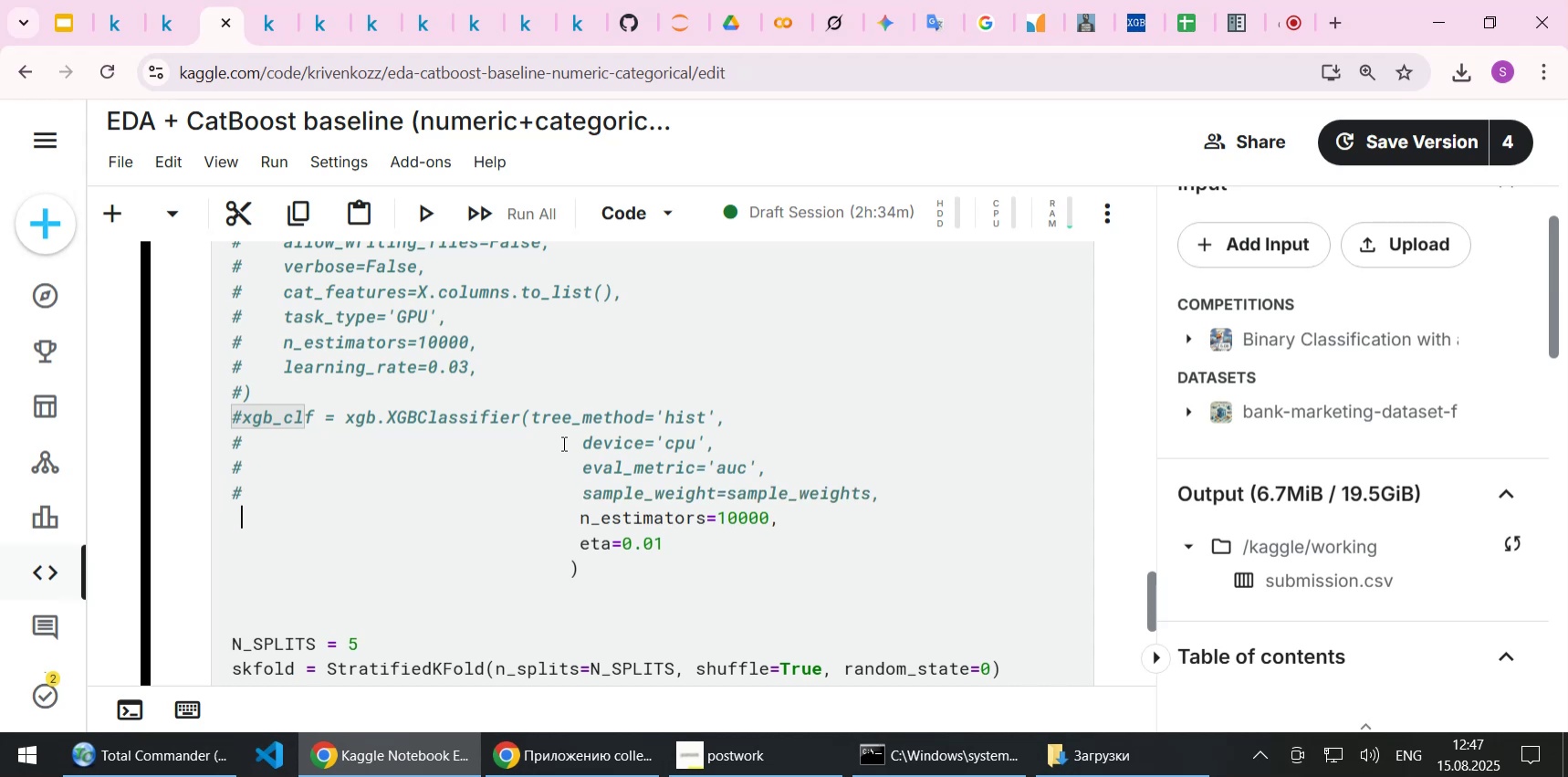 
key(Control+ControlLeft)
 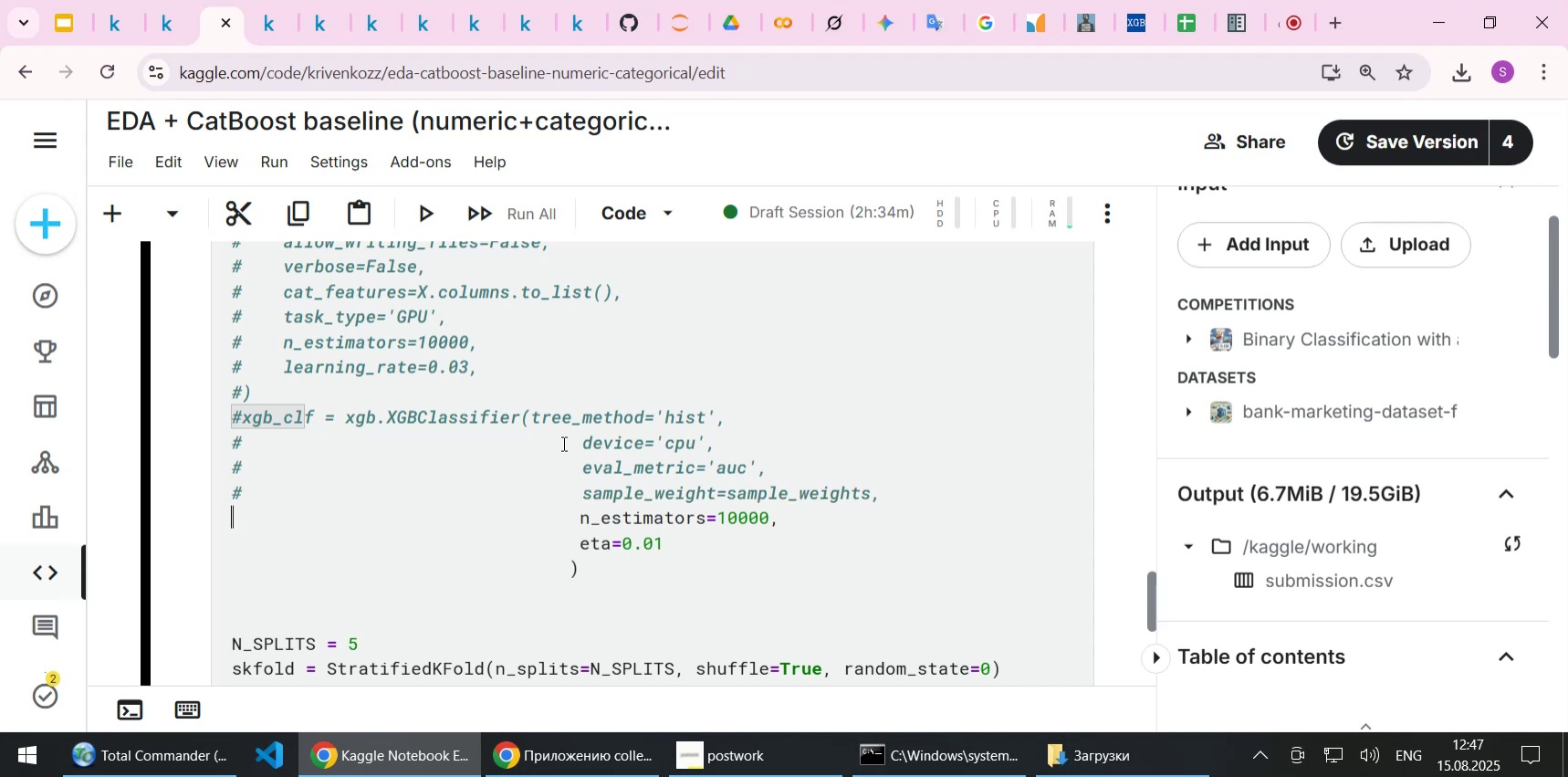 
key(Control+V)
 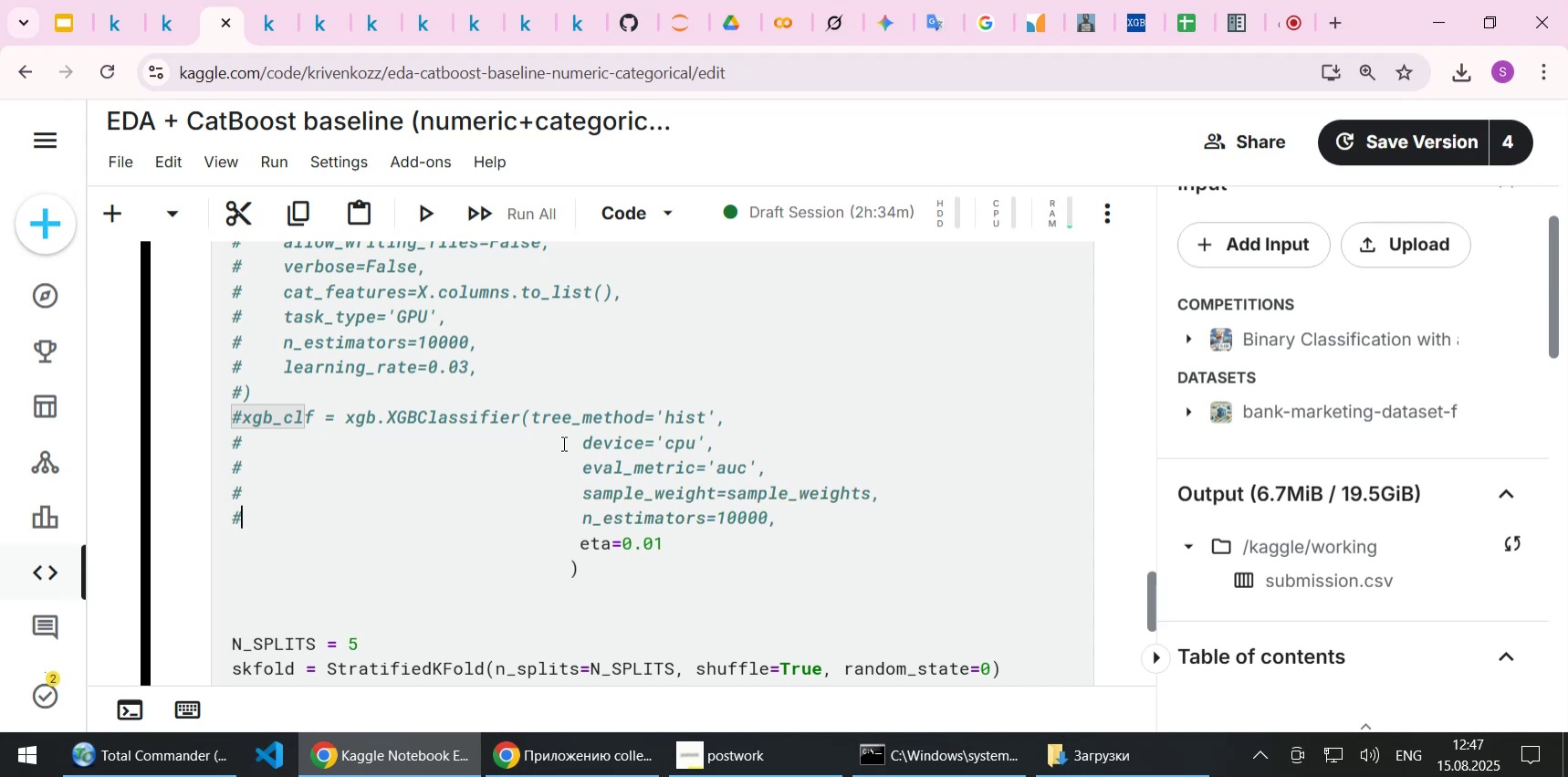 
key(ArrowDown)
 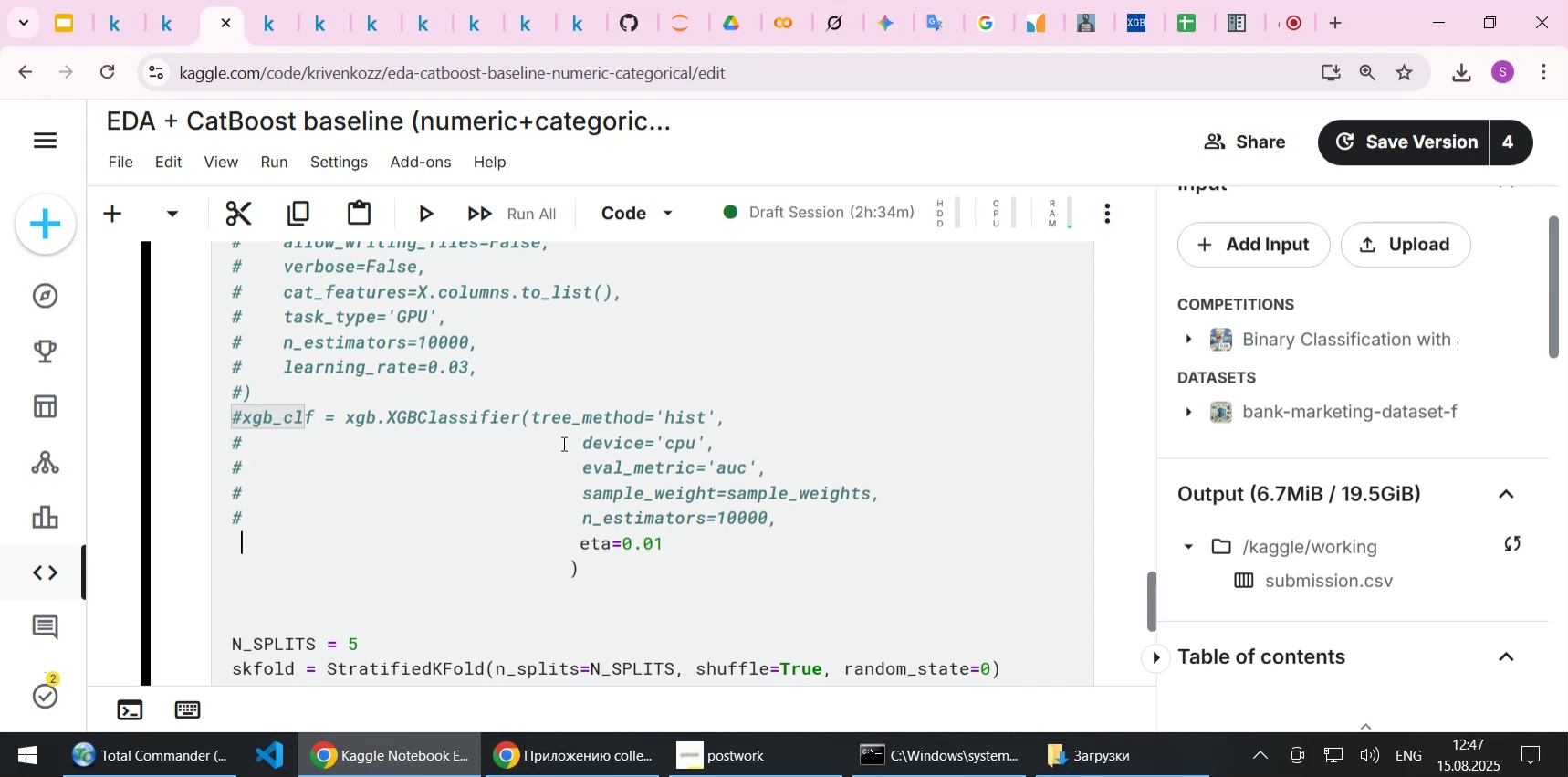 
key(ArrowLeft)
 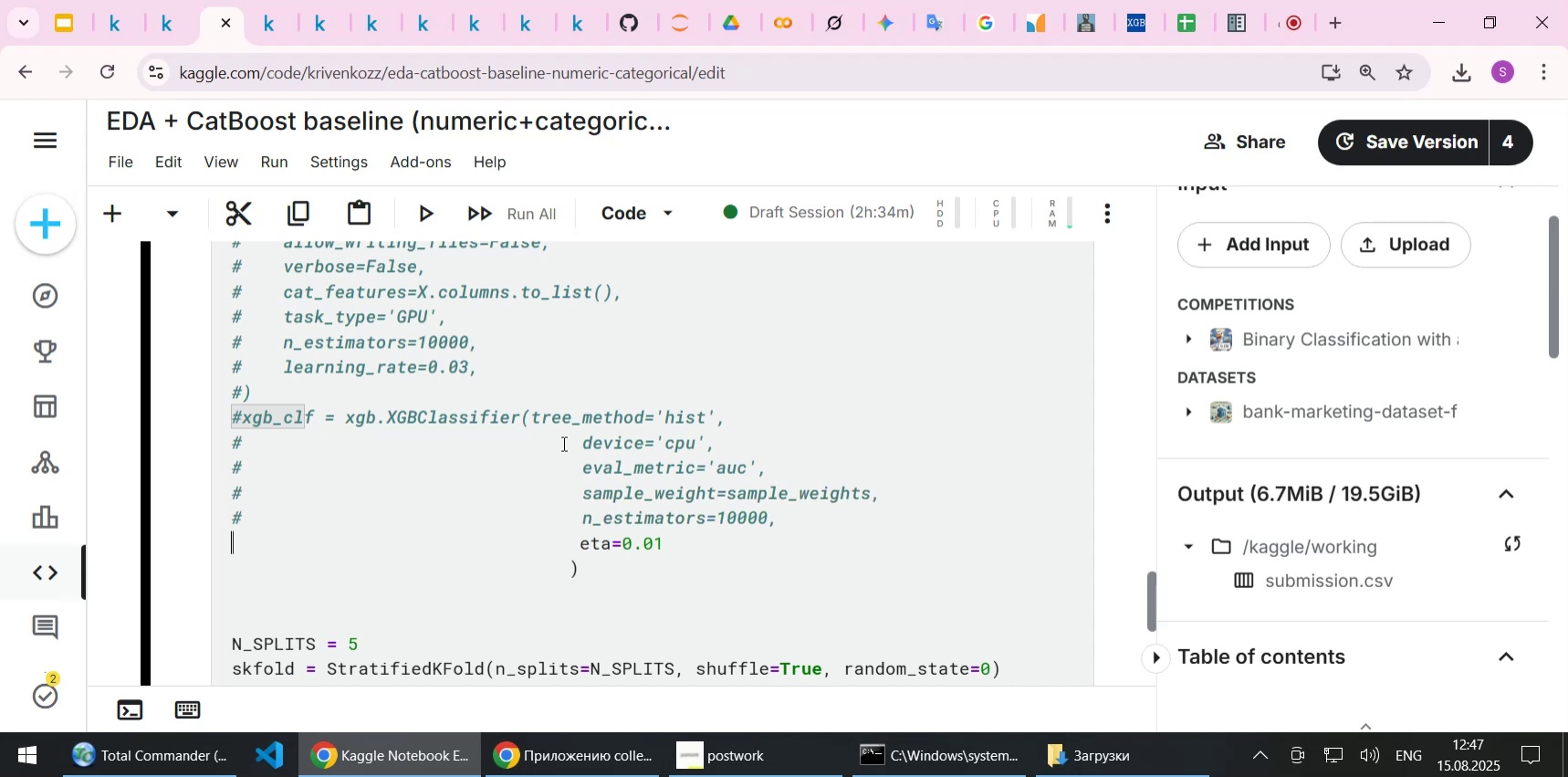 
key(Control+ControlLeft)
 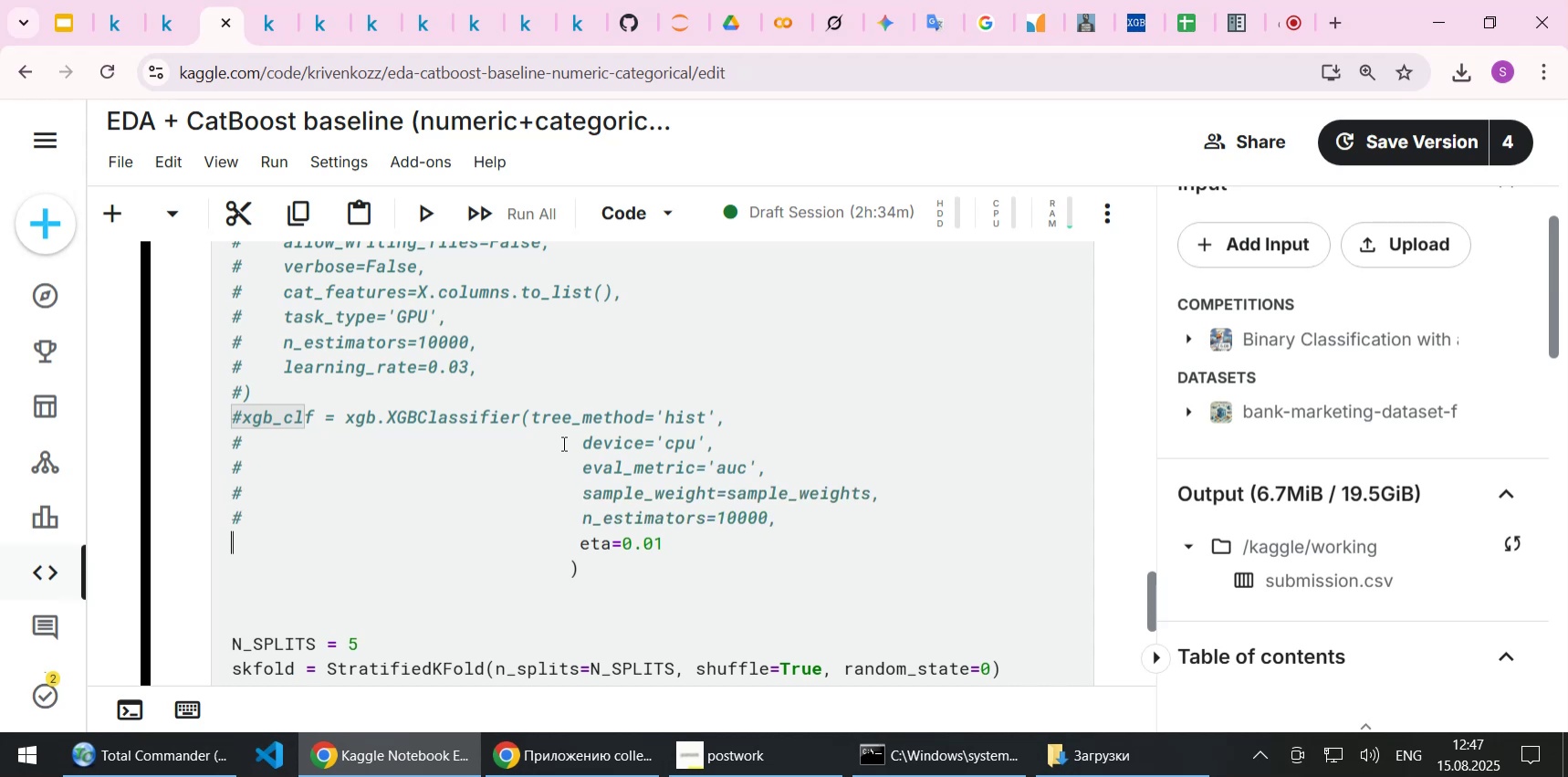 
key(Control+V)
 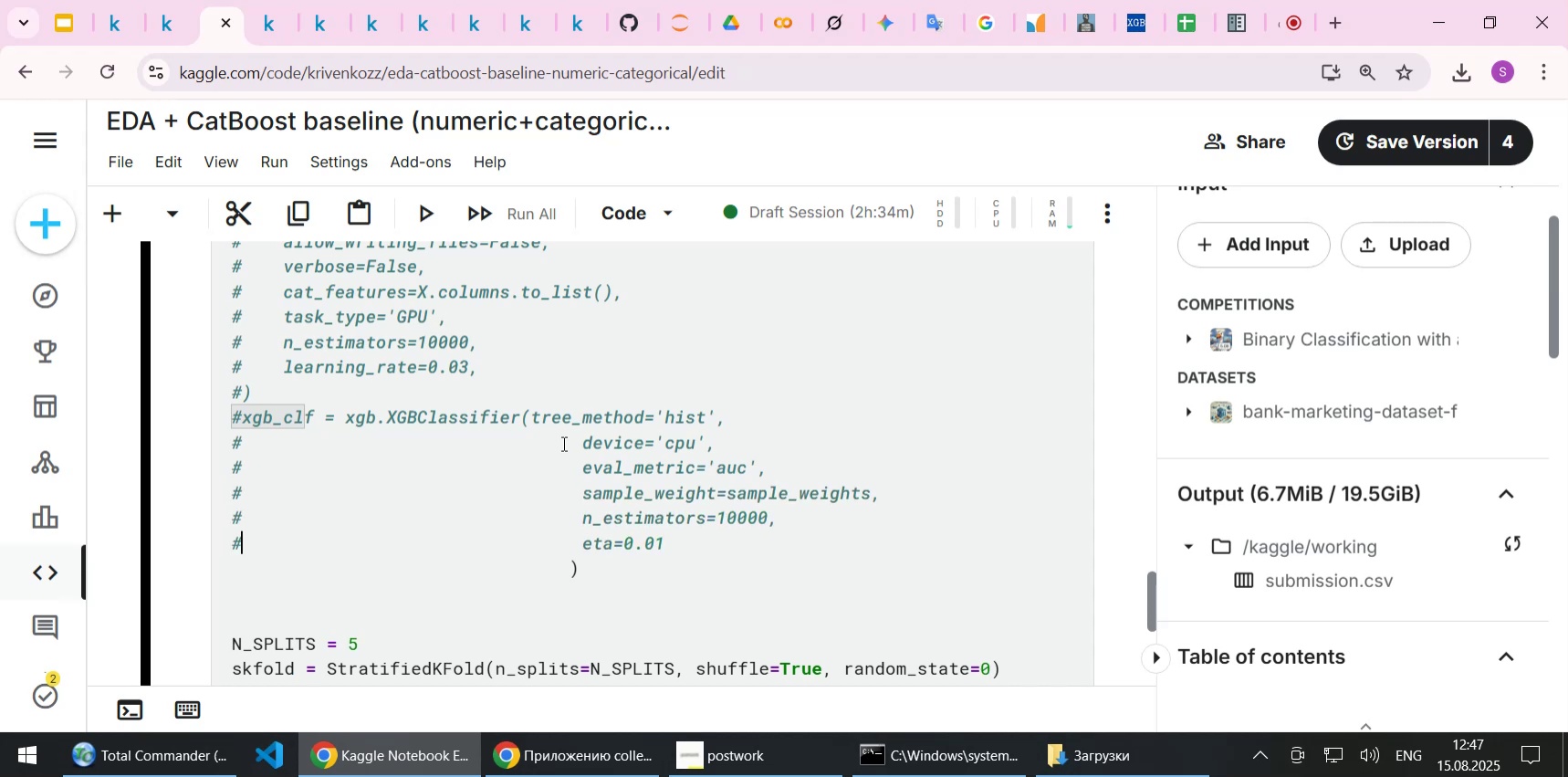 
key(ArrowDown)
 